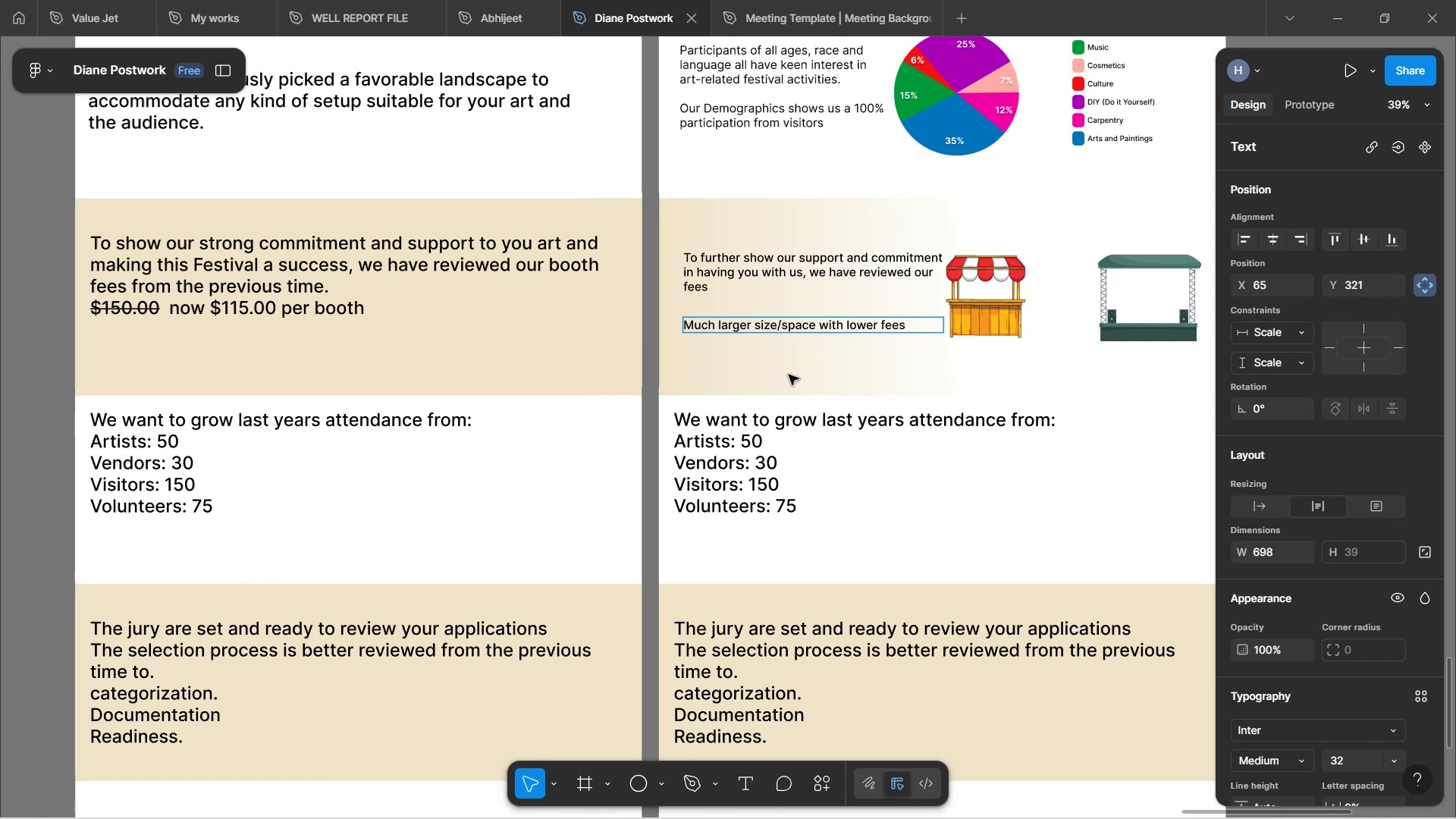 
left_click([789, 375])
 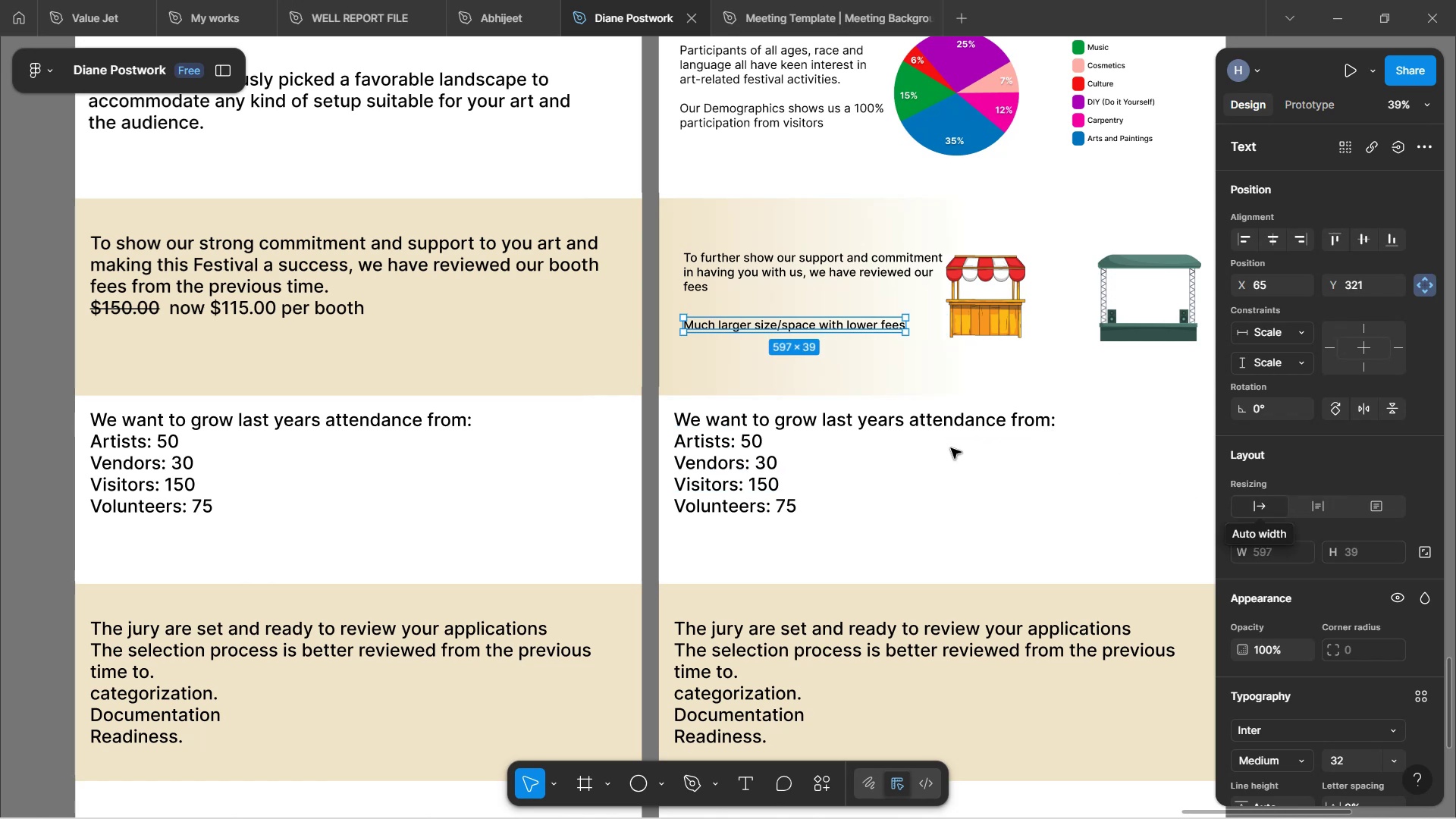 
left_click([1097, 461])
 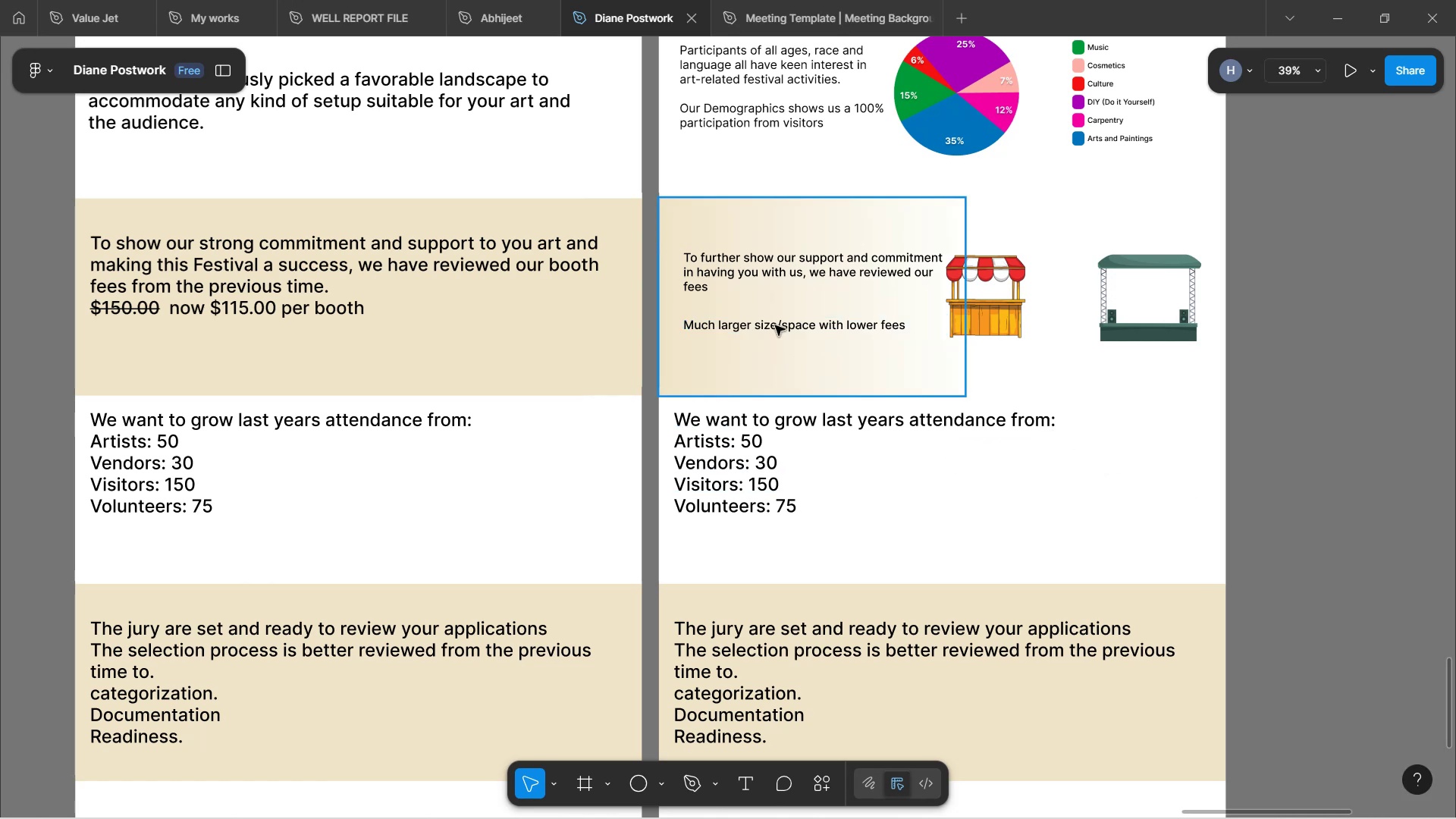 
double_click([775, 325])
 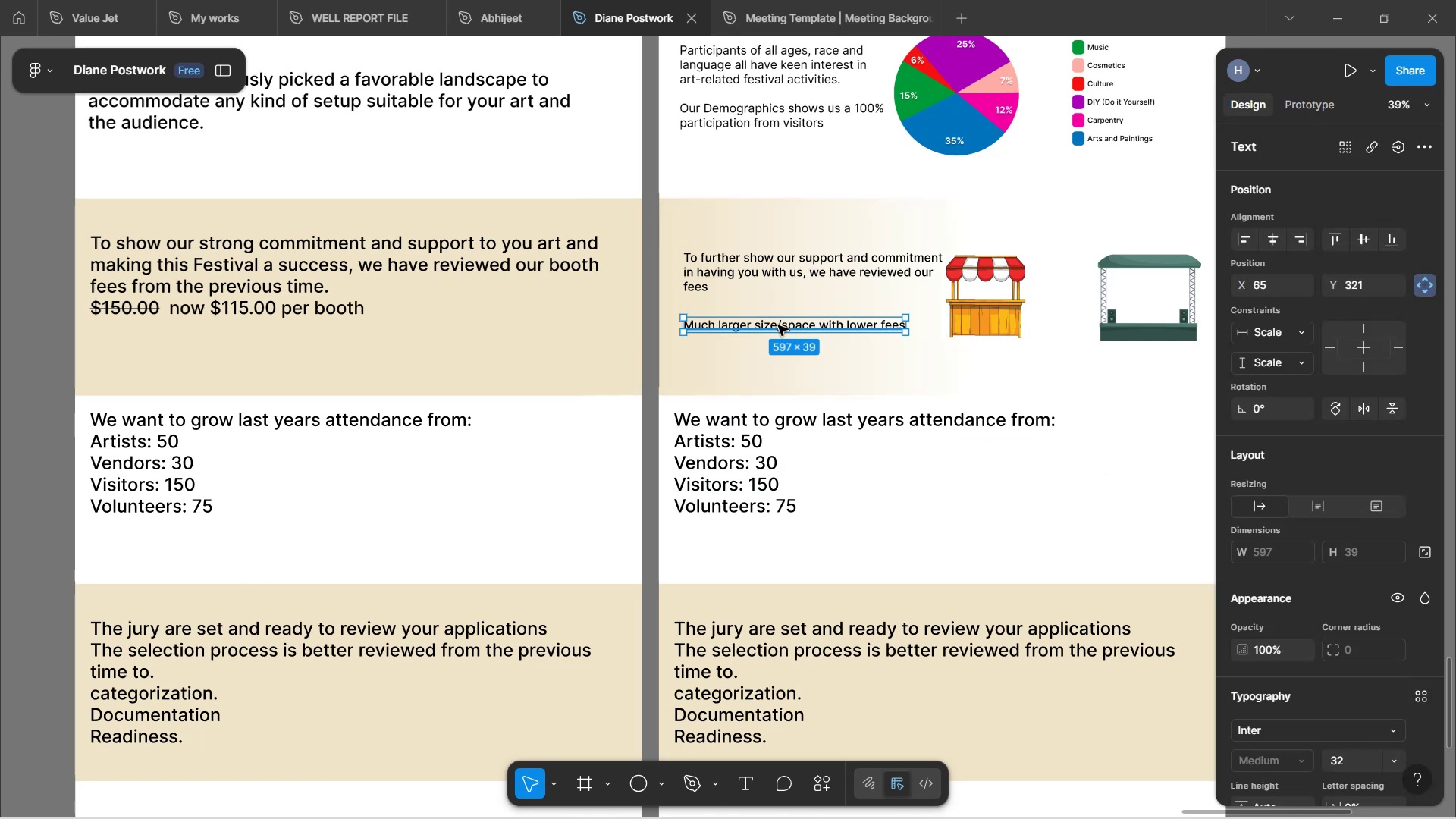 
double_click([778, 325])
 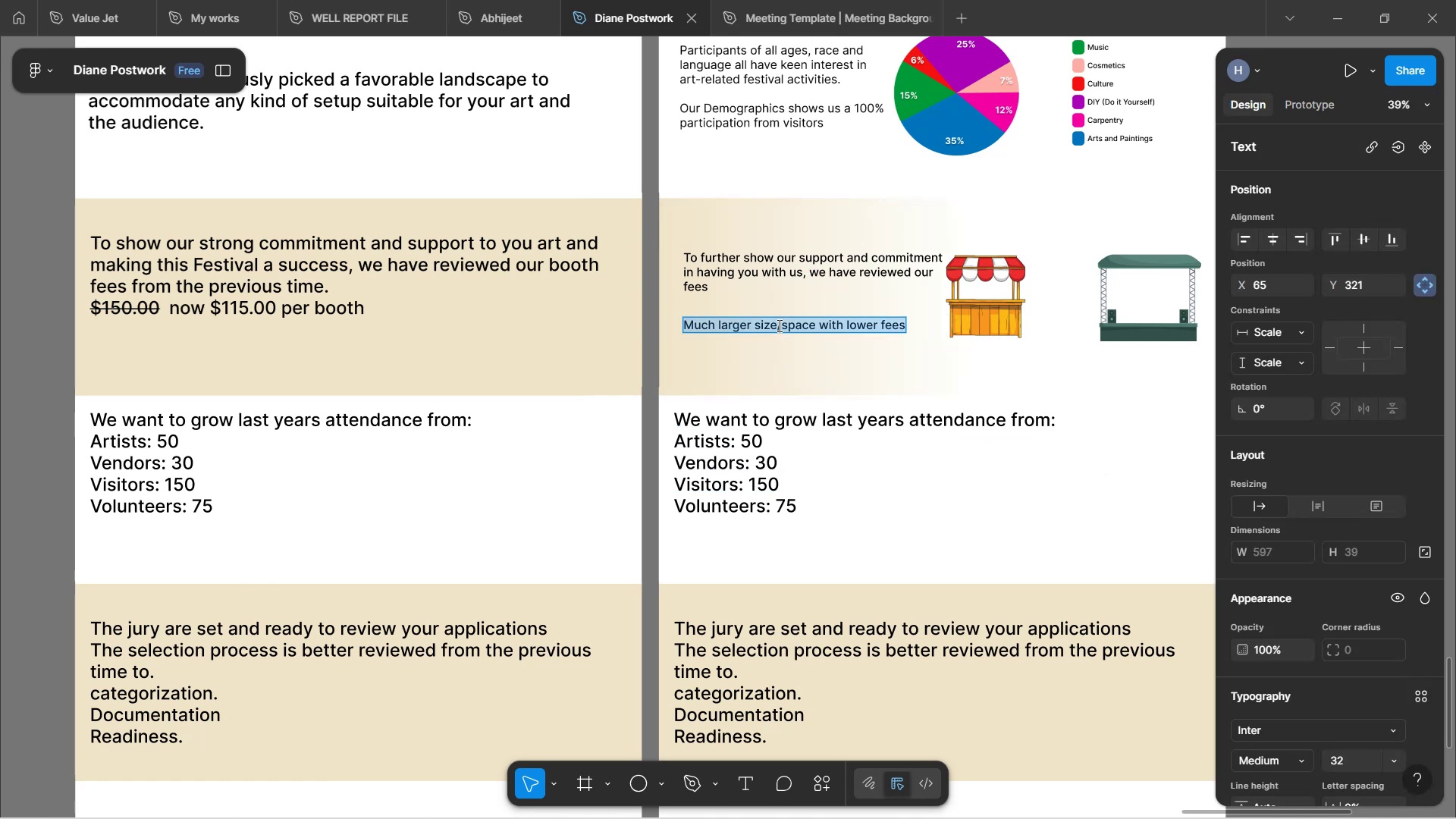 
left_click([778, 323])
 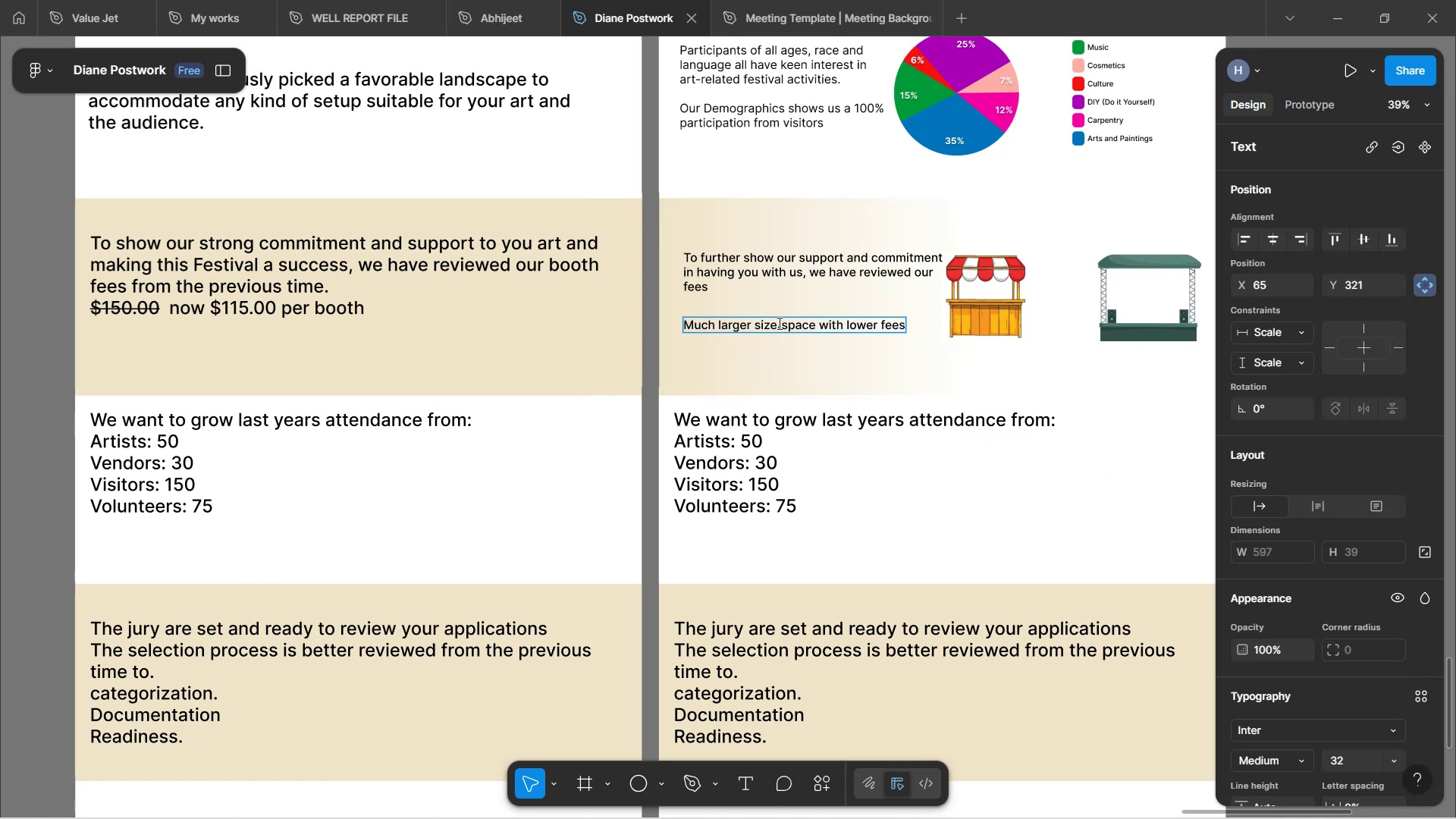 
key(ArrowRight)
 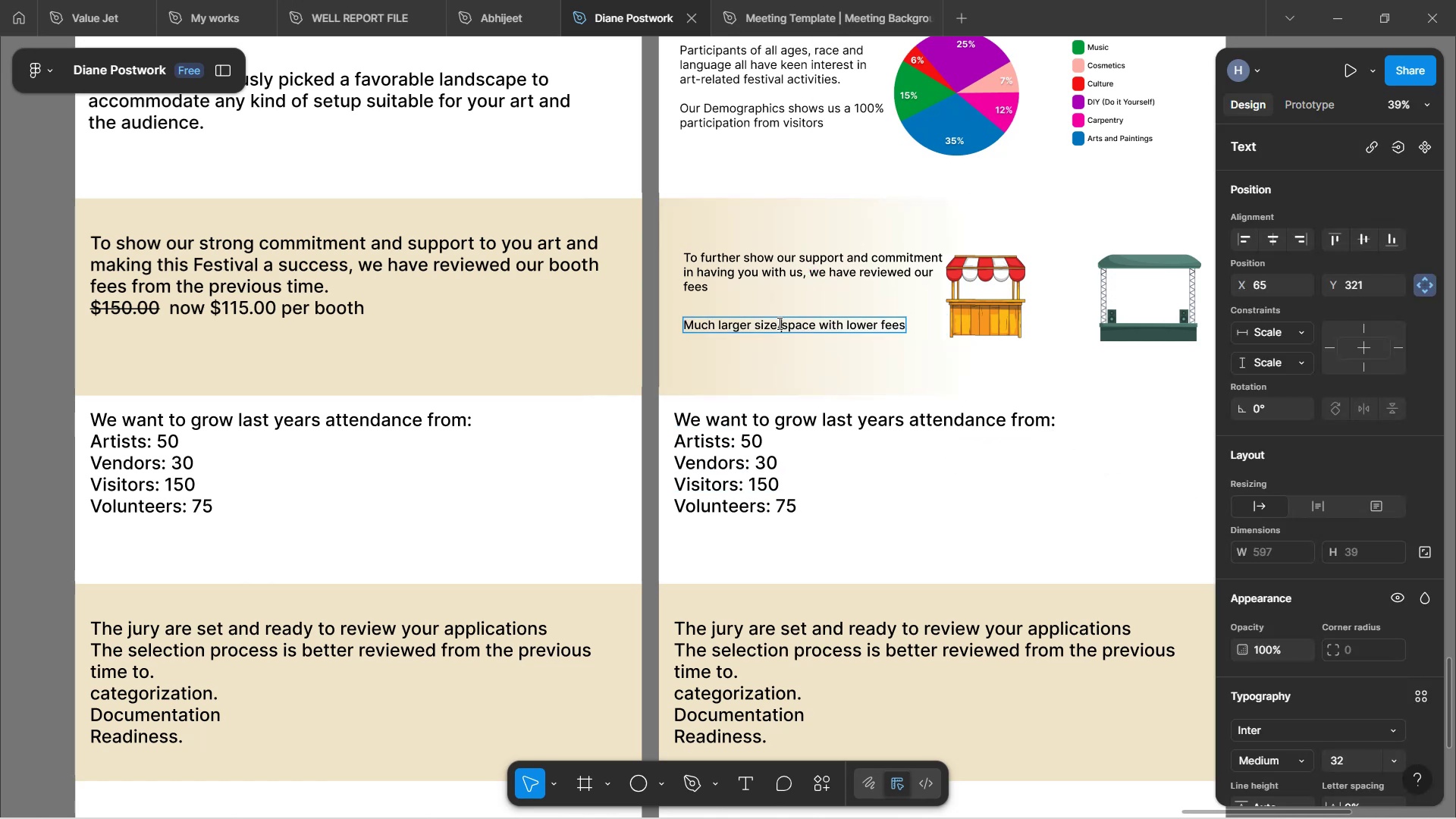 
key(Backspace)
 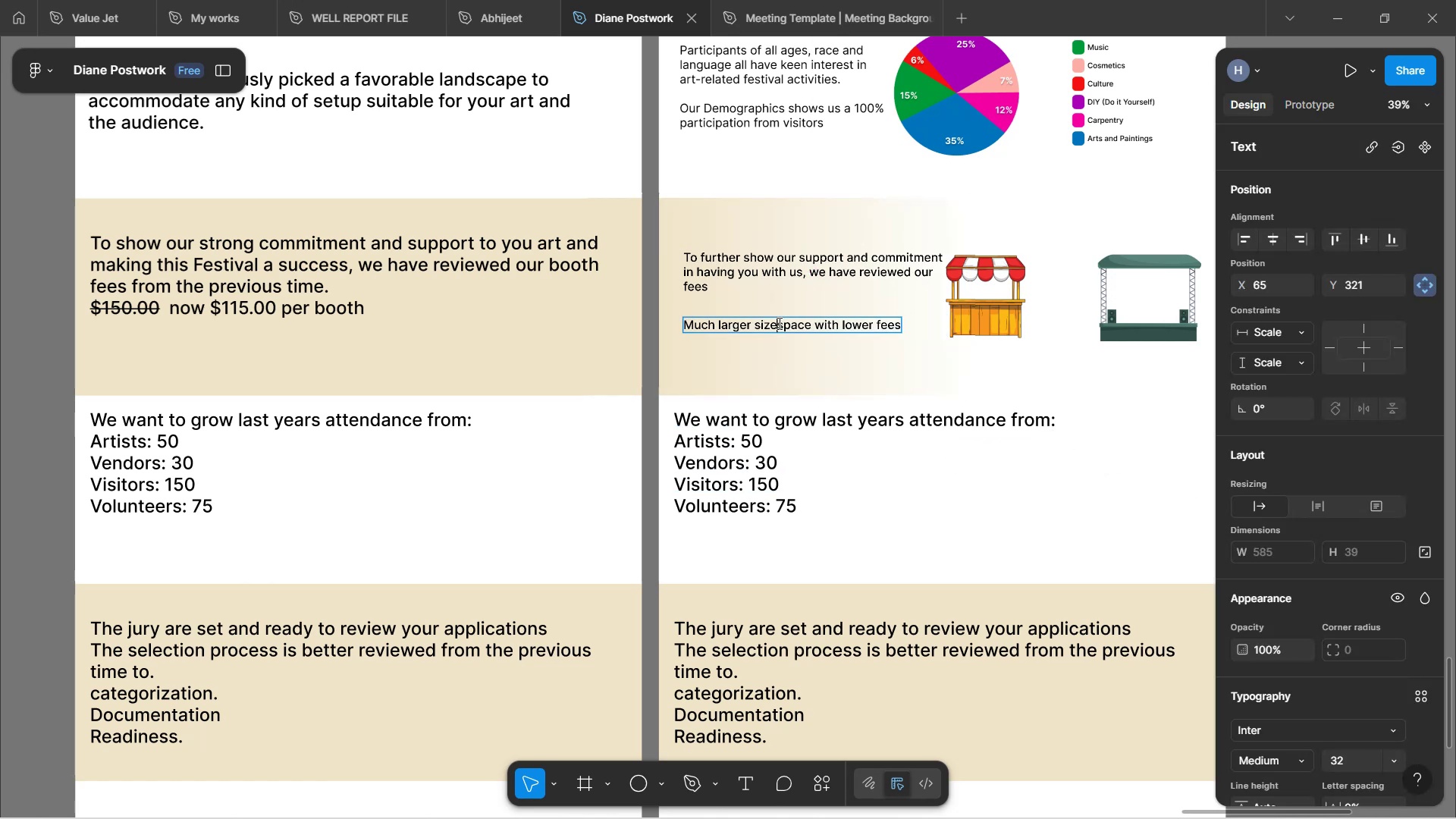 
key(Space)
 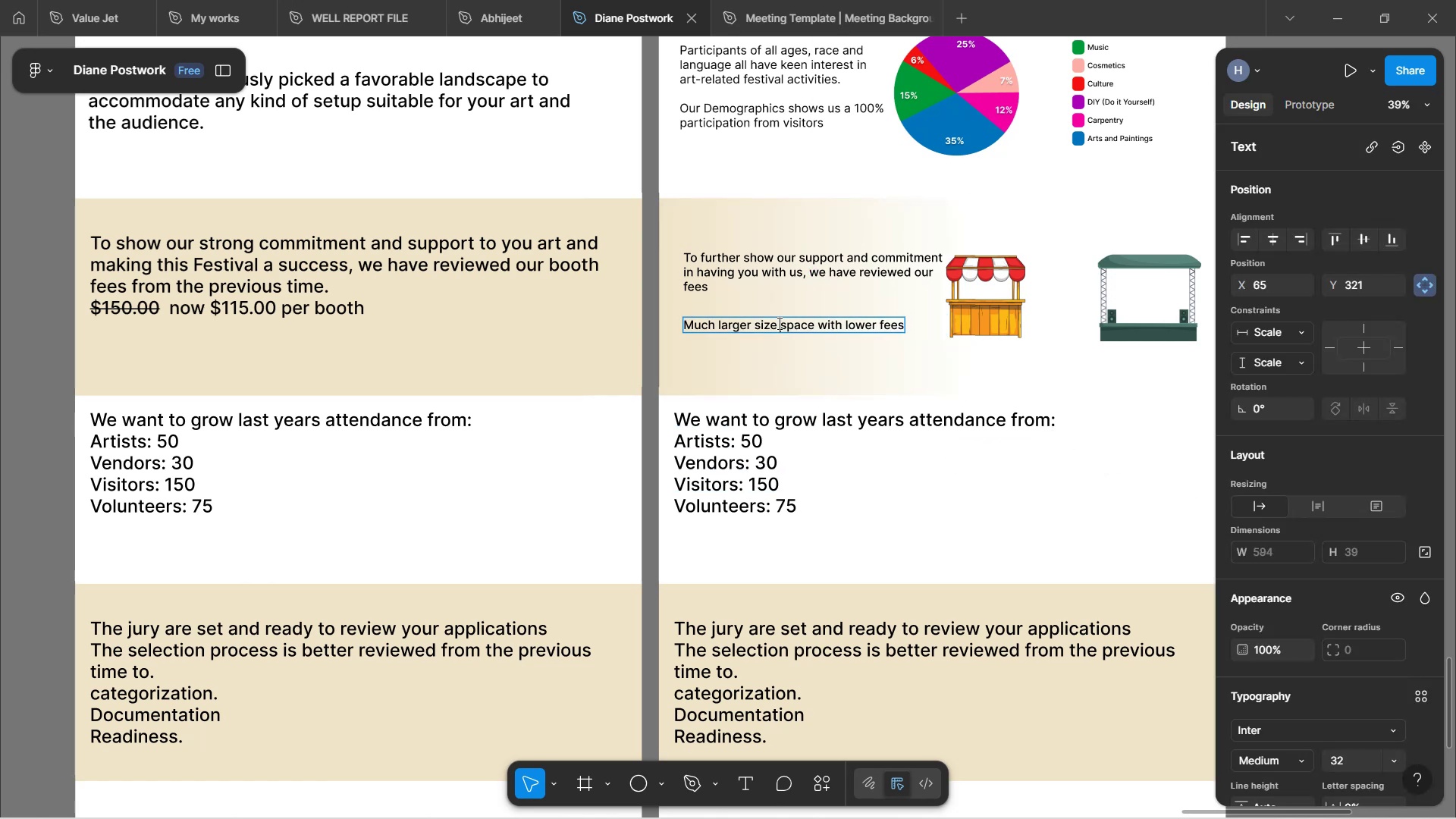 
key(Shift+7)
 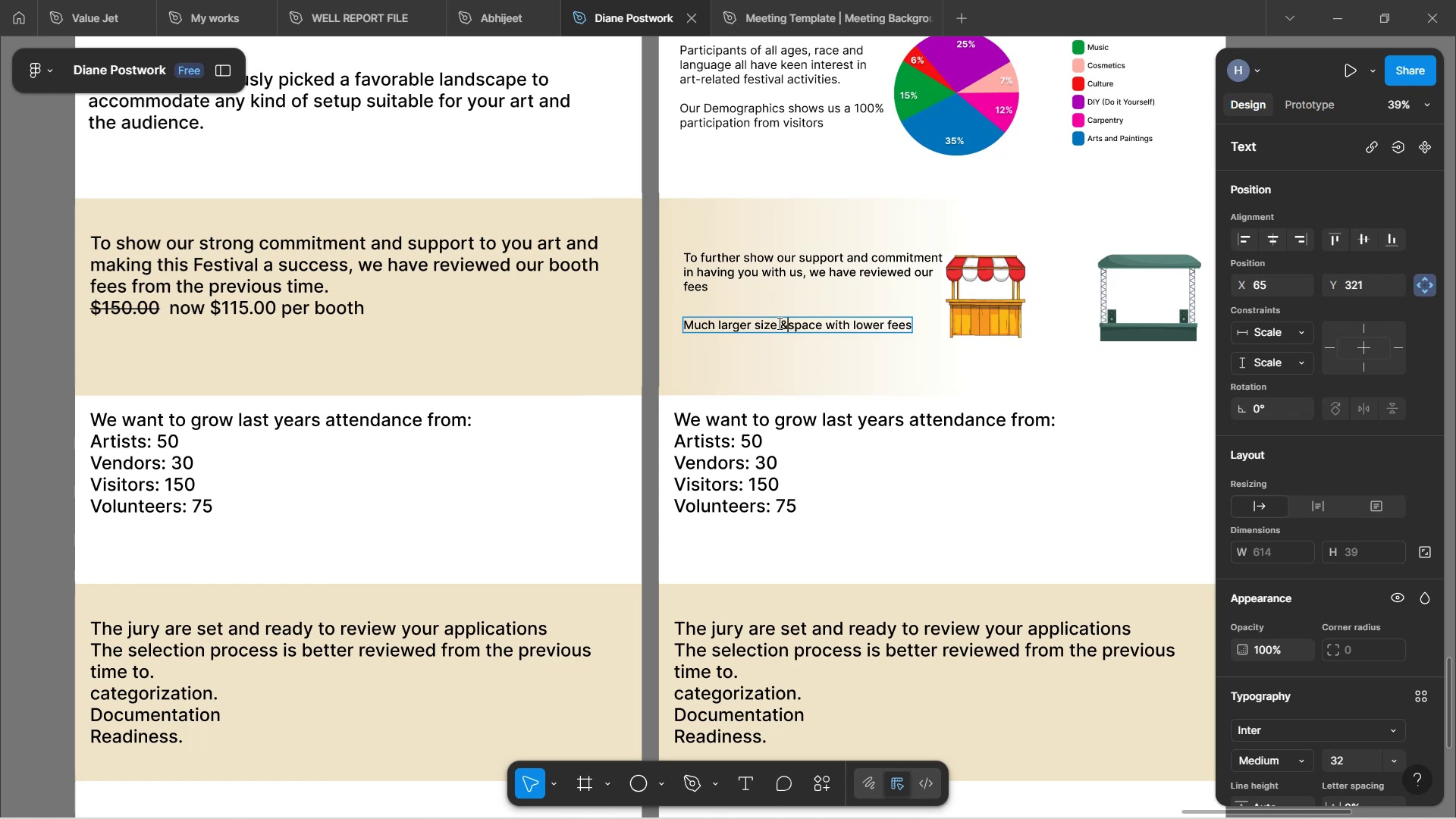 
key(Space)
 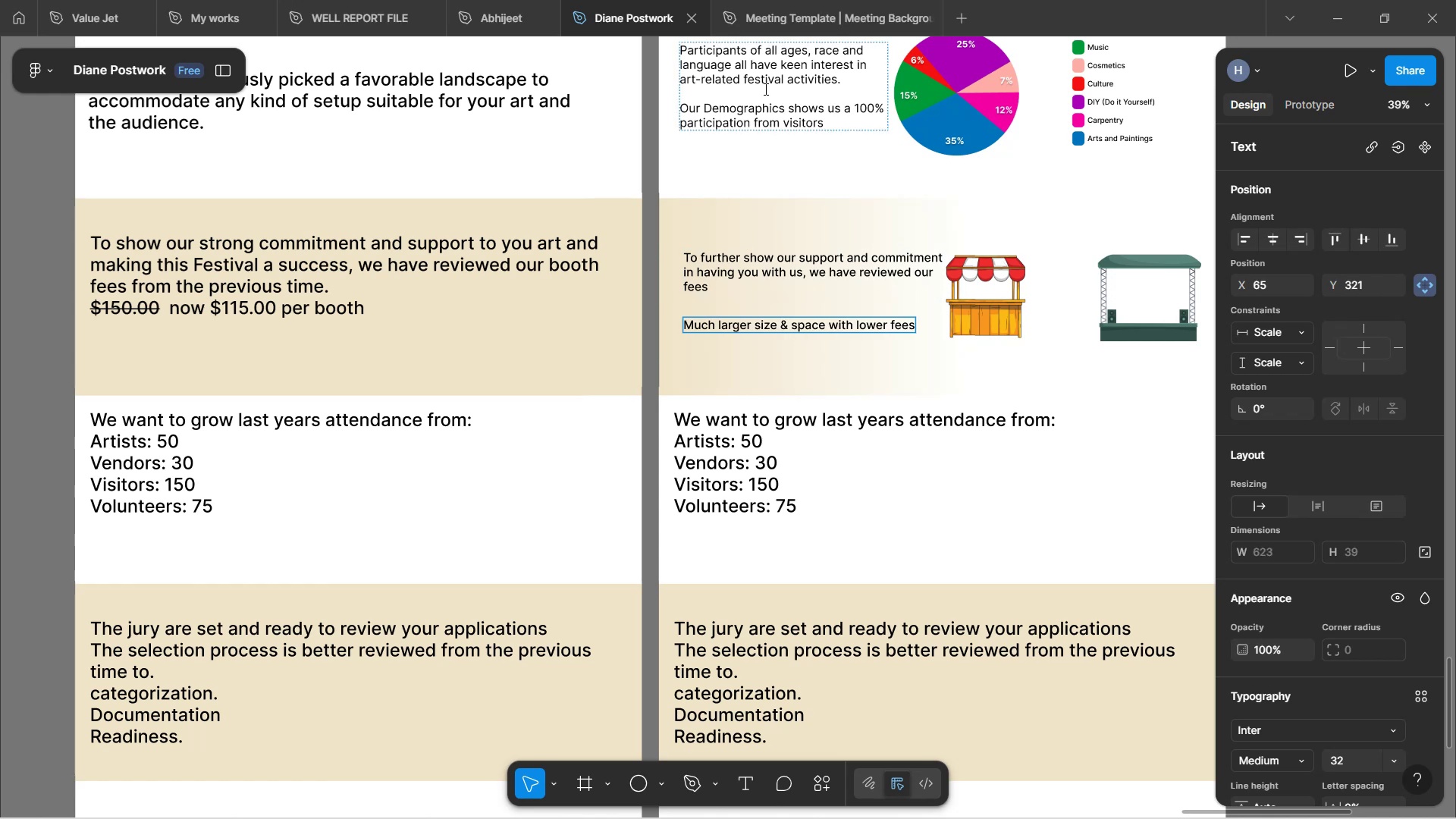 
left_click([802, 184])
 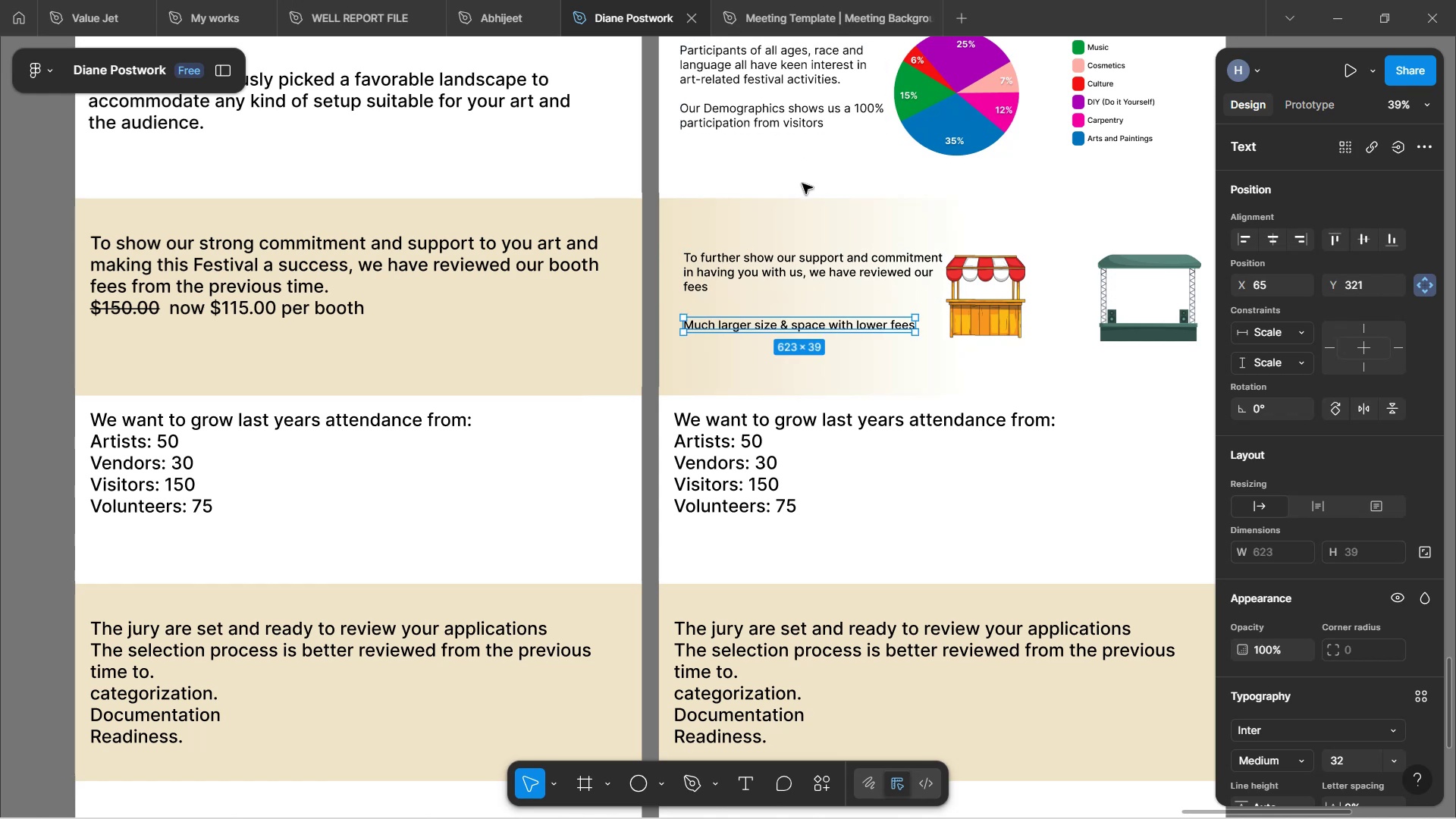 
left_click([802, 184])
 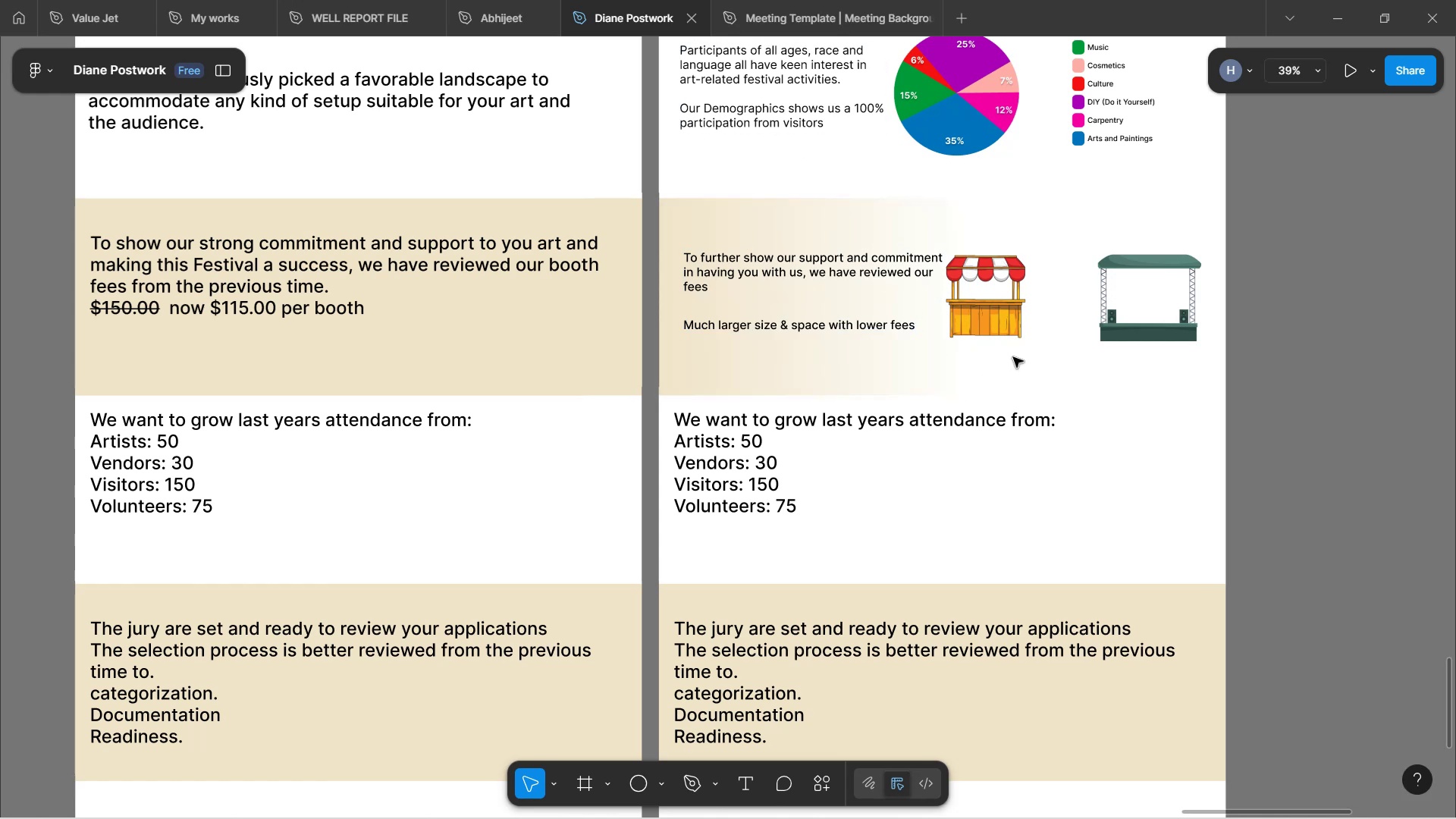 
left_click([1006, 329])
 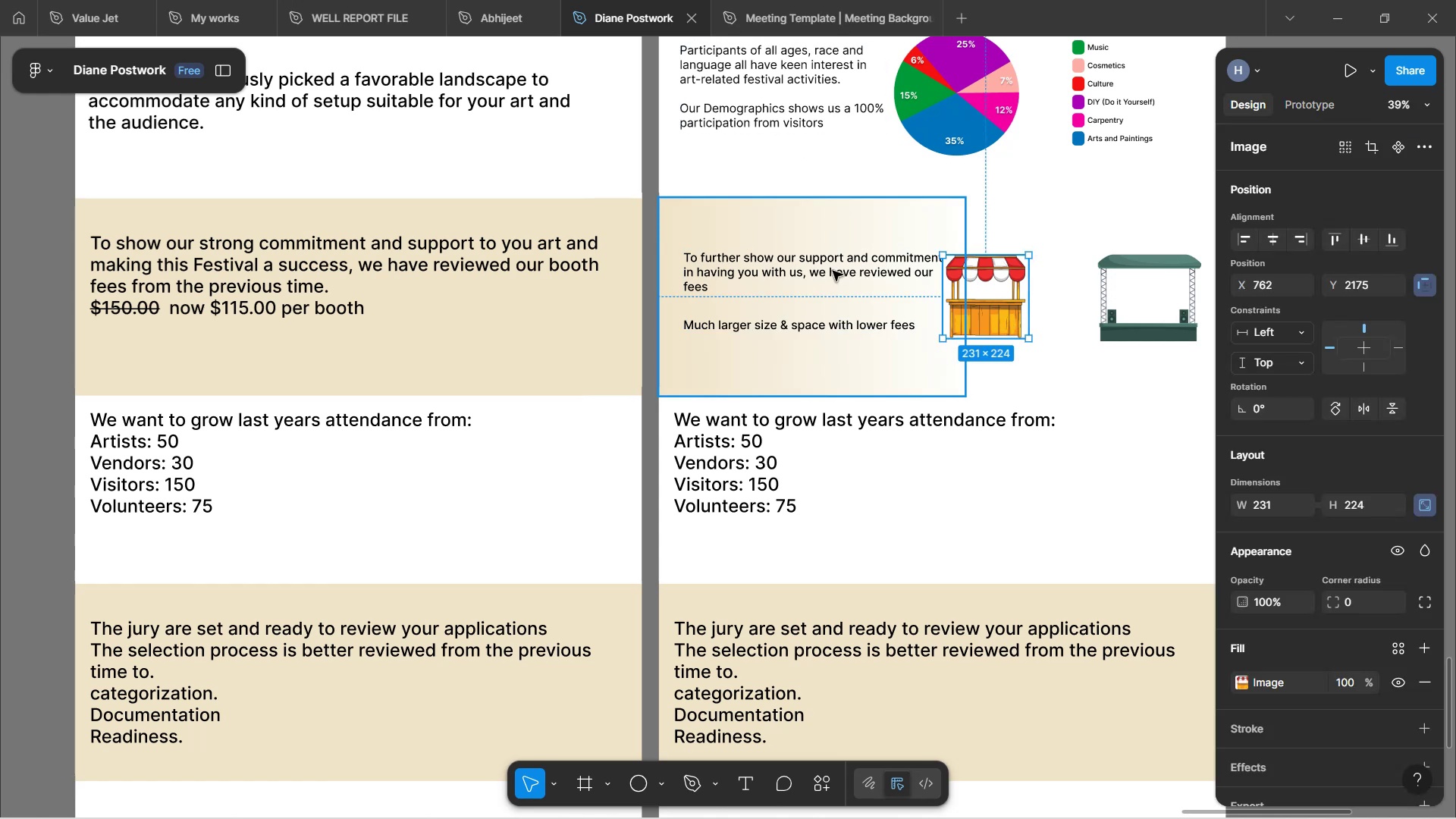 
double_click([827, 268])
 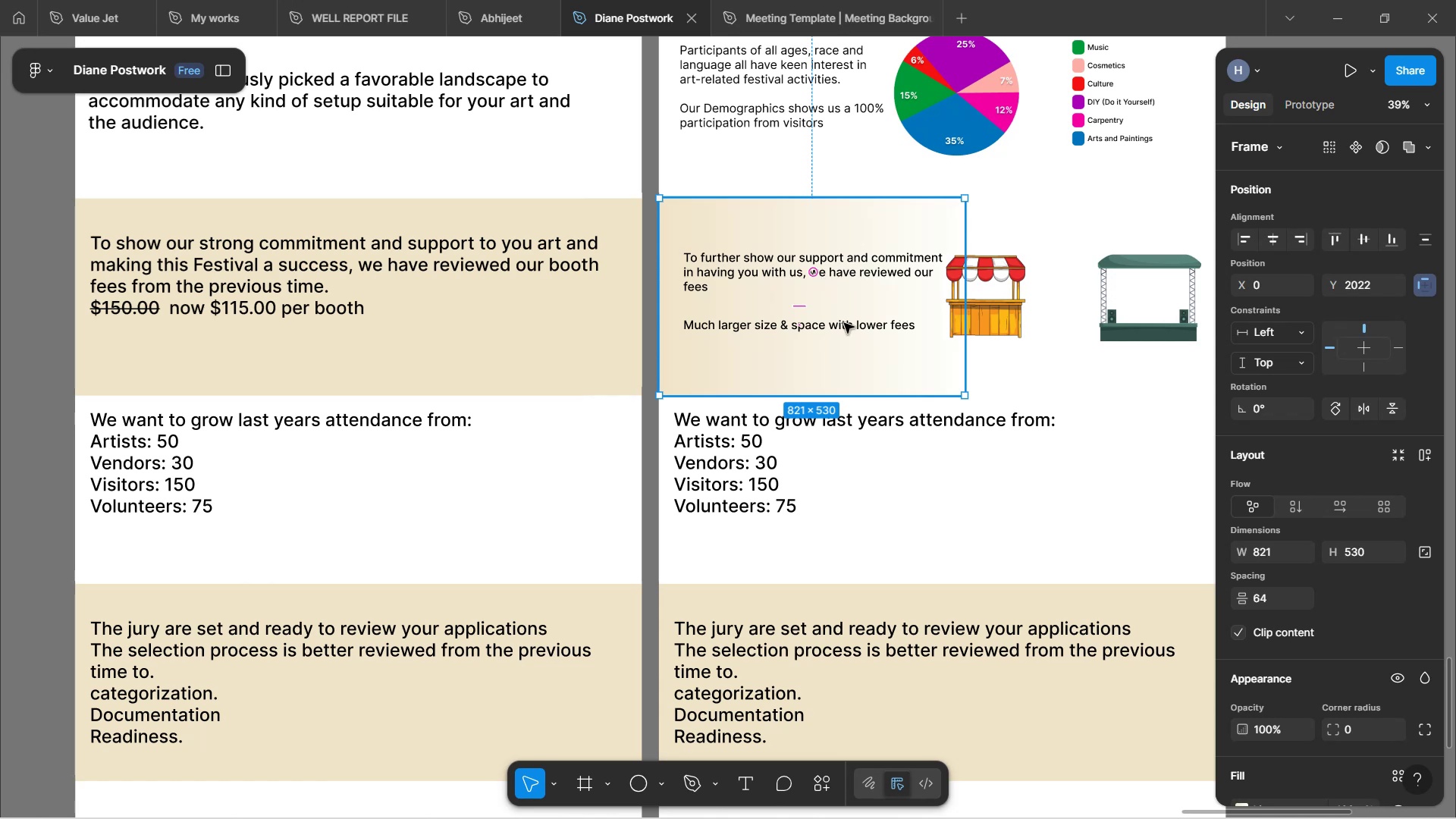 
hold_key(key=ControlLeft, duration=0.46)
scroll: coordinate [877, 373], scroll_direction: up, amount: 2.0
 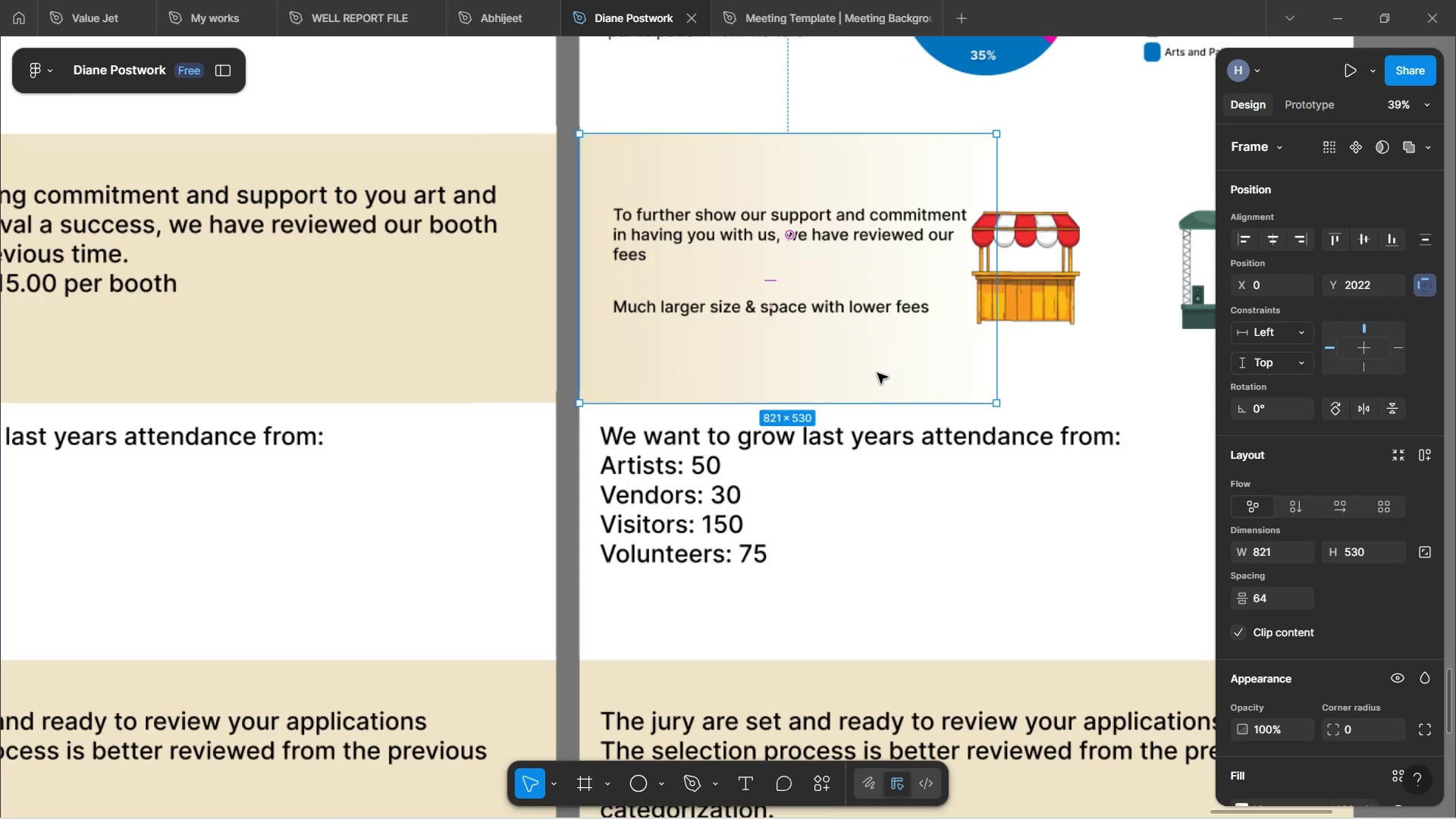 
hold_key(key=Space, duration=1.53)
 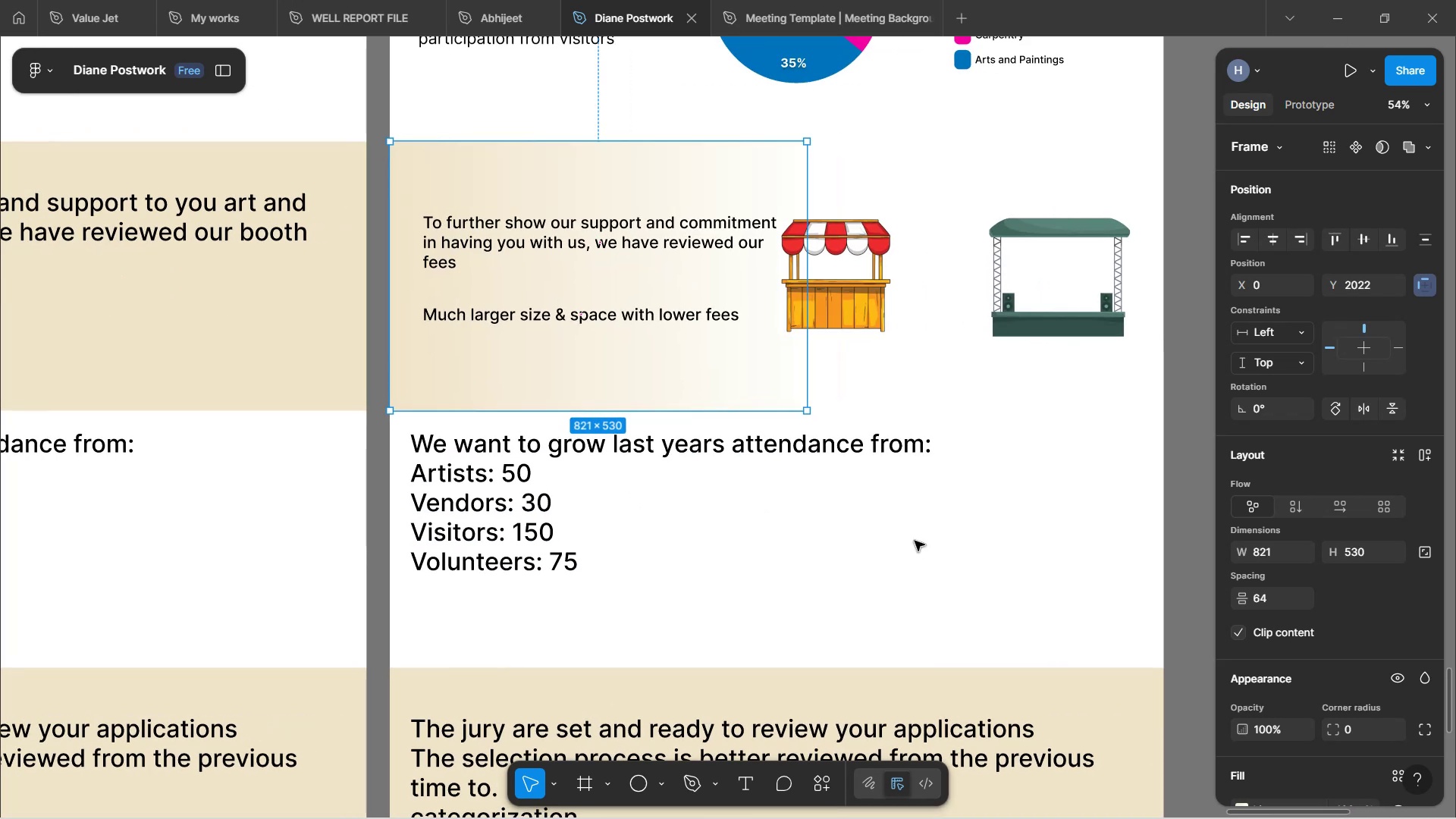 
left_click_drag(start_coordinate=[956, 491], to_coordinate=[766, 499])
 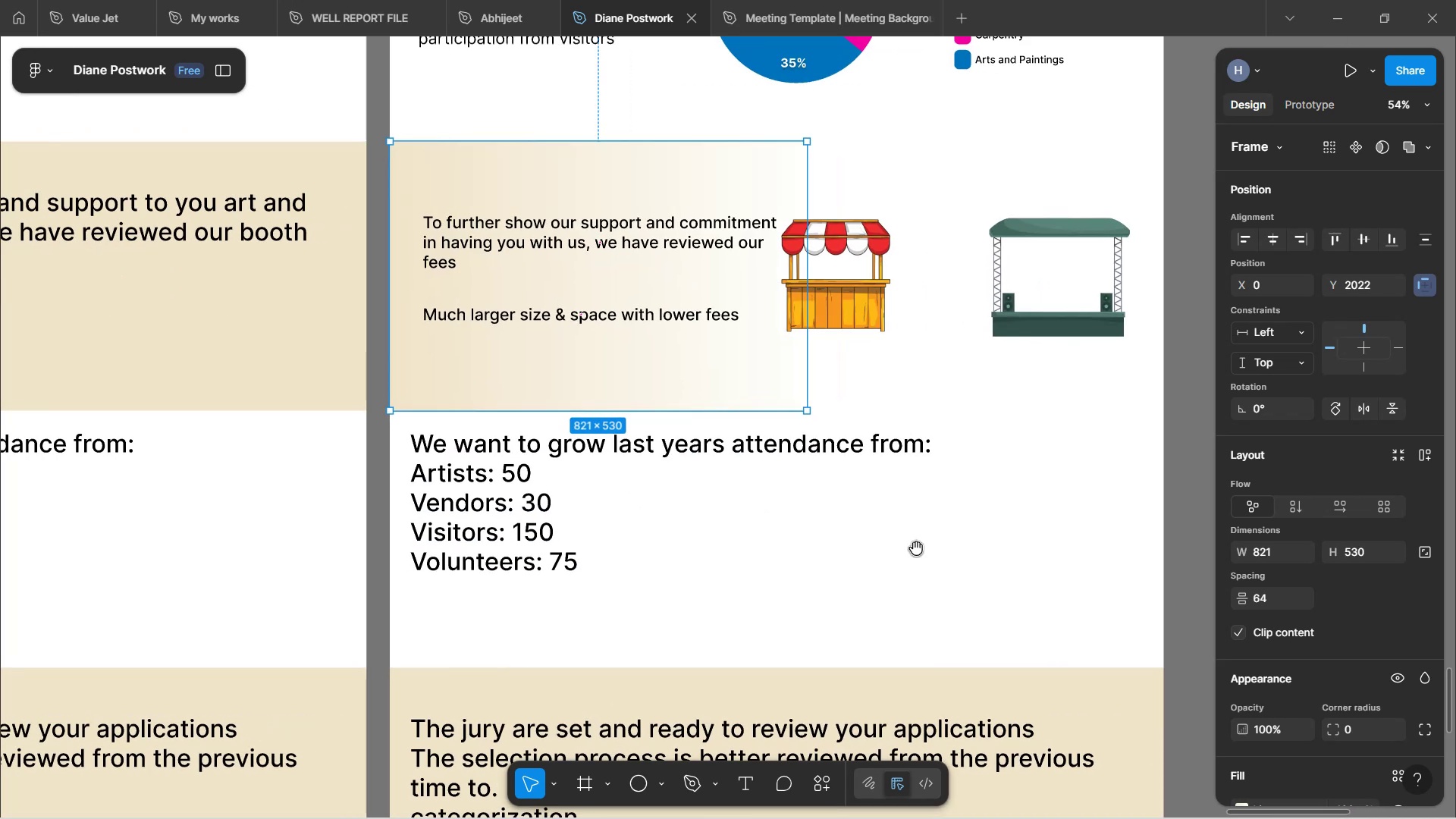 
left_click([916, 548])
 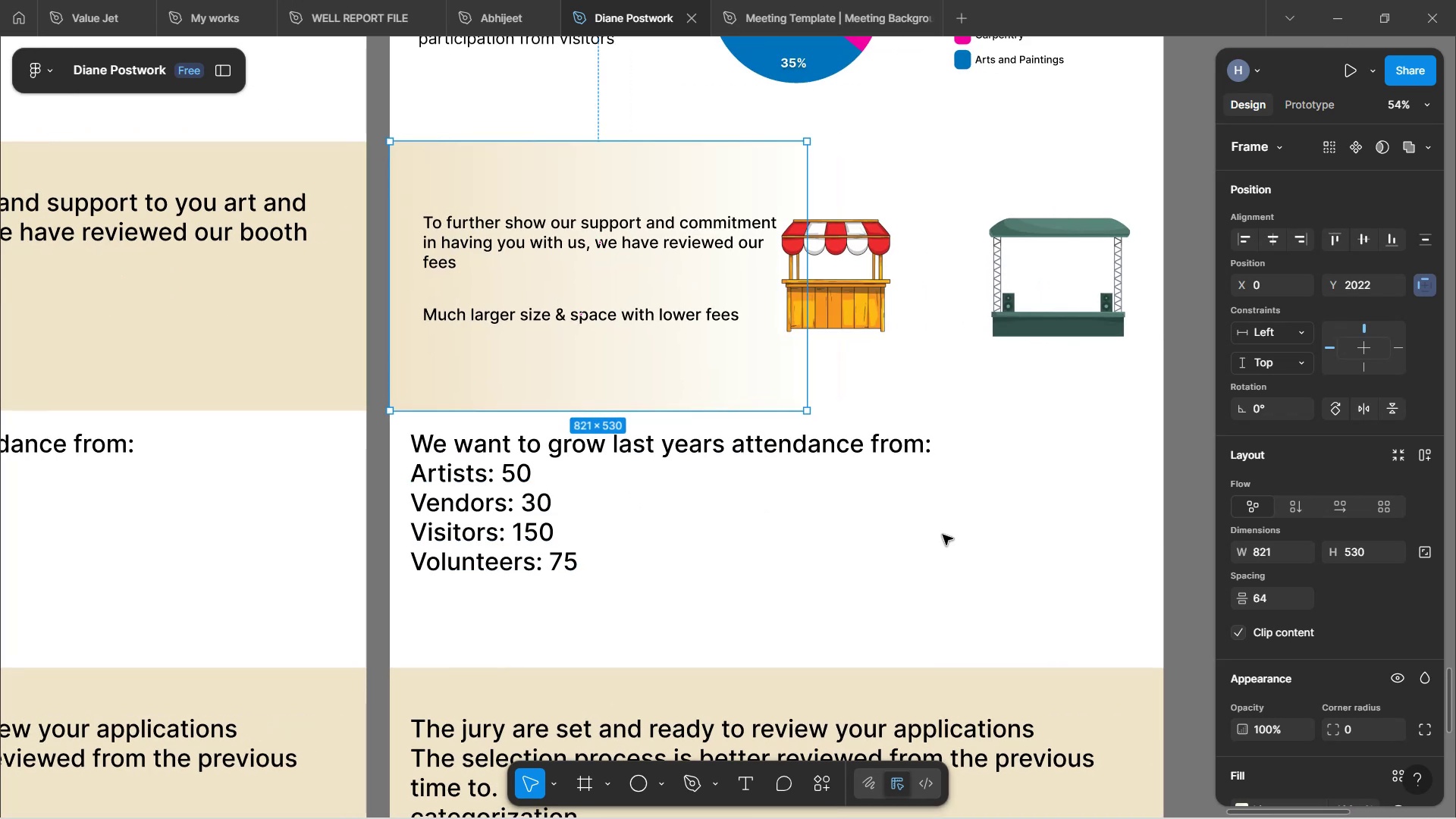 
left_click([937, 521])
 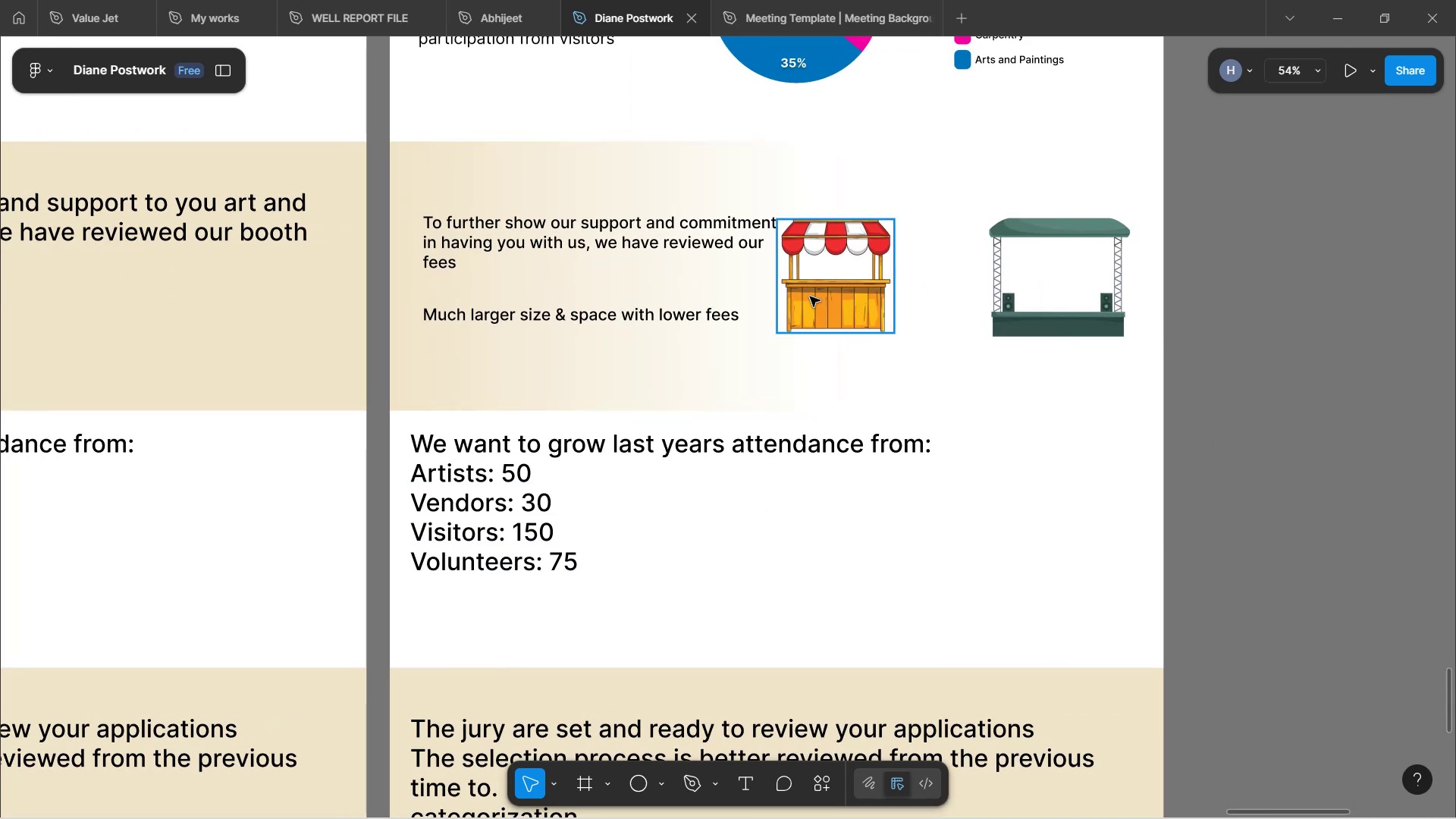 
left_click([826, 287])
 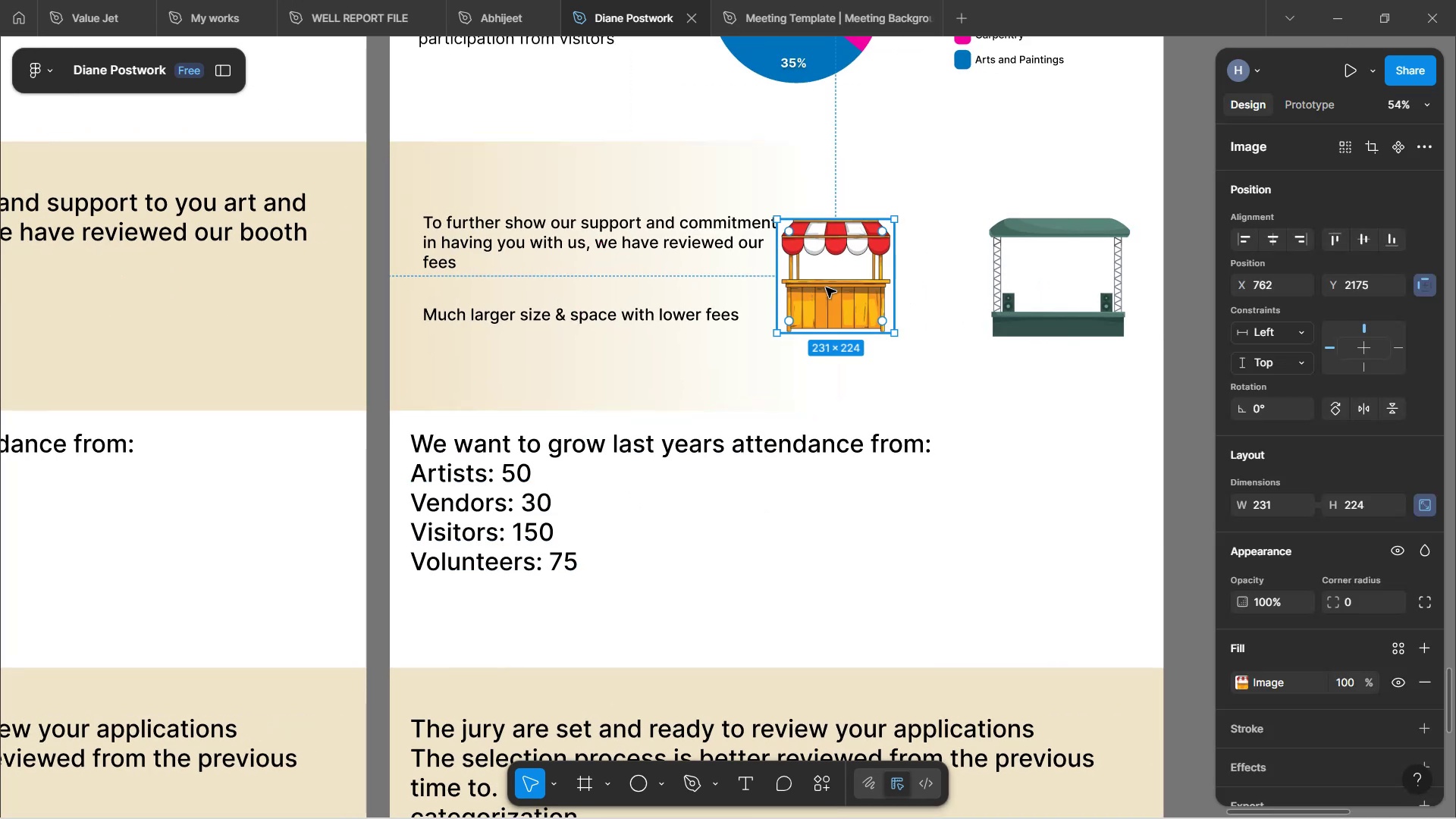 
hold_key(key=ArrowRight, duration=0.96)
 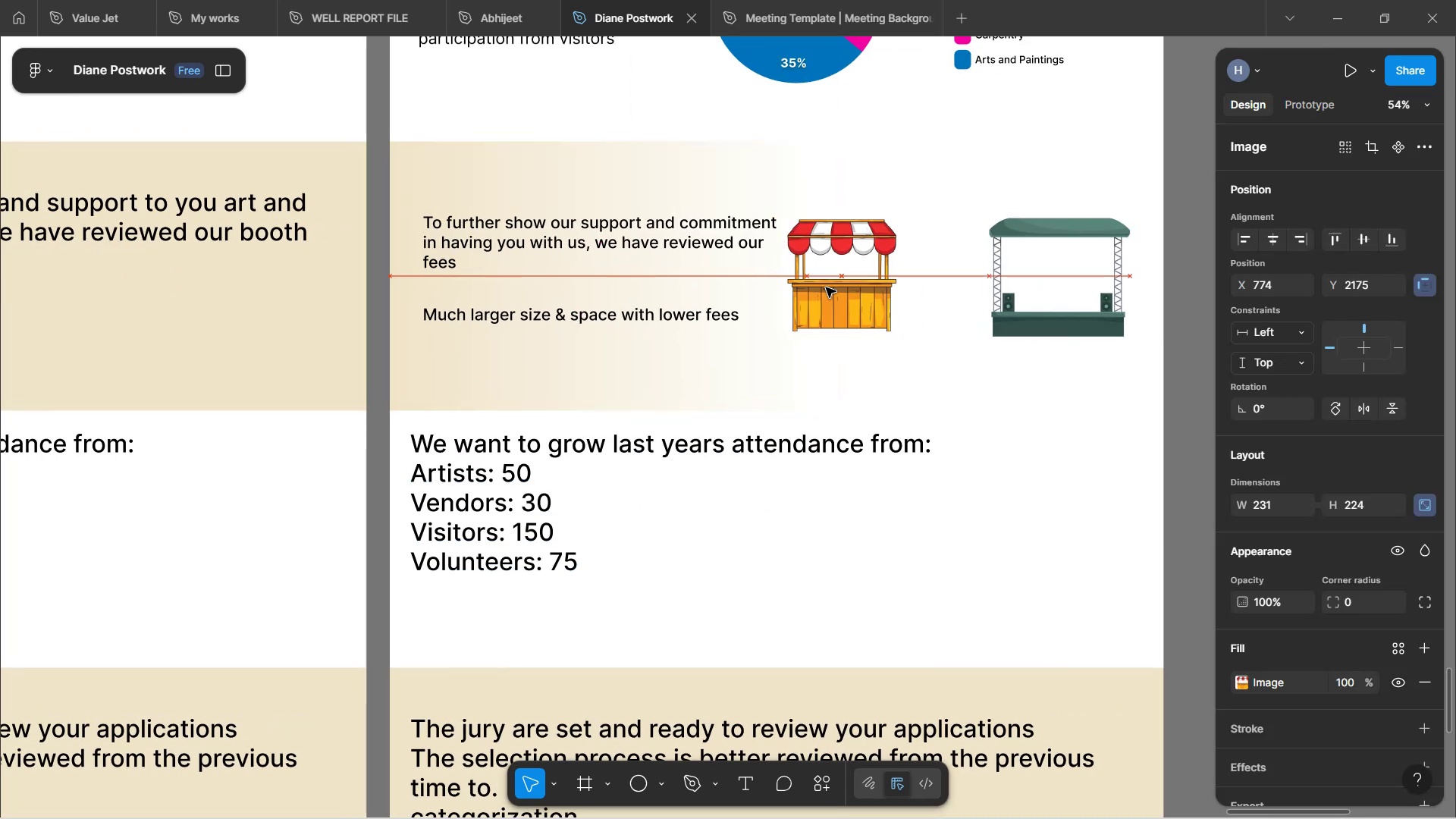 
key(ArrowRight)
 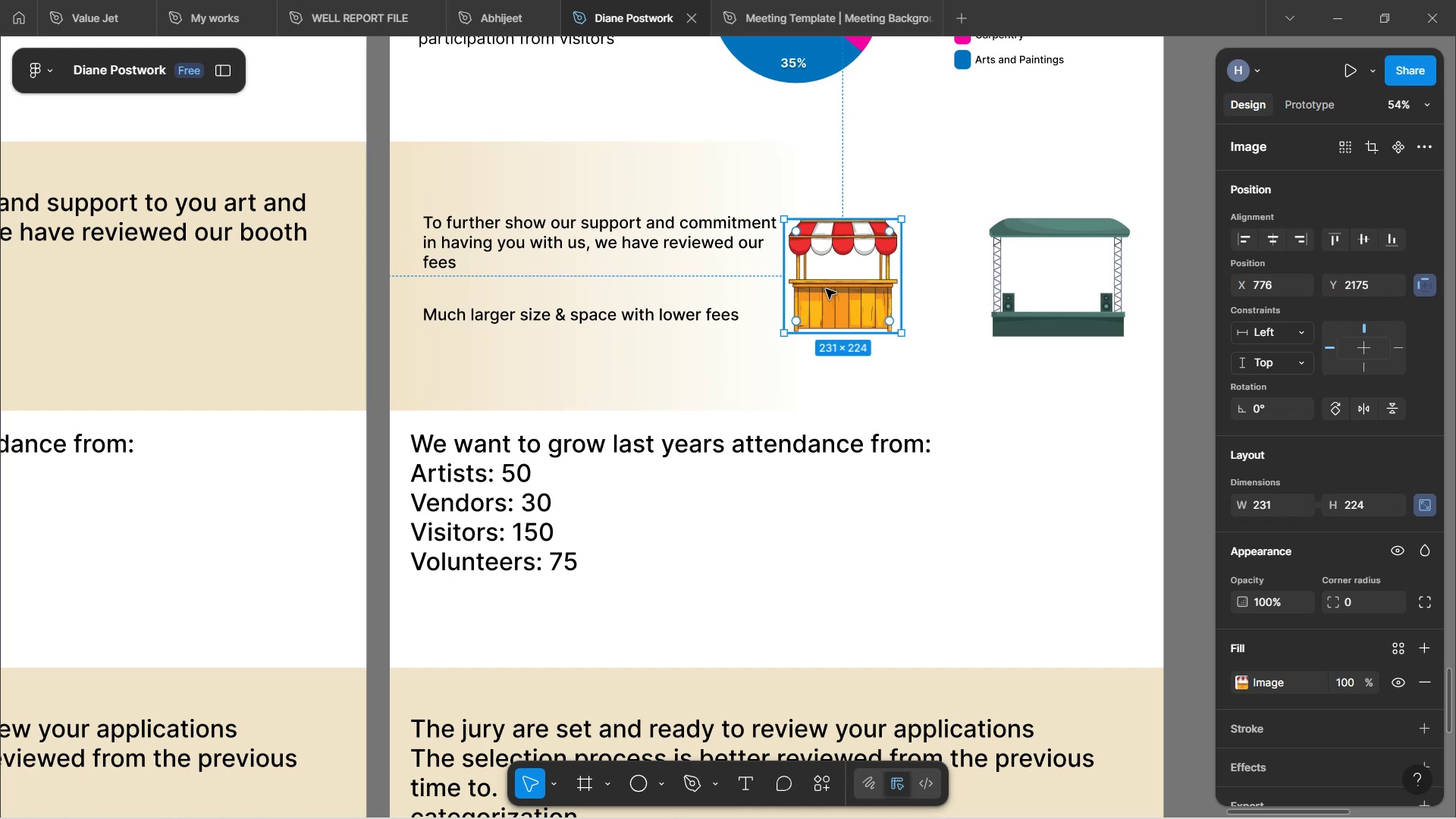 
left_click([873, 547])
 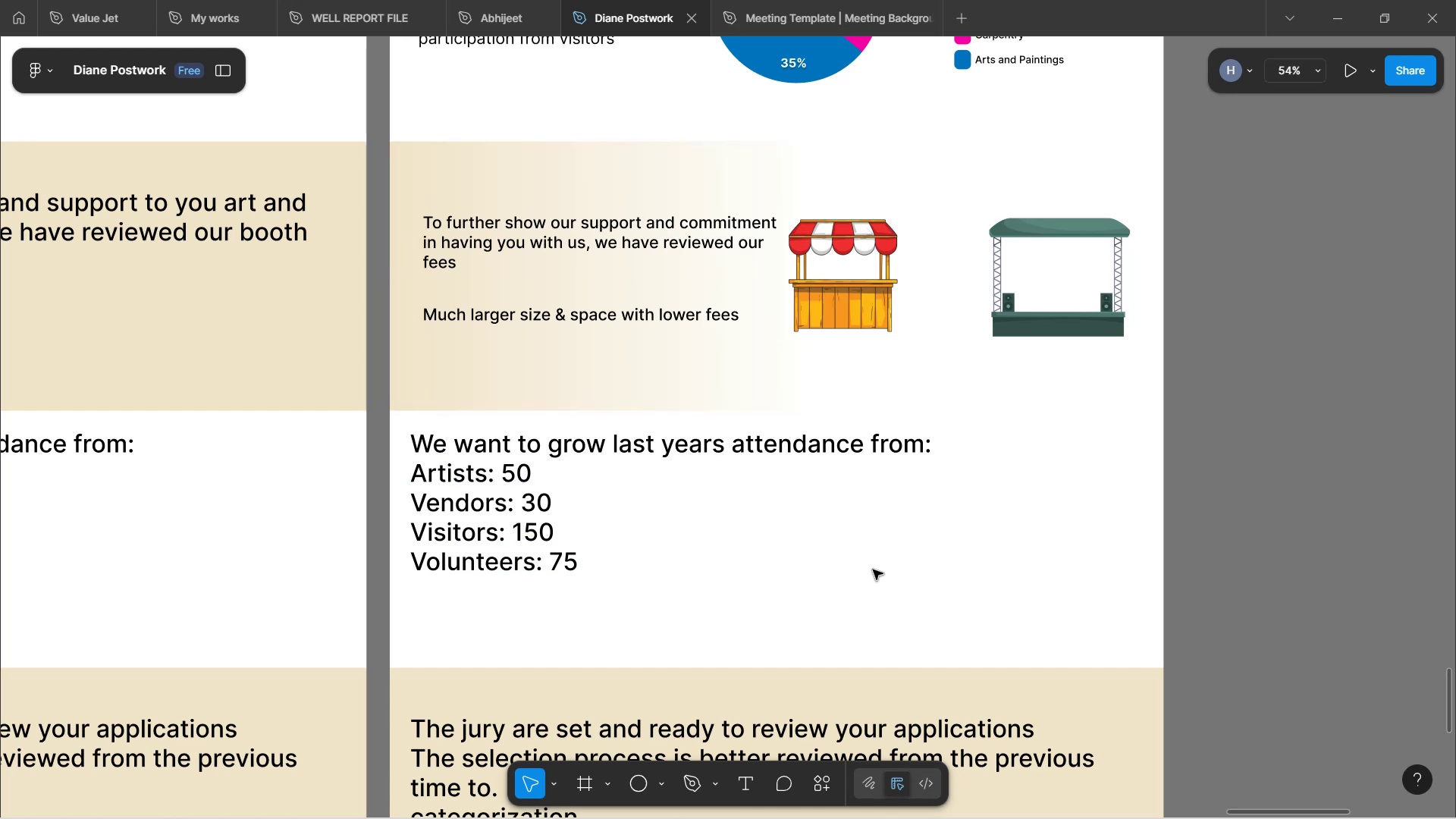 
scroll: coordinate [674, 250], scroll_direction: up, amount: 4.0
 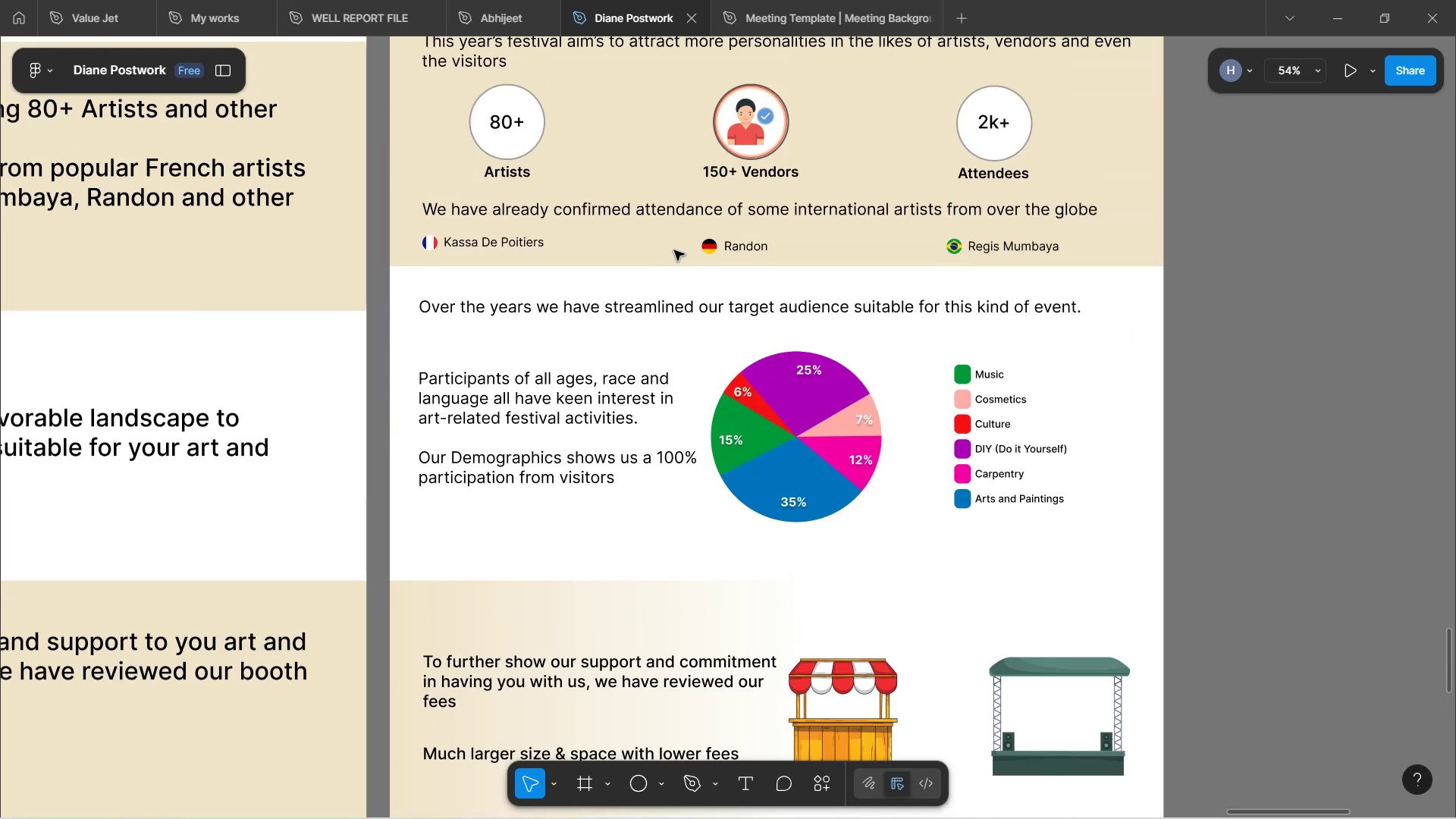 
scroll: coordinate [674, 250], scroll_direction: down, amount: 6.0
 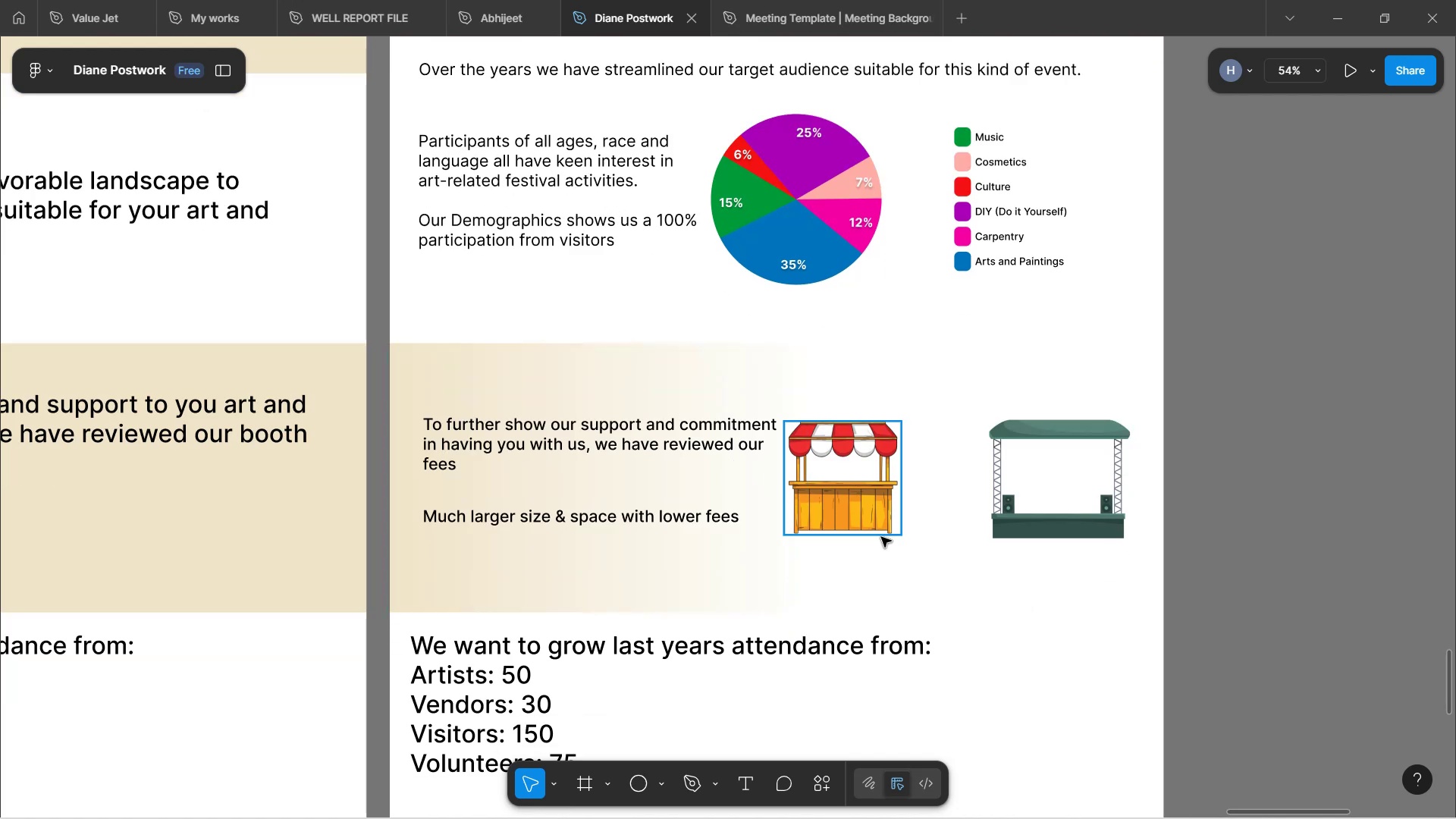 
hold_key(key=ShiftLeft, duration=1.57)
scroll: coordinate [773, 460], scroll_direction: up, amount: 10.0
 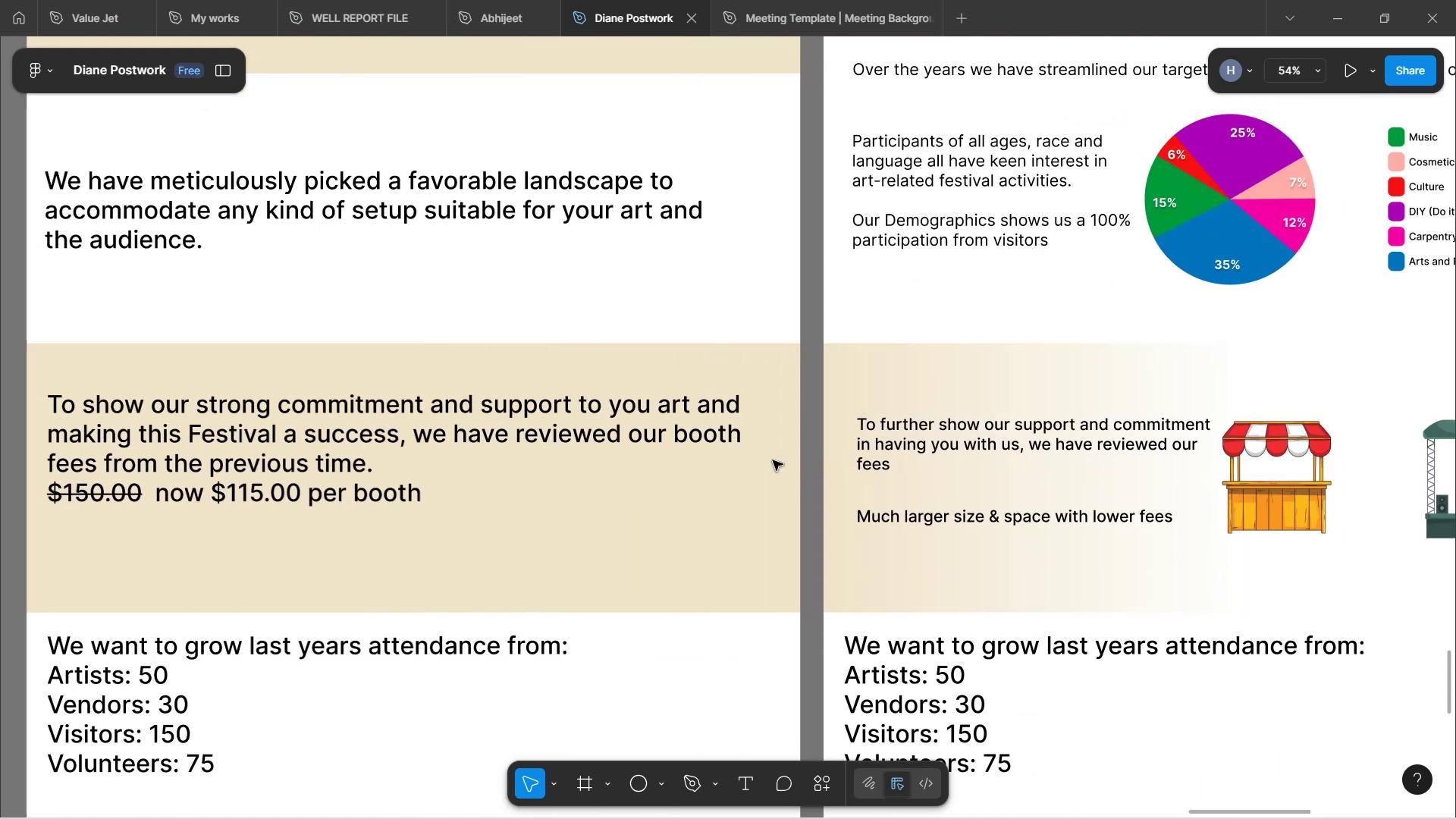 
hold_key(key=ShiftLeft, duration=1.49)
 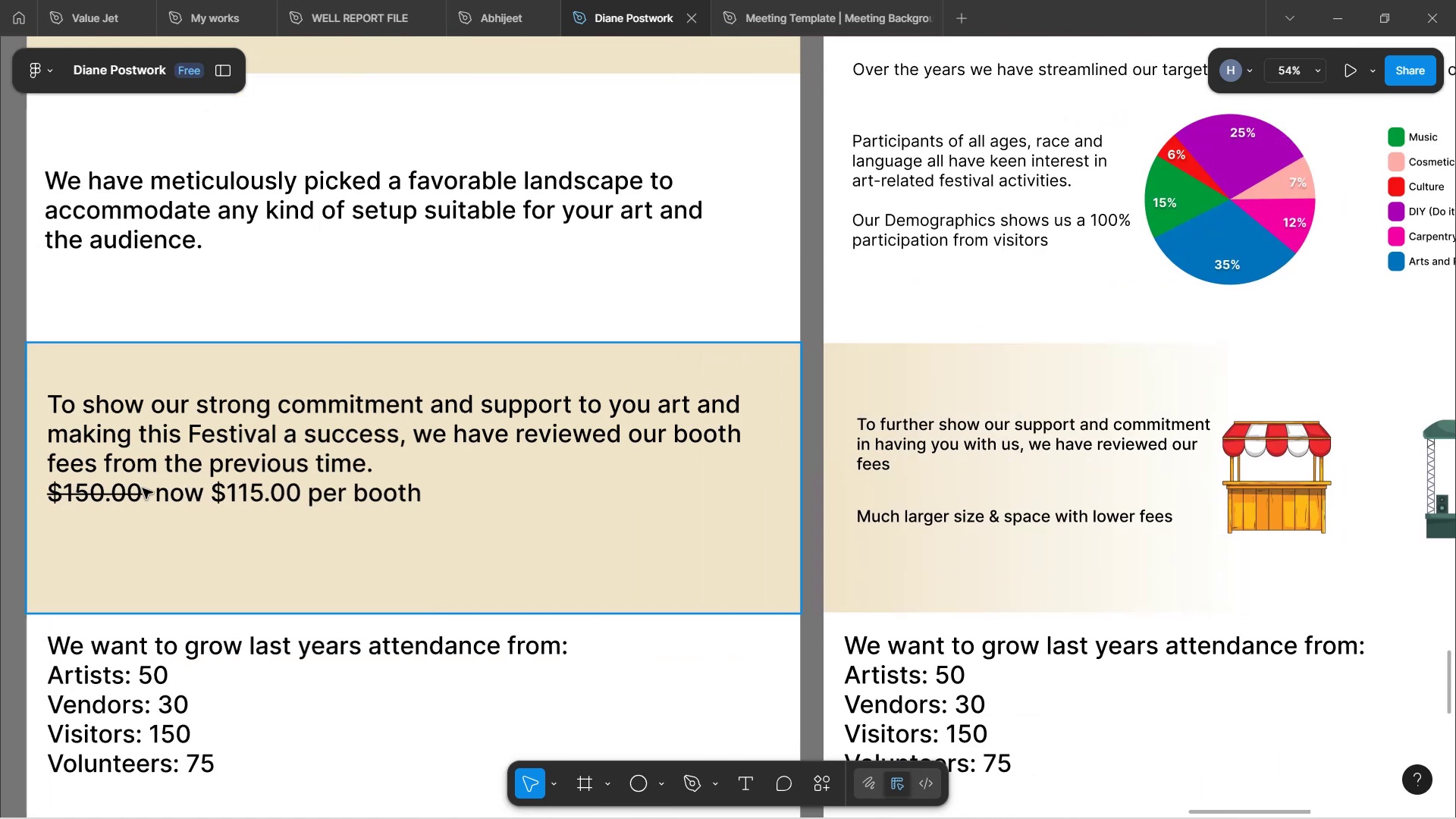 
hold_key(key=ShiftLeft, duration=1.53)
scroll: coordinate [652, 463], scroll_direction: down, amount: 1.0
 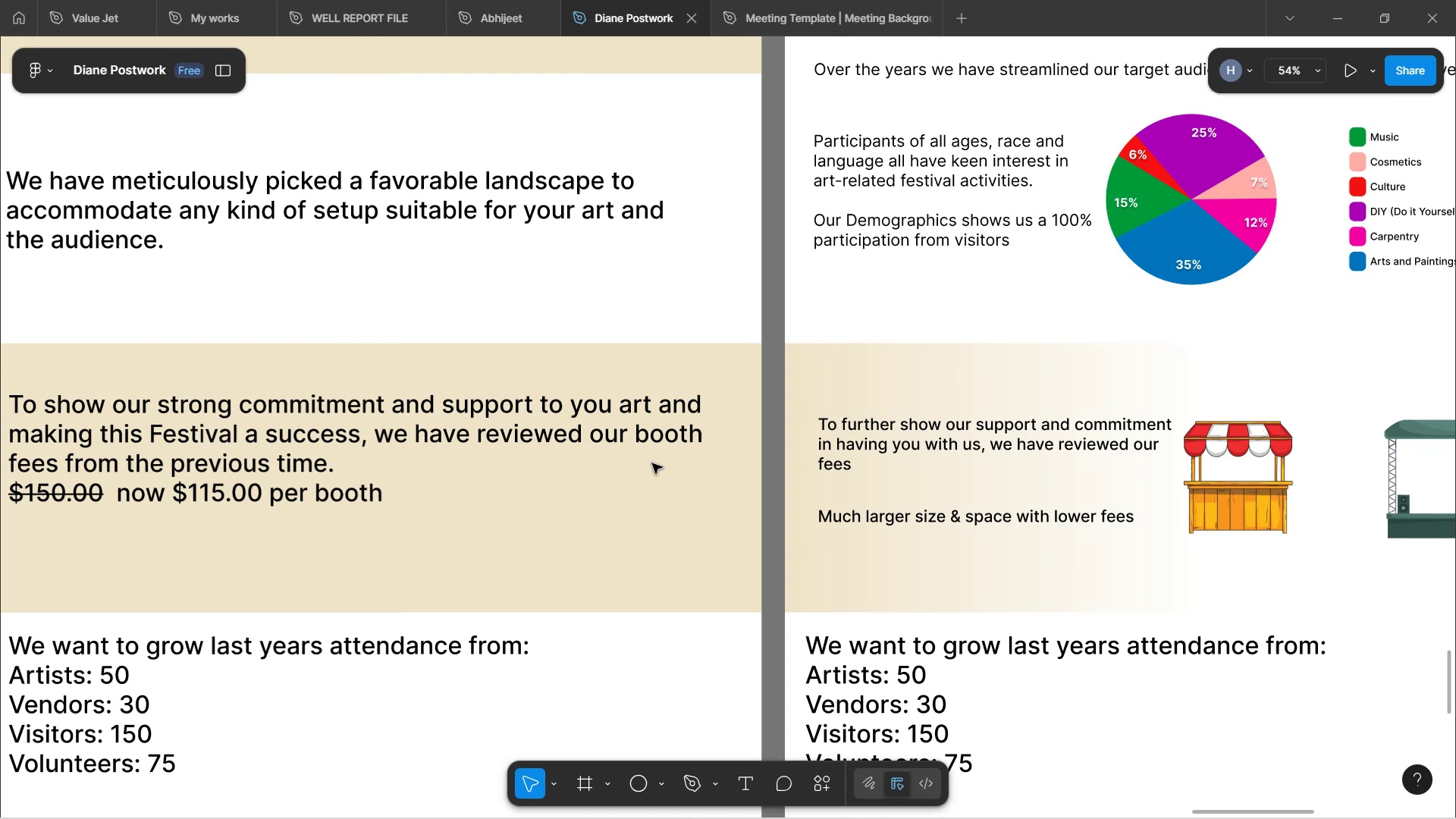 
hold_key(key=ShiftLeft, duration=1.54)
scroll: coordinate [652, 460], scroll_direction: up, amount: 3.0
 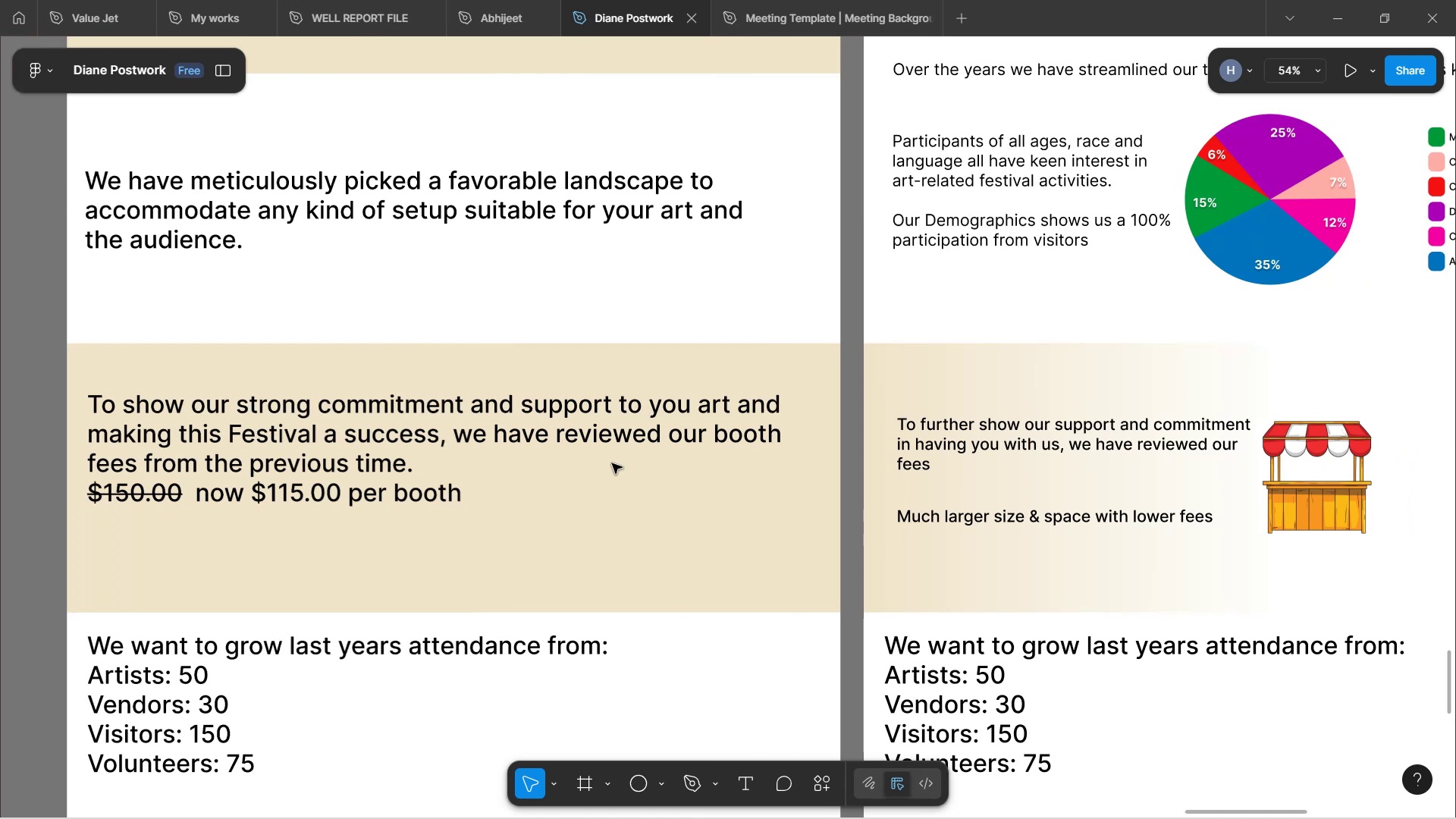 
hold_key(key=ShiftLeft, duration=0.43)
 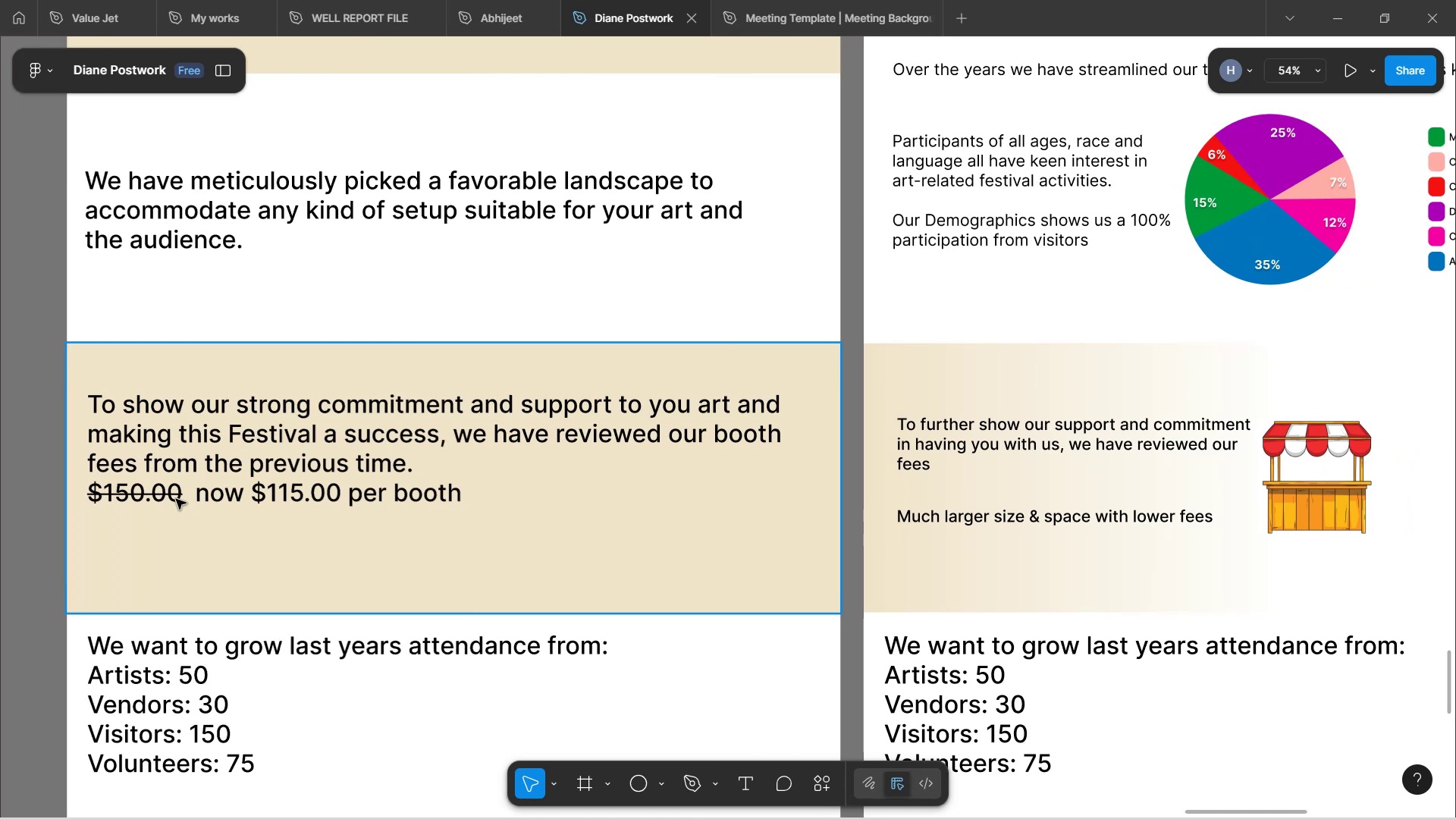 
double_click([176, 499])
 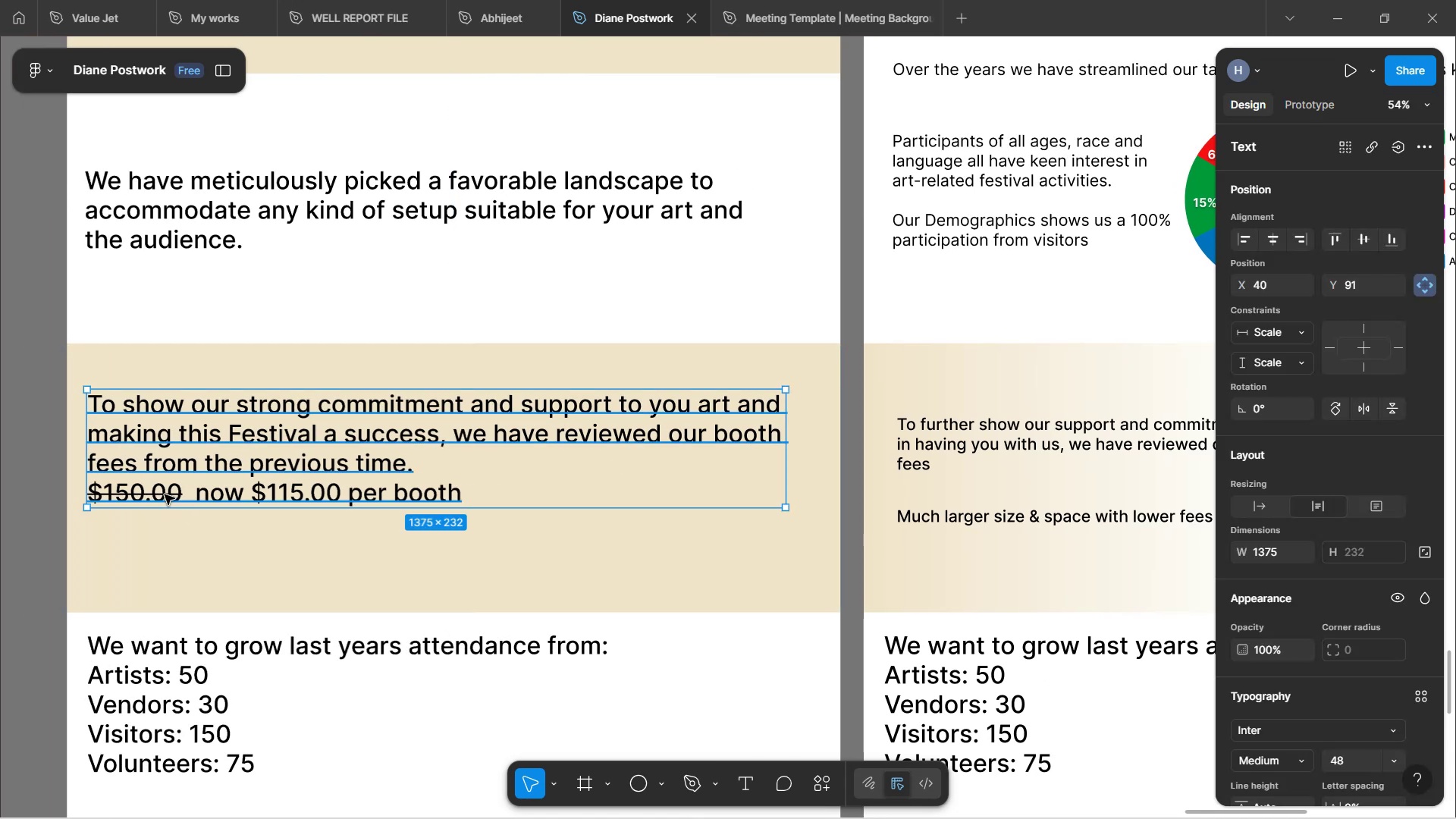 
double_click([165, 494])
 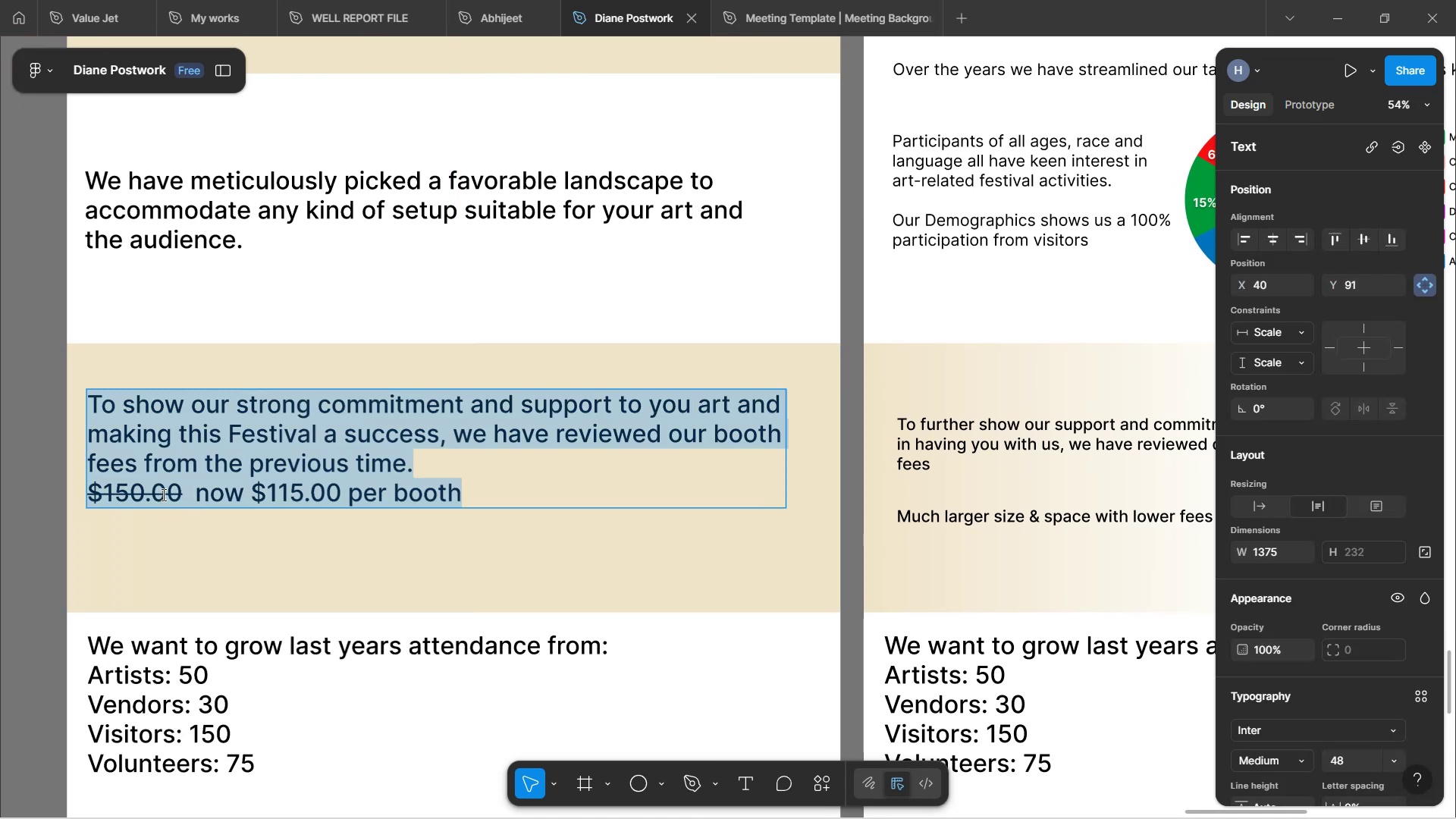 
double_click([162, 494])
 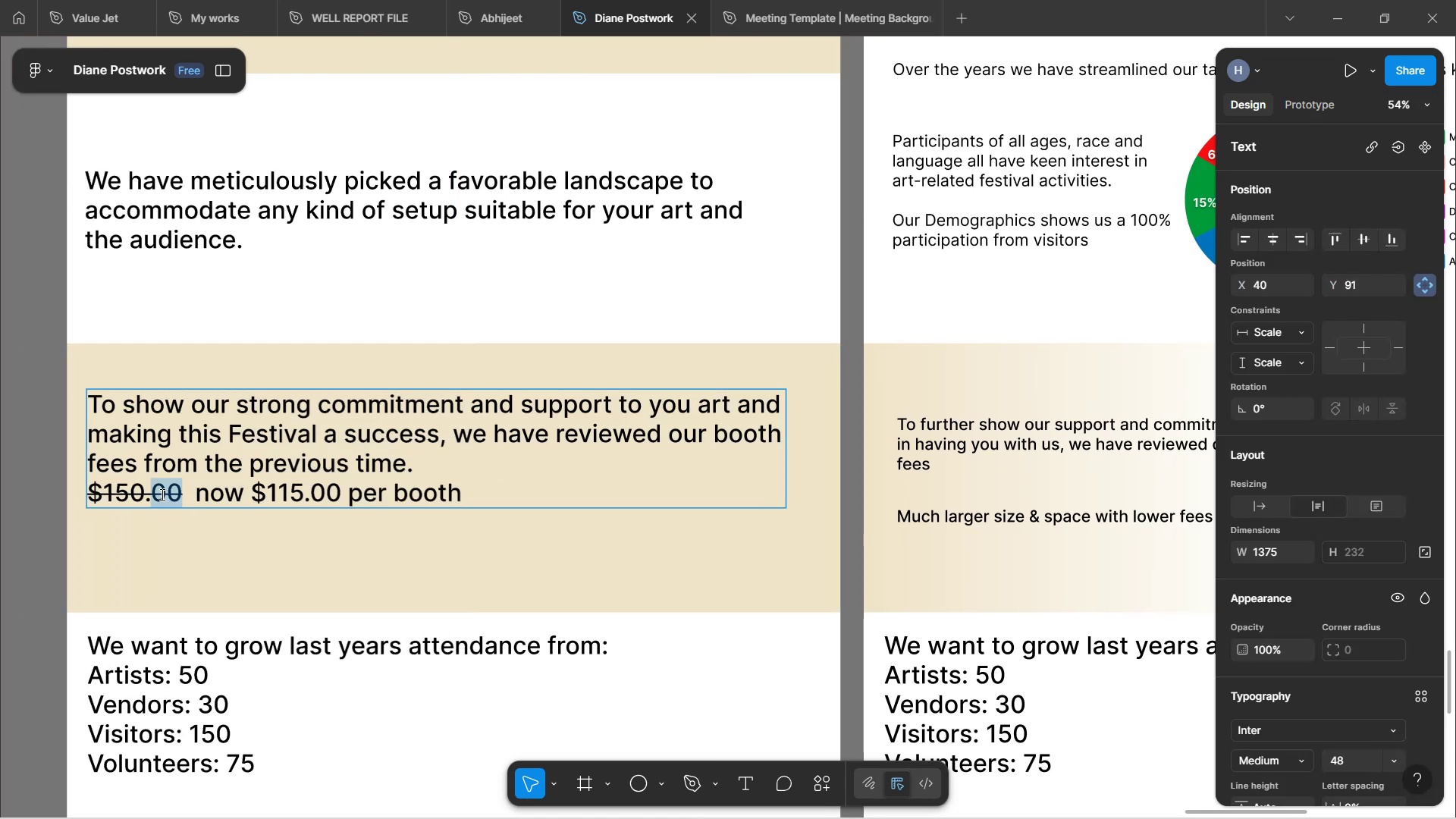 
key(Shift+ArrowLeft)
 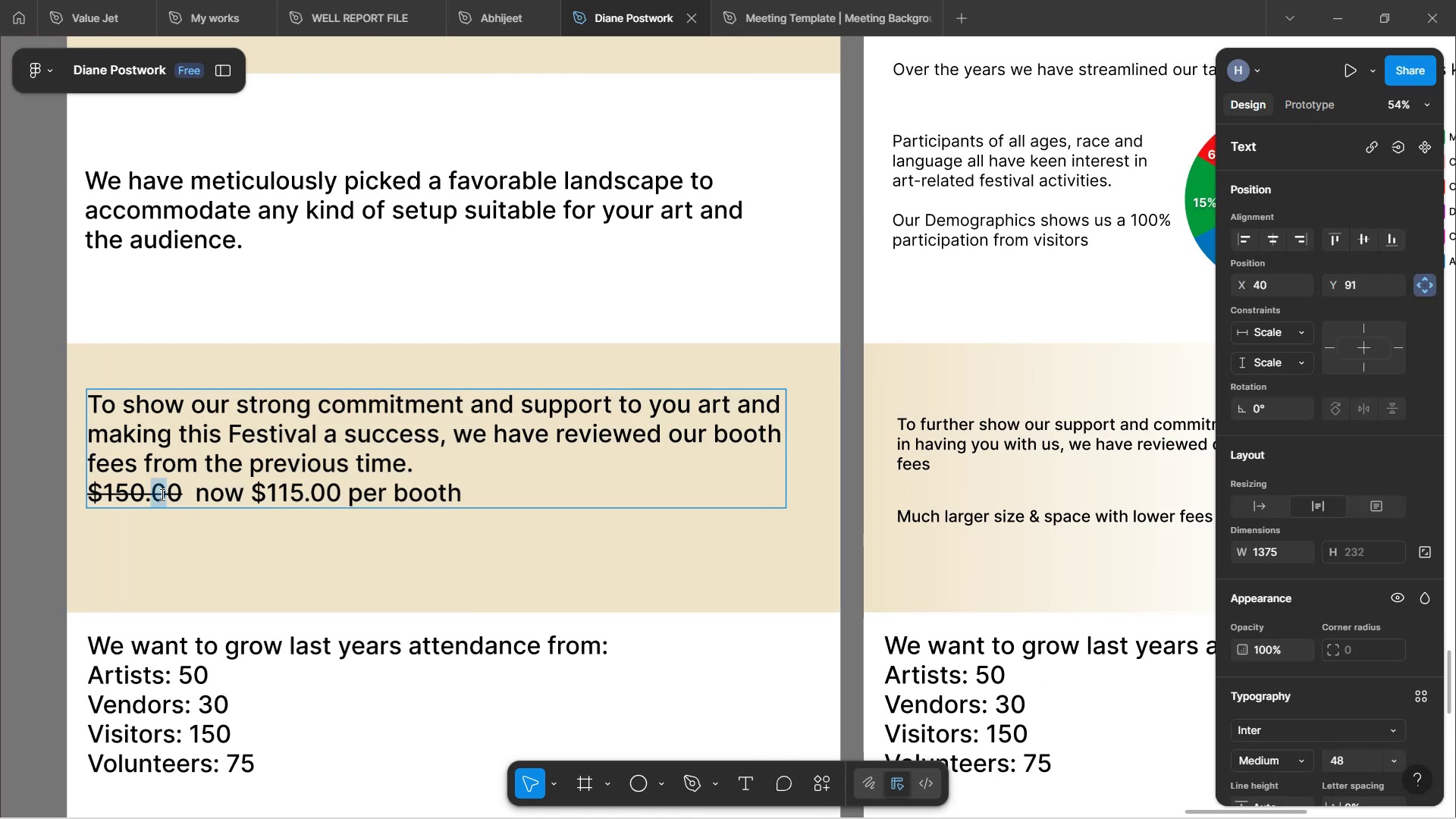 
key(Shift+ArrowLeft)
 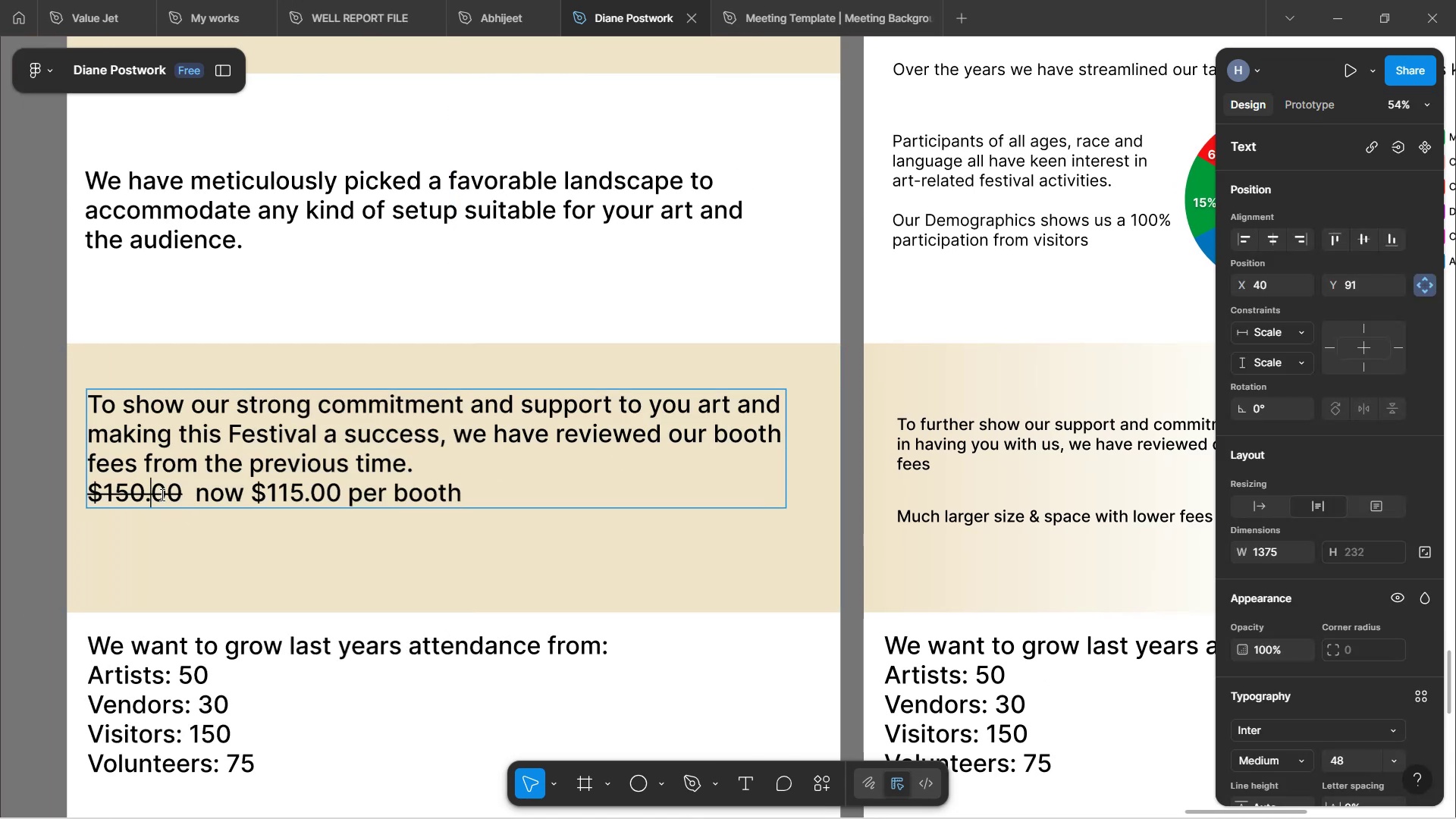 
key(Shift+ArrowLeft)
 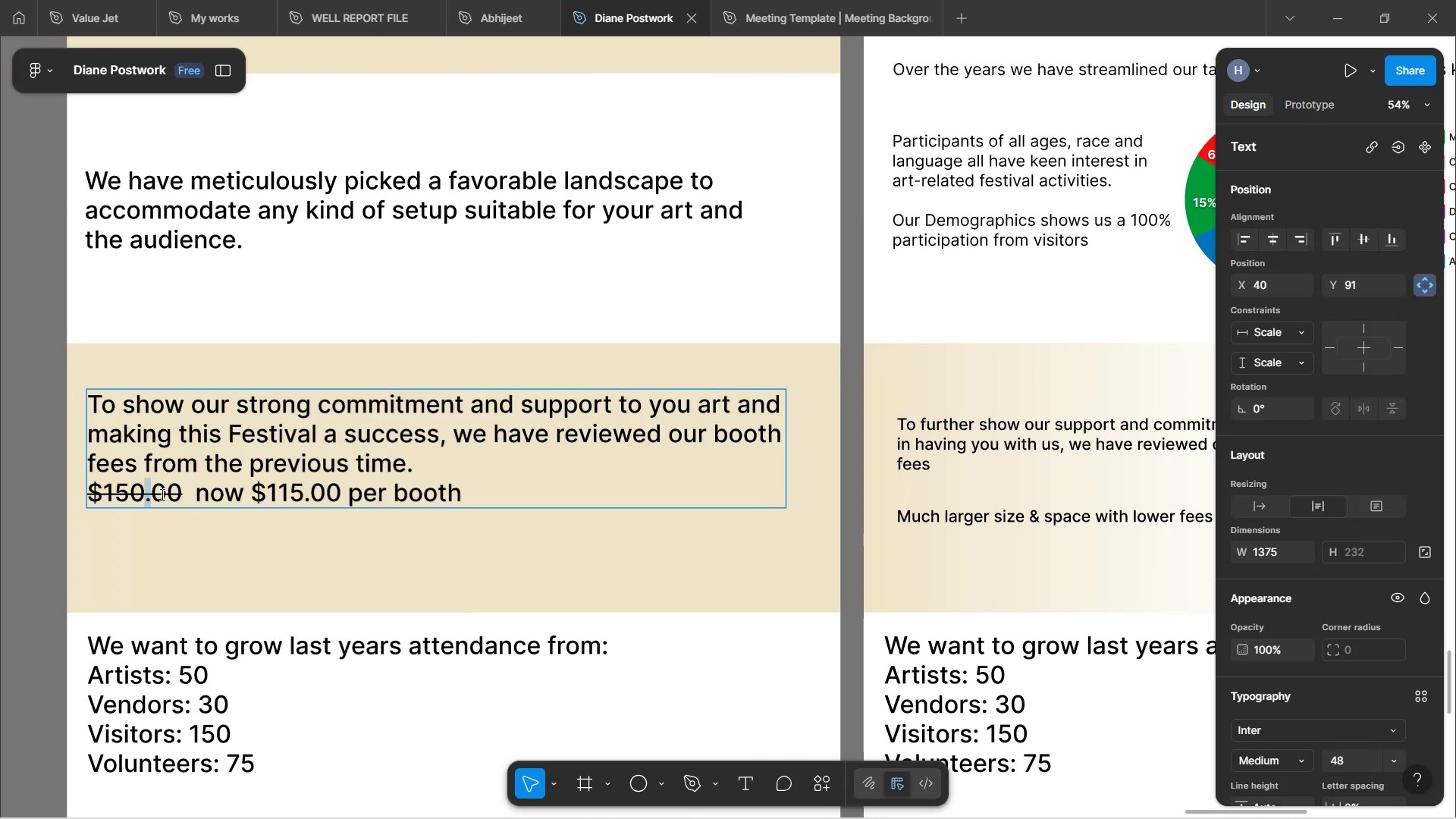 
key(ArrowLeft)
 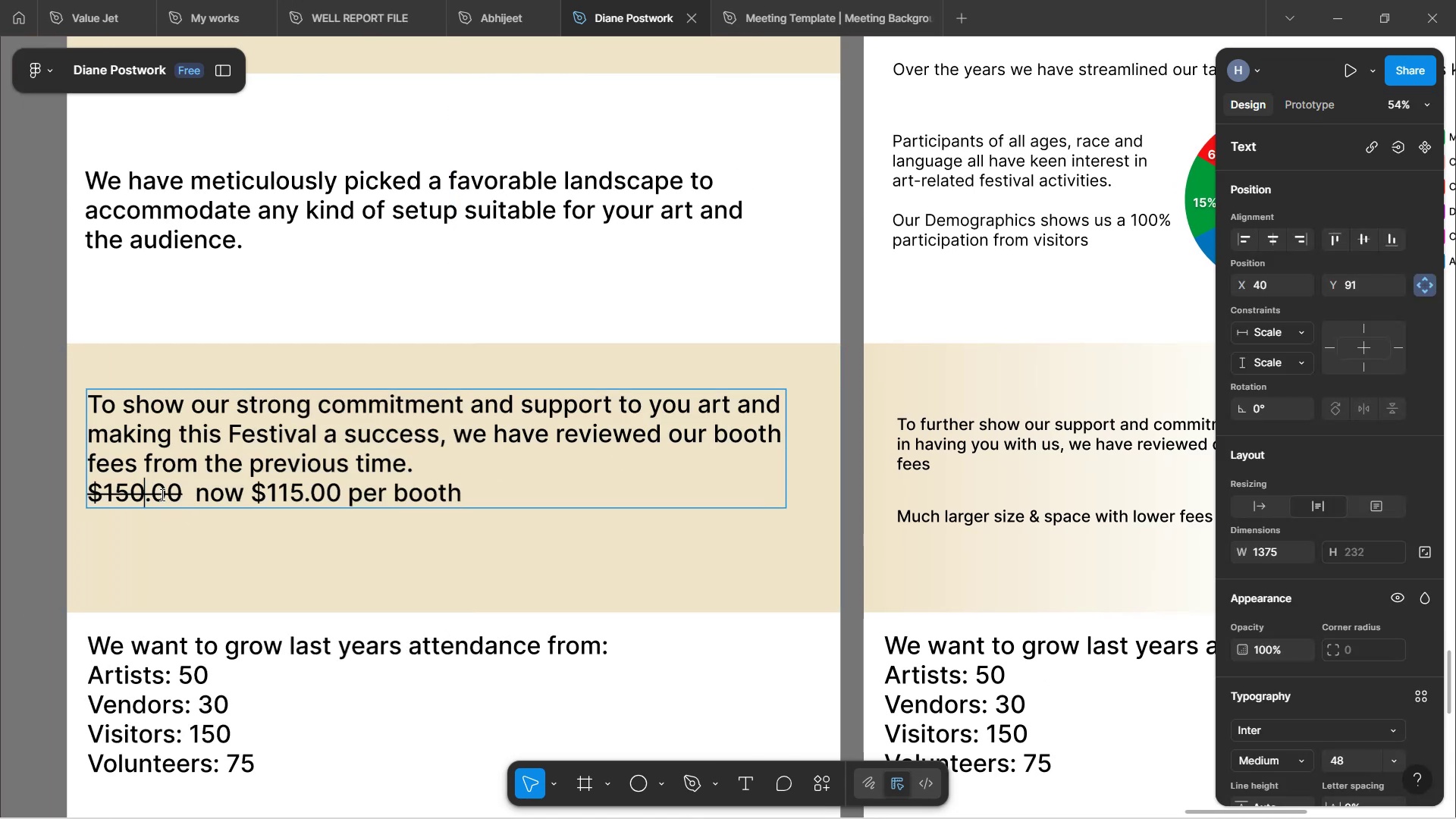 
key(ArrowLeft)
 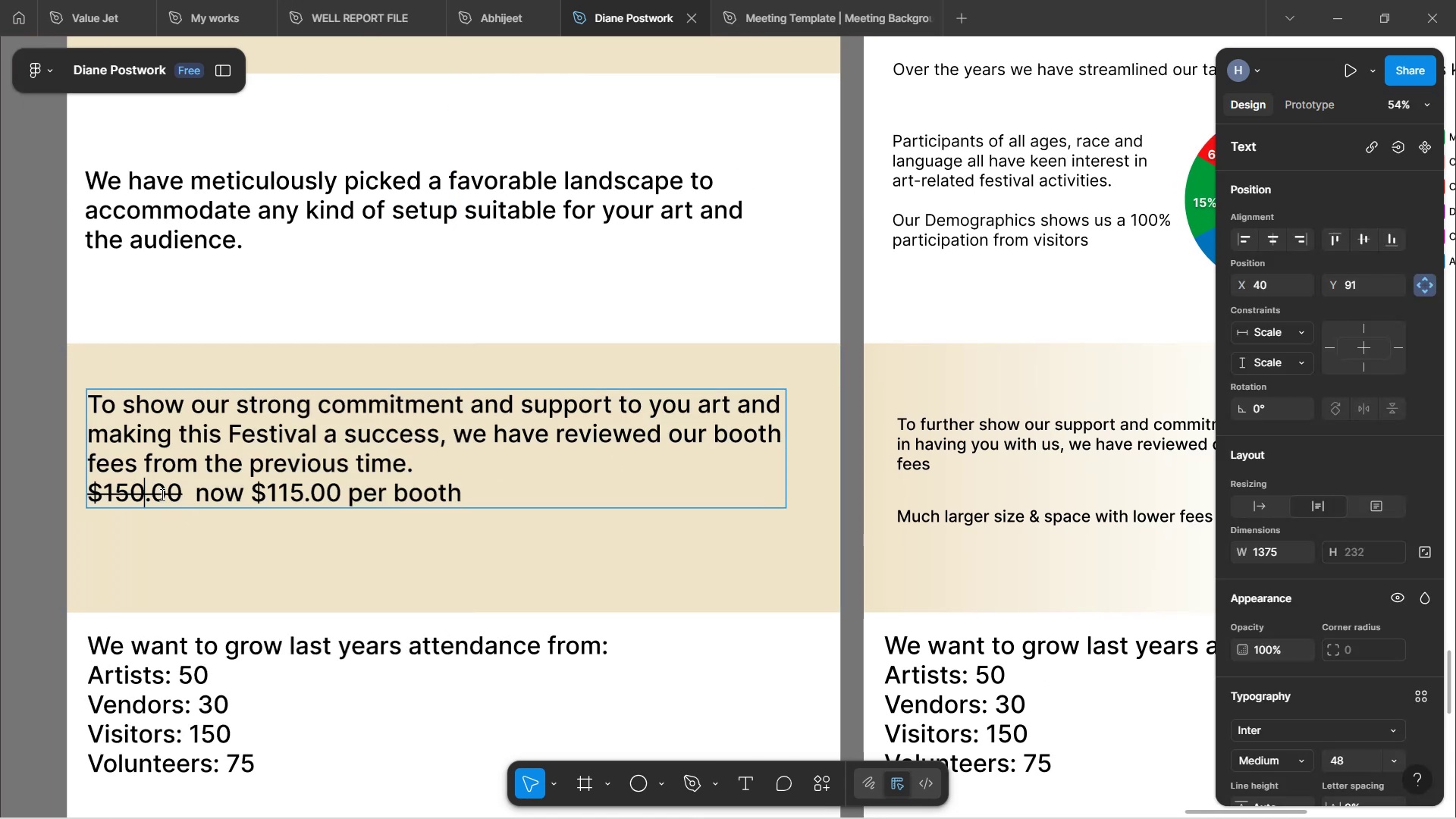 
key(ArrowLeft)
 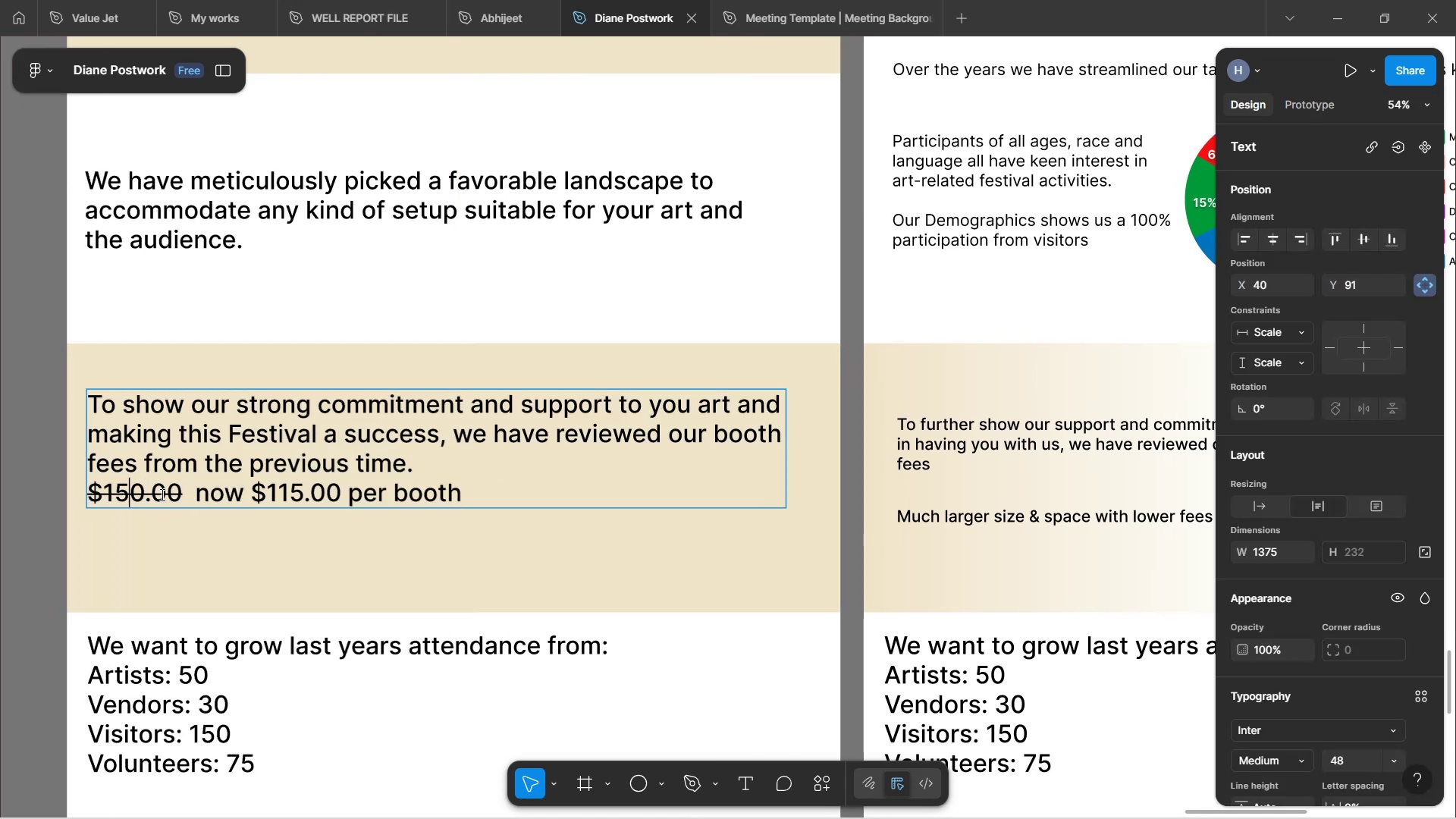 
key(ArrowLeft)
 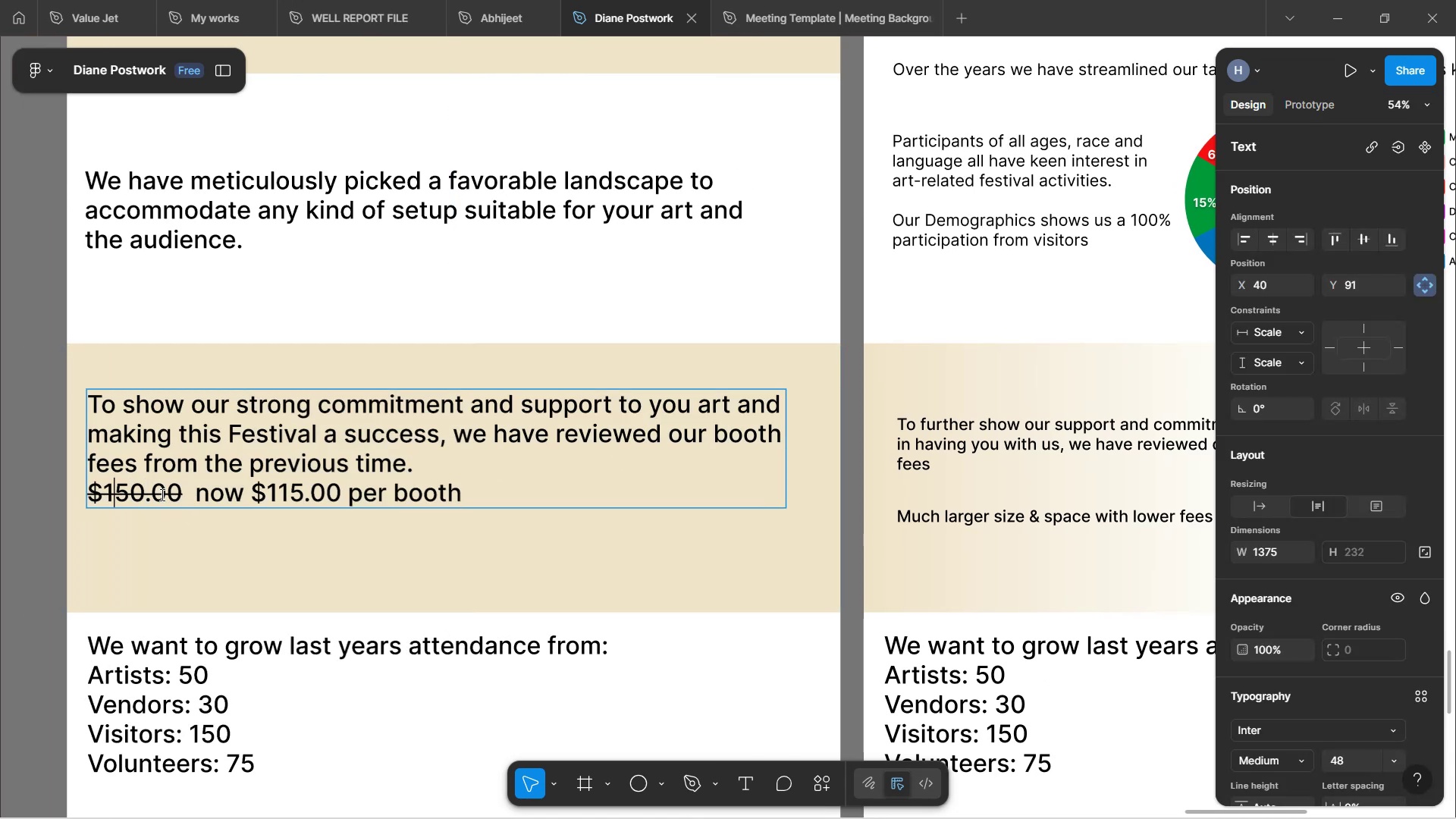 
key(ArrowLeft)
 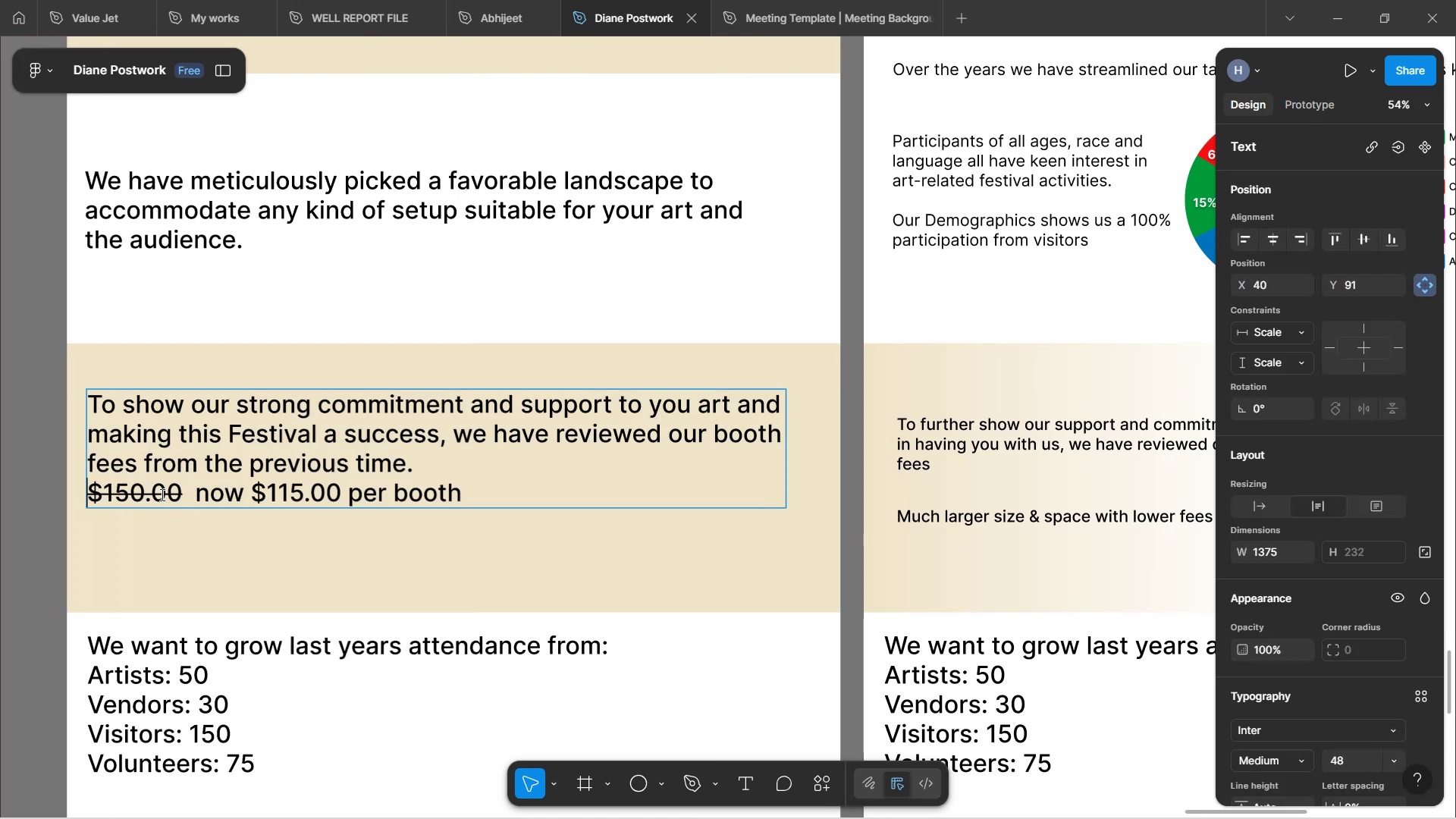 
key(Shift+ArrowRight)
 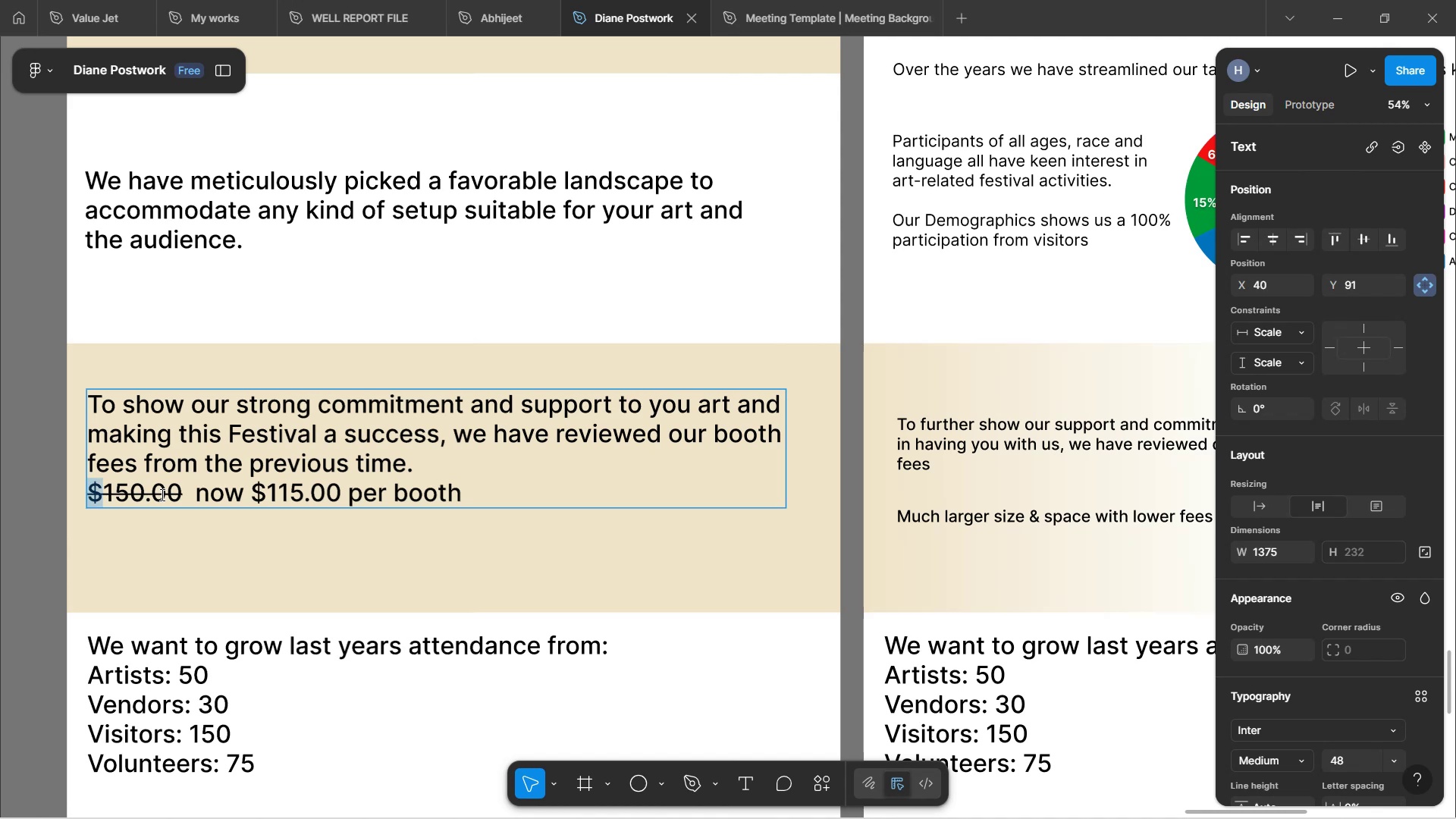 
key(Shift+ArrowRight)
 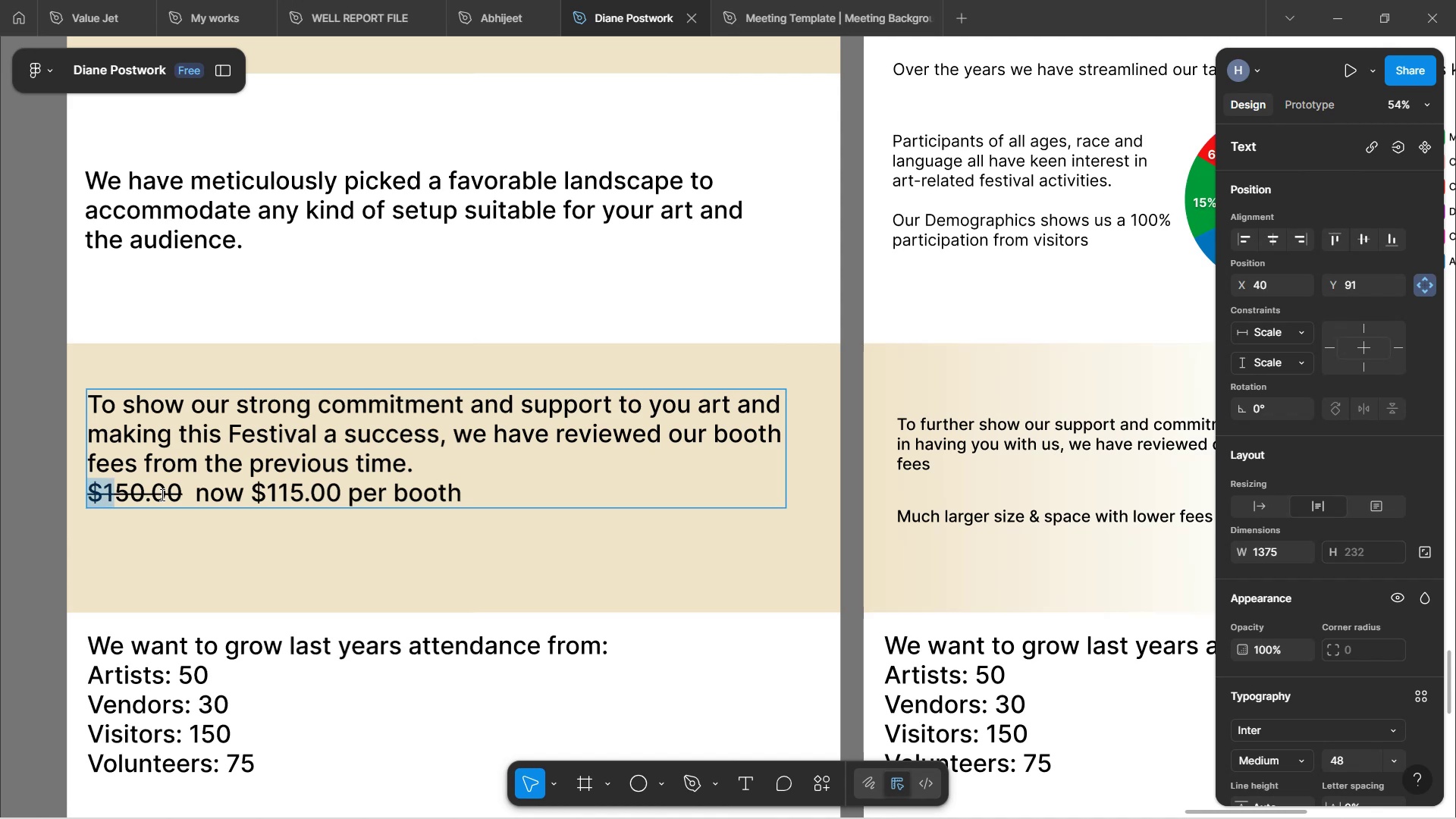 
key(Shift+ArrowRight)
 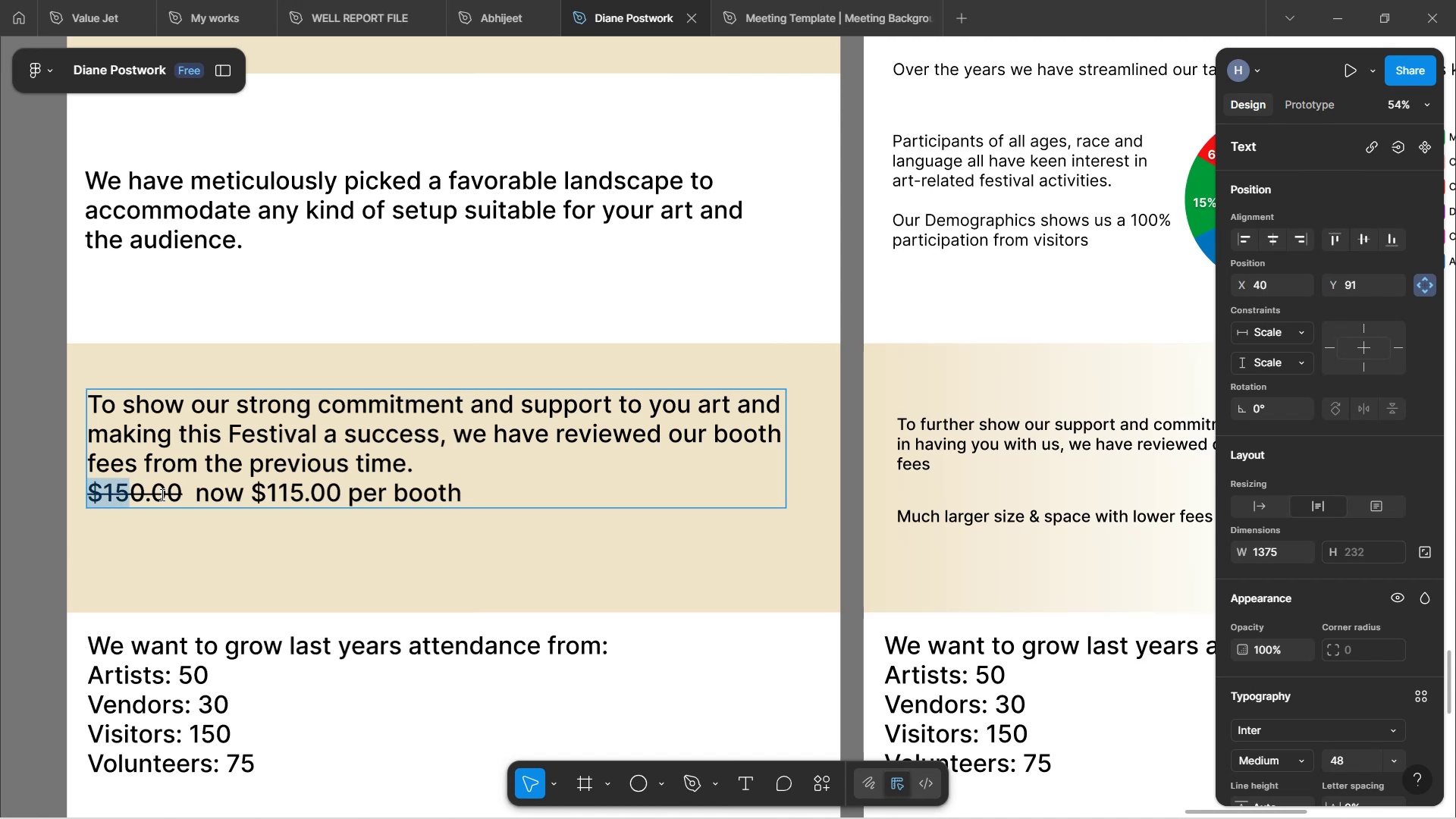 
key(Shift+ArrowRight)
 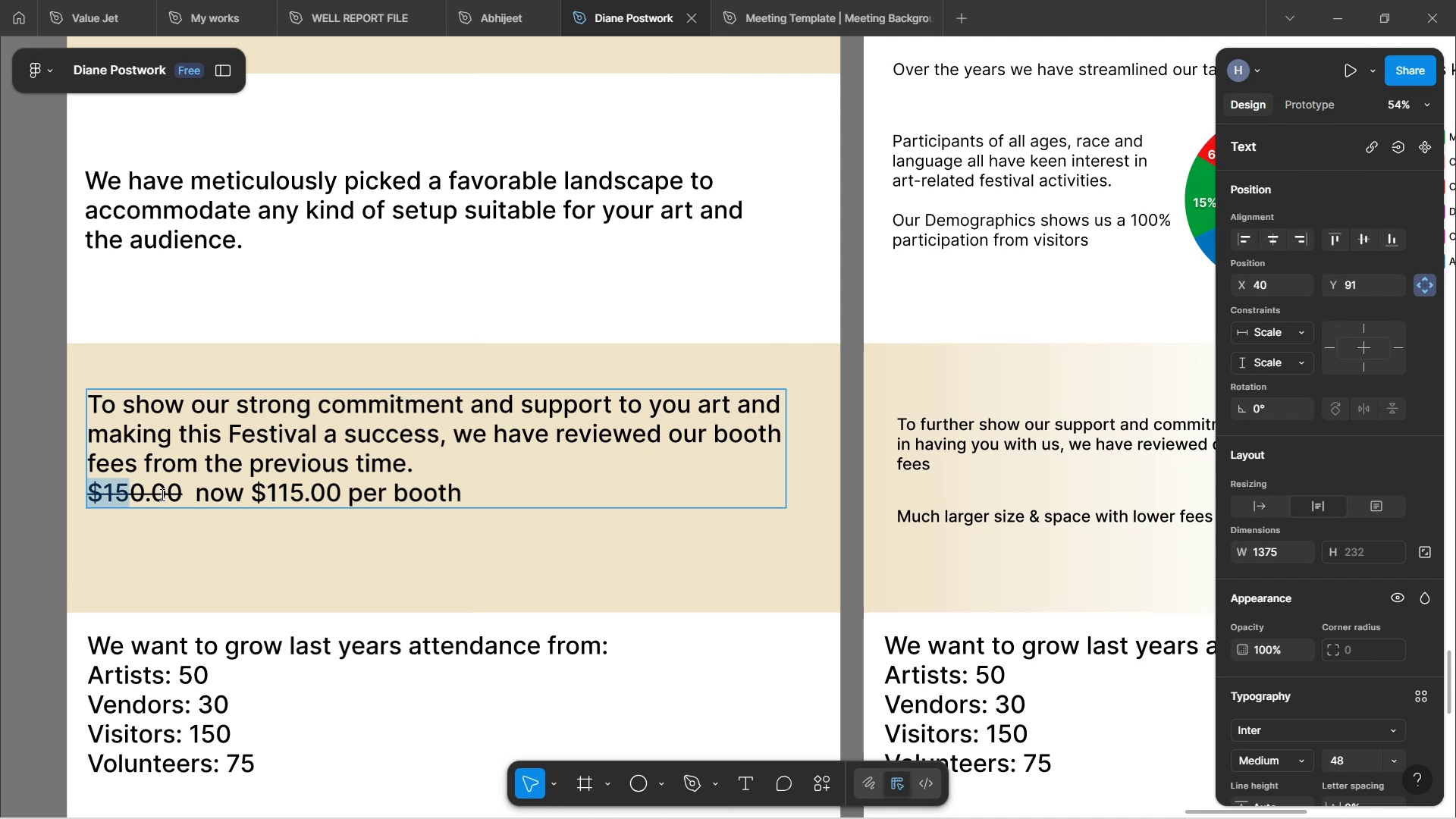 
key(Shift+ArrowRight)
 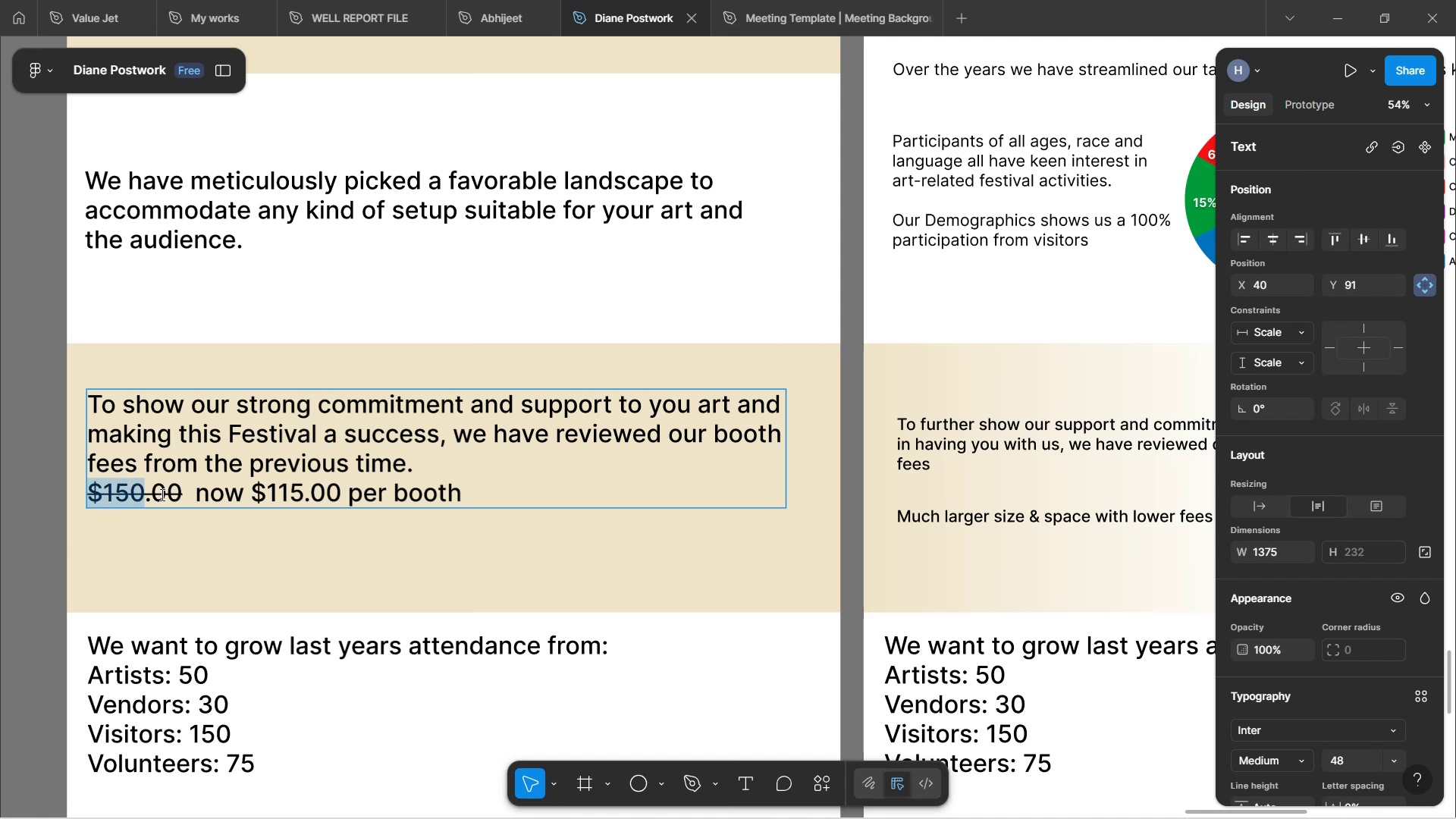 
key(Shift+ArrowRight)
 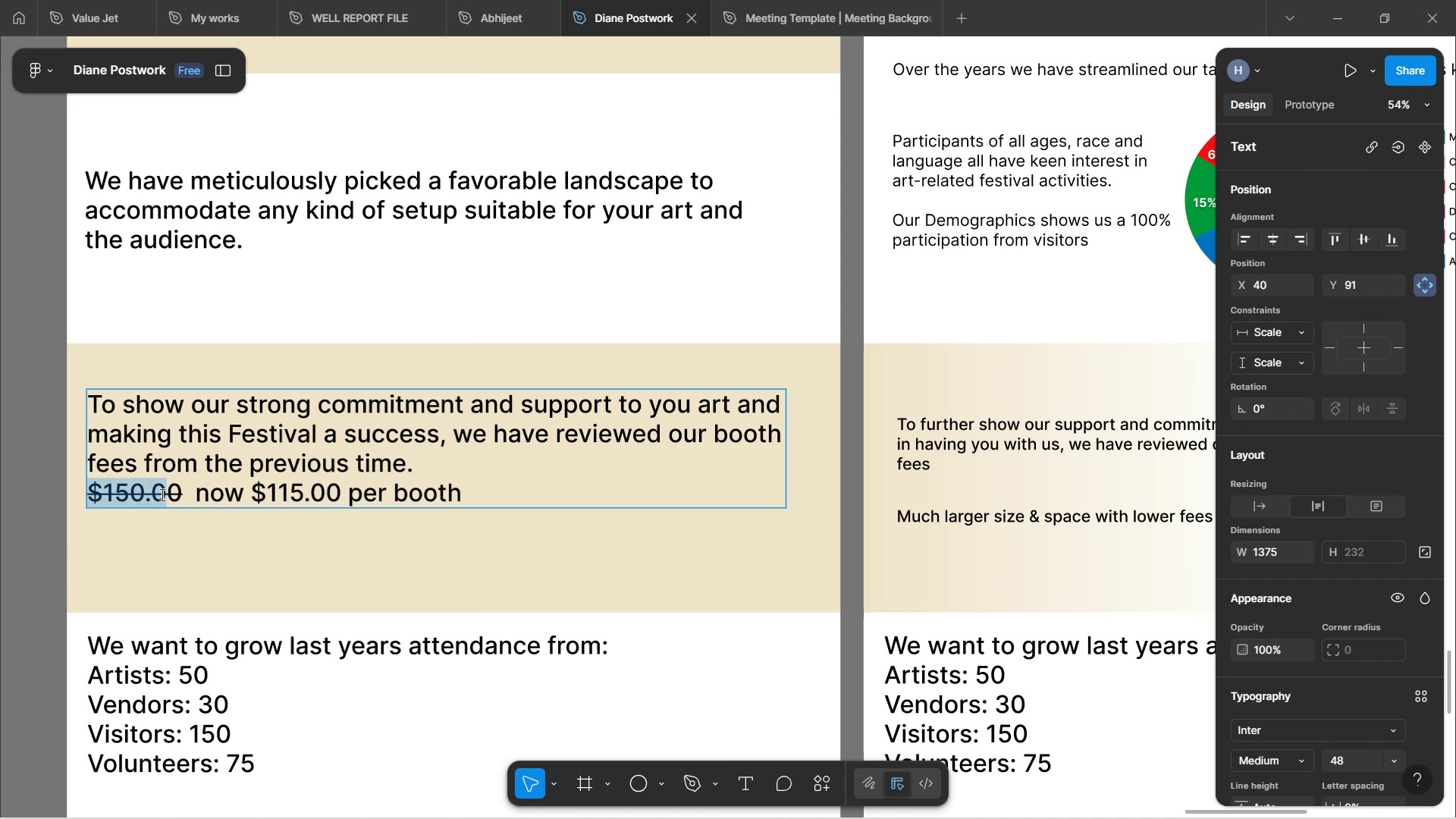 
key(Shift+ArrowRight)
 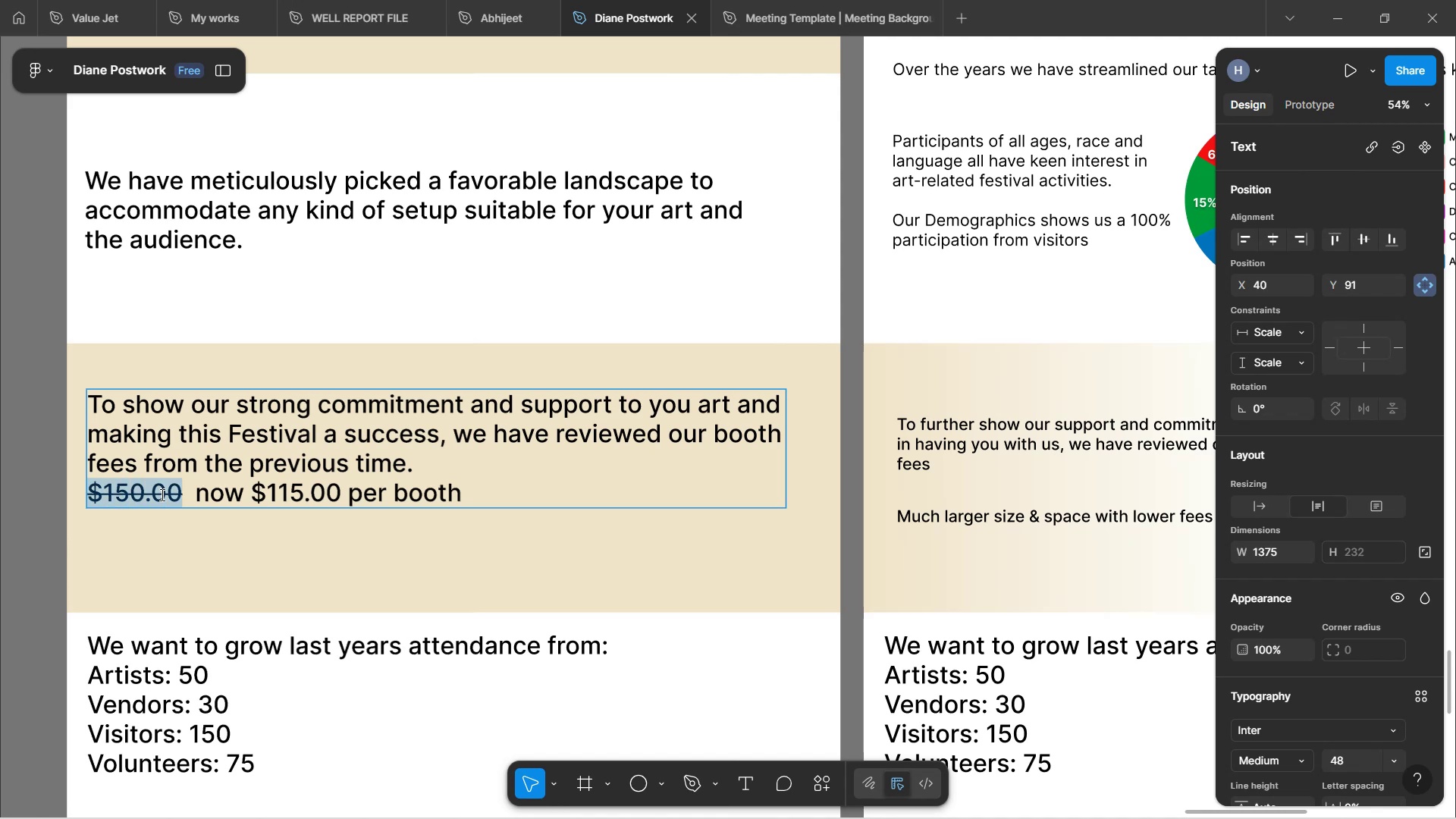 
key(Control+C)
 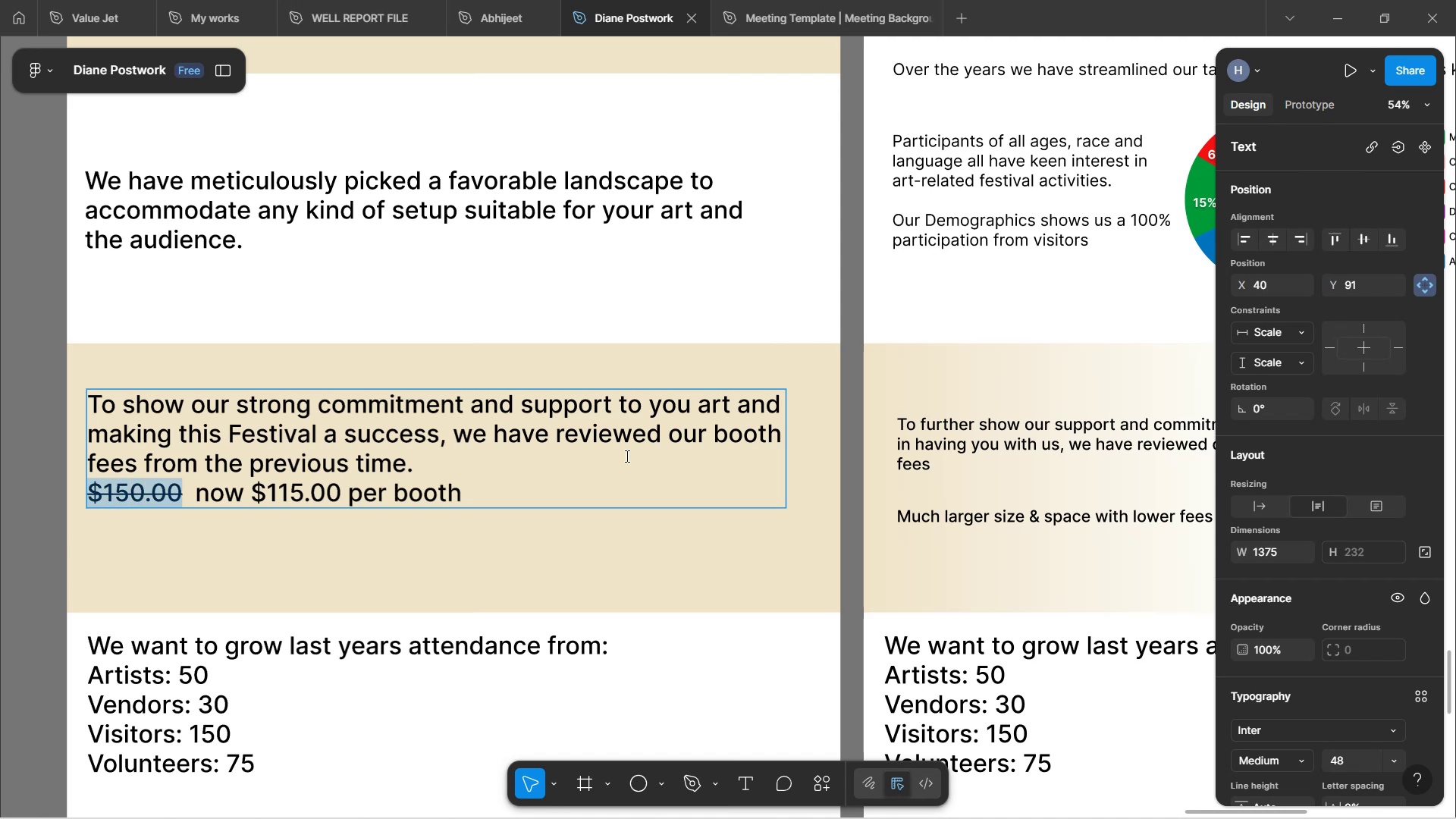 
hold_key(key=ShiftLeft, duration=1.4)
scroll: coordinate [957, 488], scroll_direction: down, amount: 9.0
 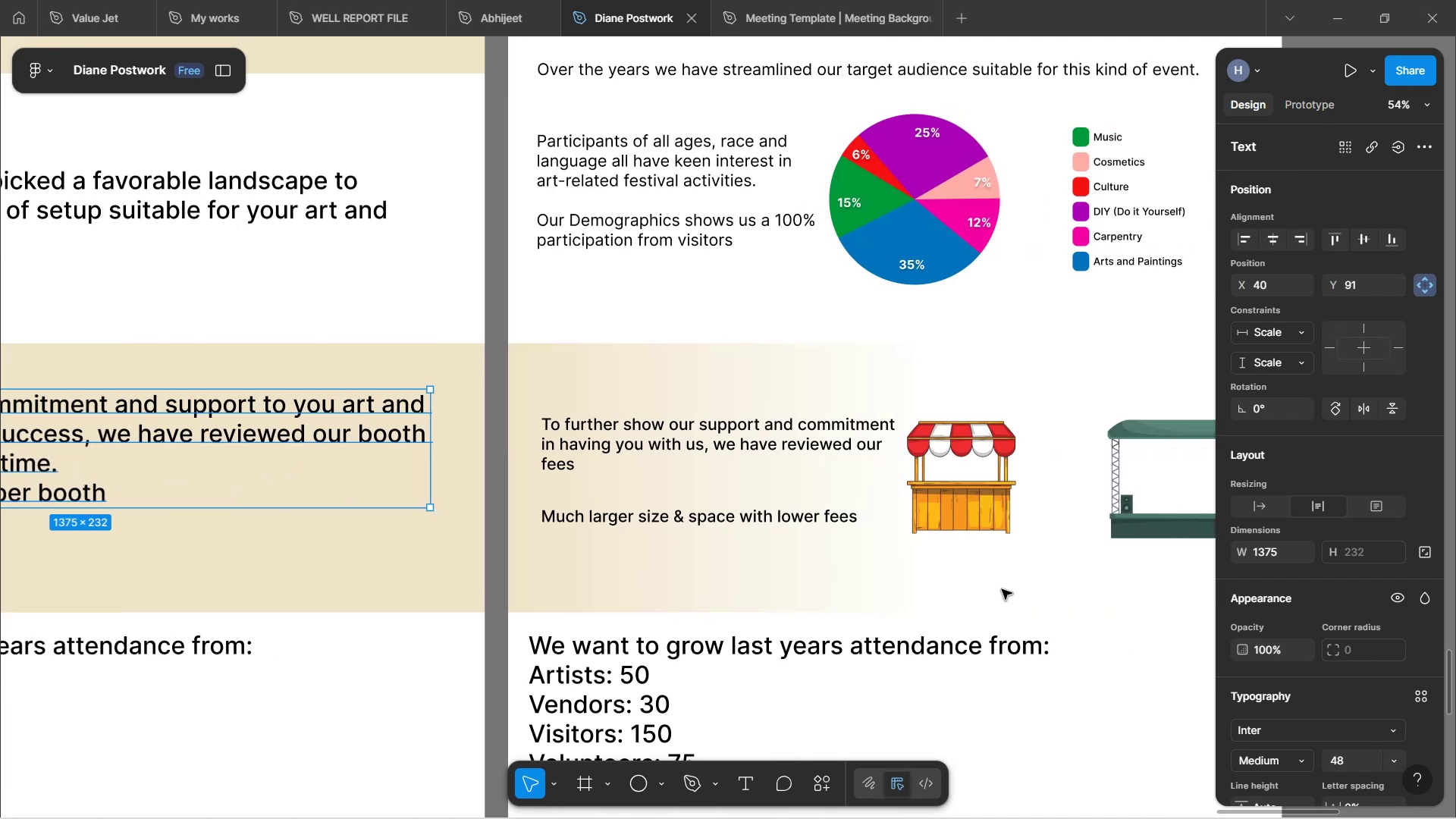 
left_click([995, 582])
 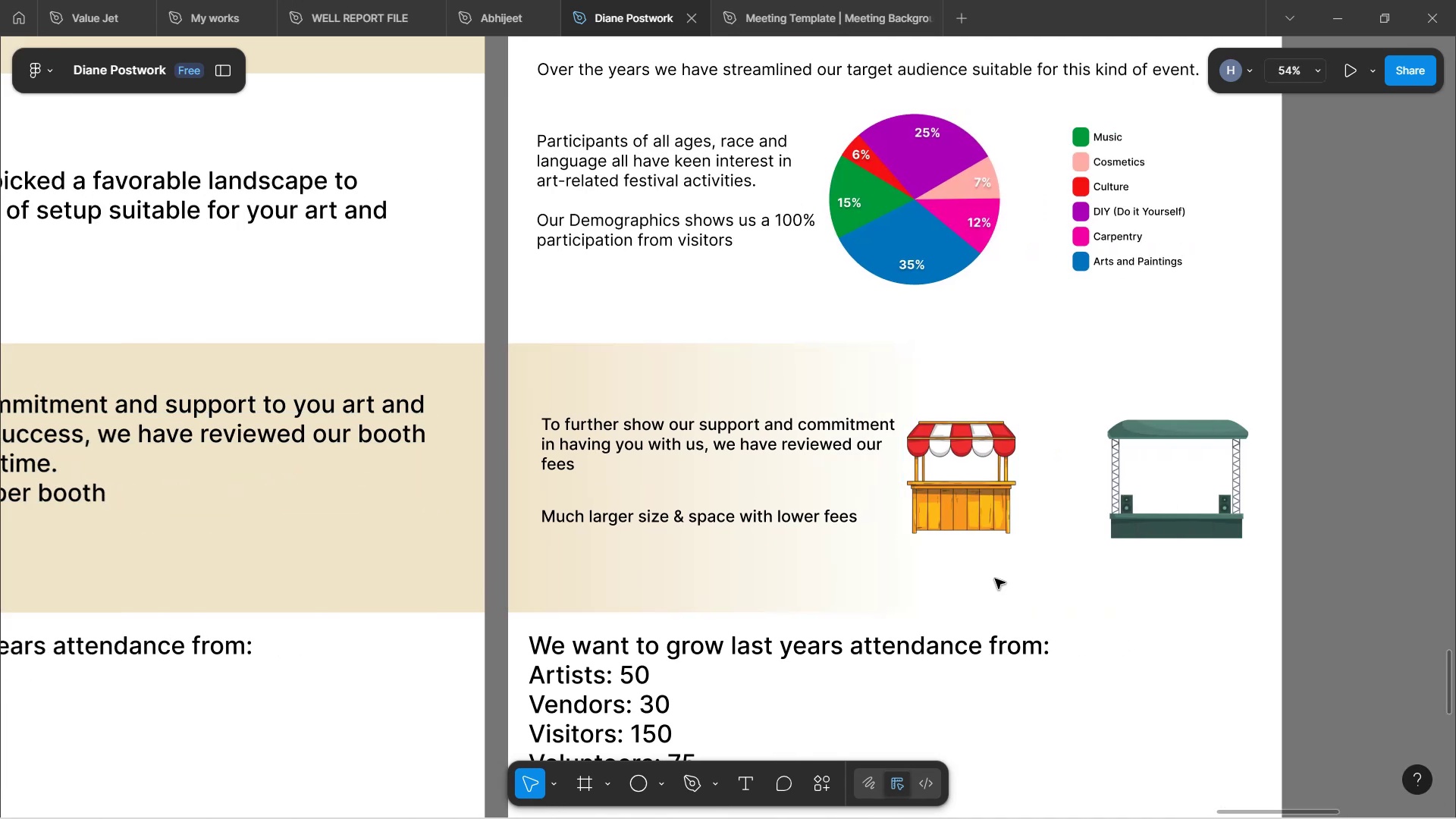 
key(Control+V)
 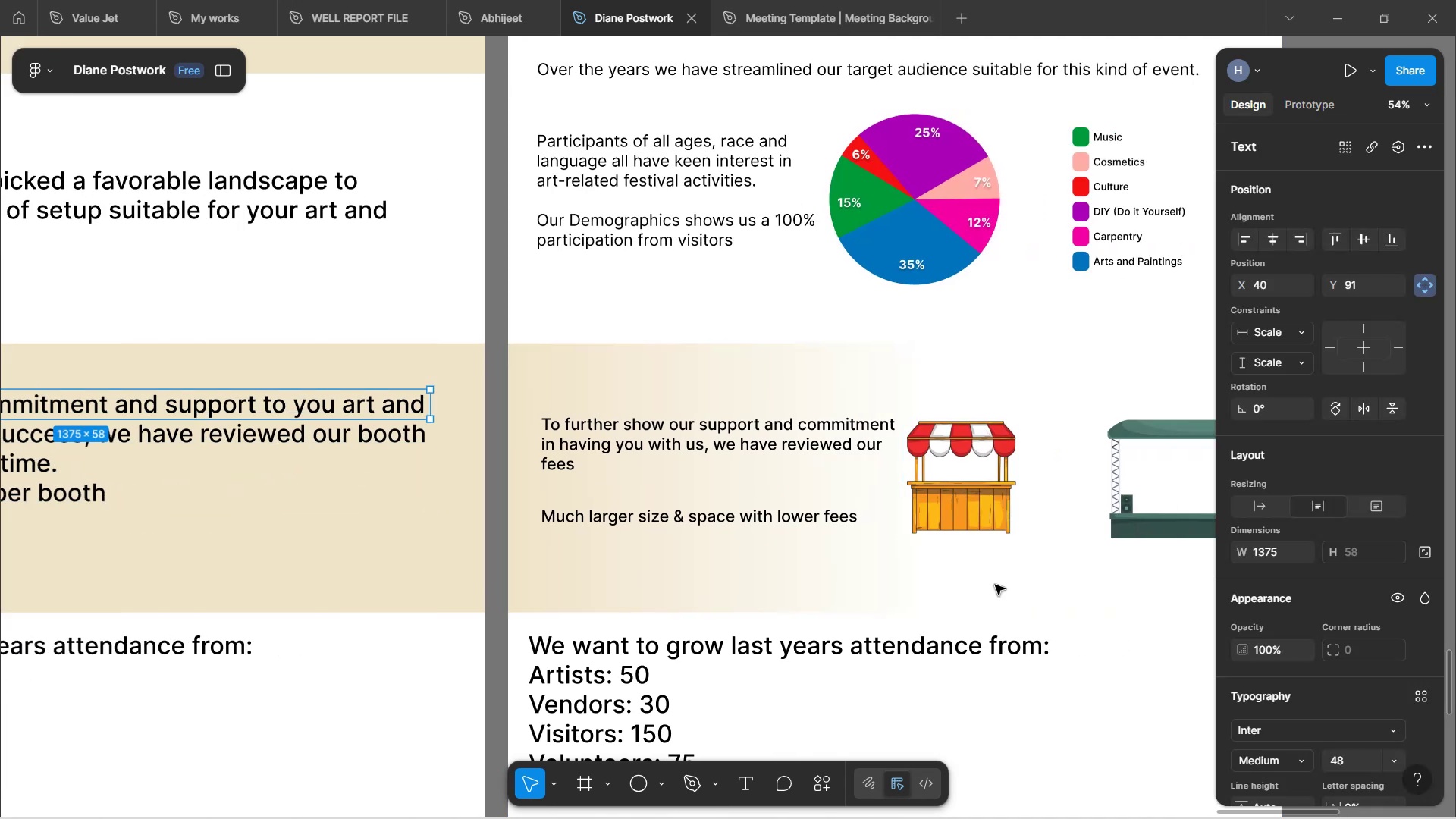 
hold_key(key=ControlLeft, duration=1.51)
scroll: coordinate [995, 587], scroll_direction: down, amount: 3.0
 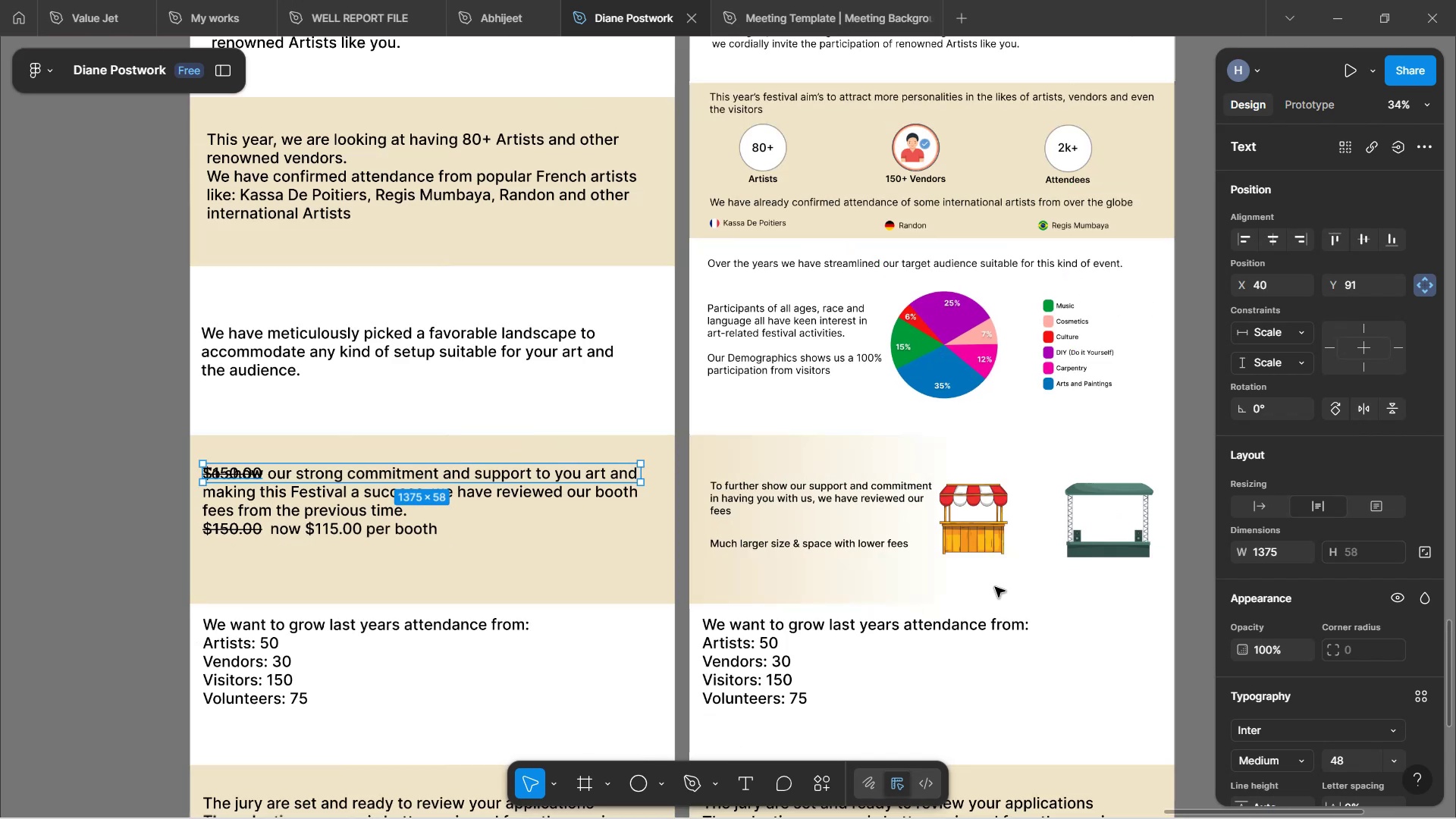 
key(Control+ControlLeft)
 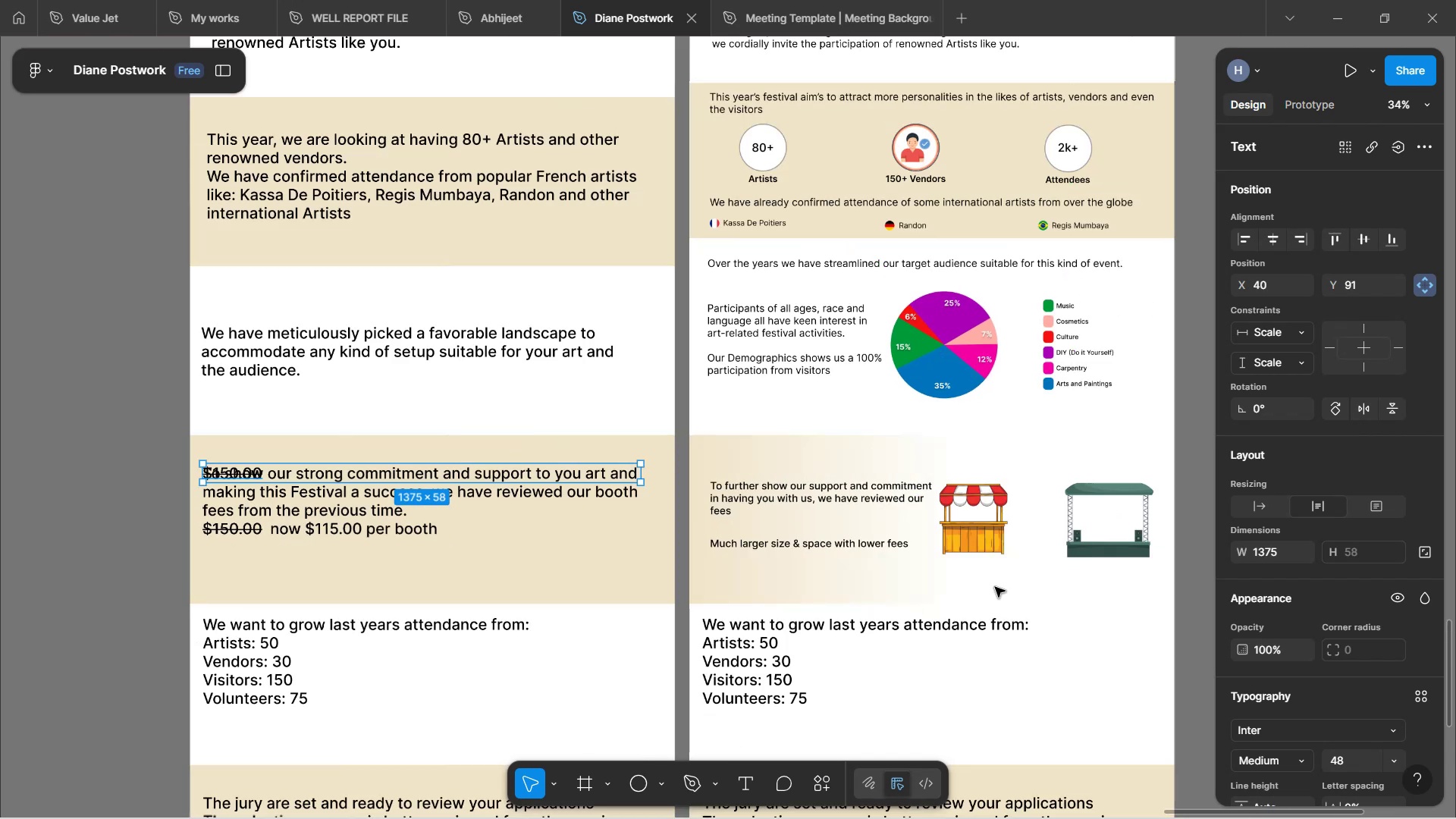 
key(Control+ControlLeft)
 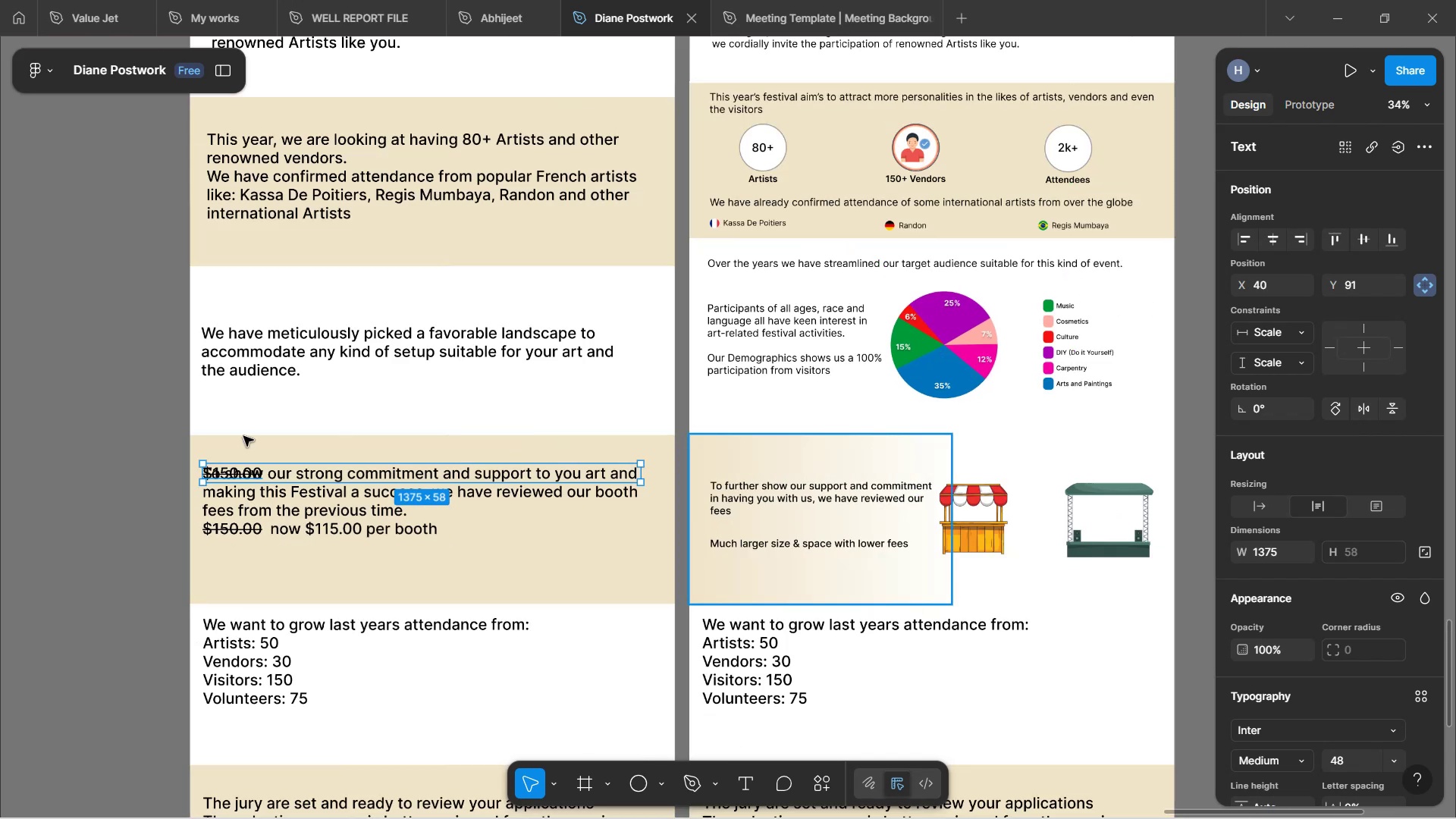 
key(Control+ControlLeft)
 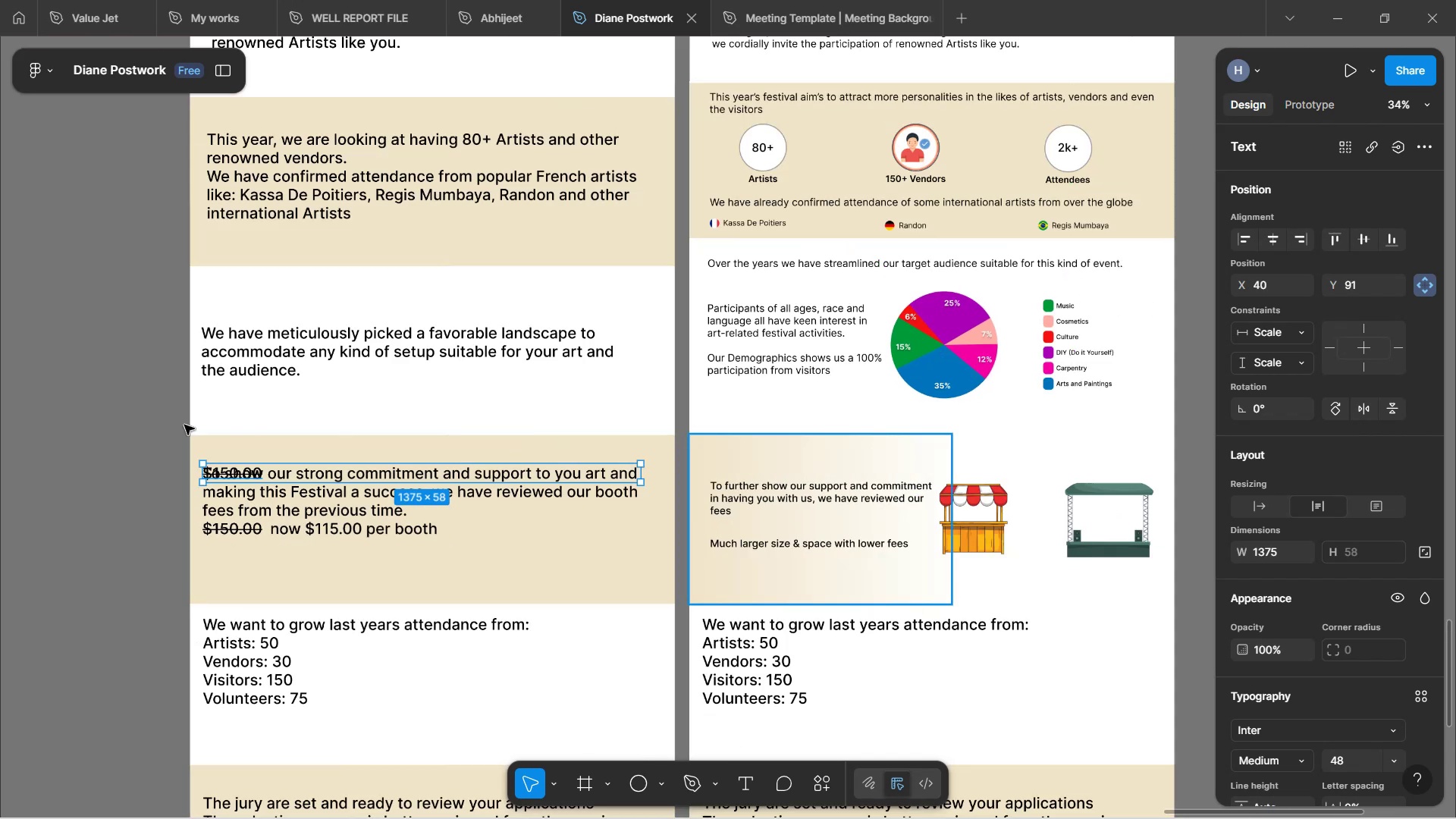 
key(Control+ControlLeft)
 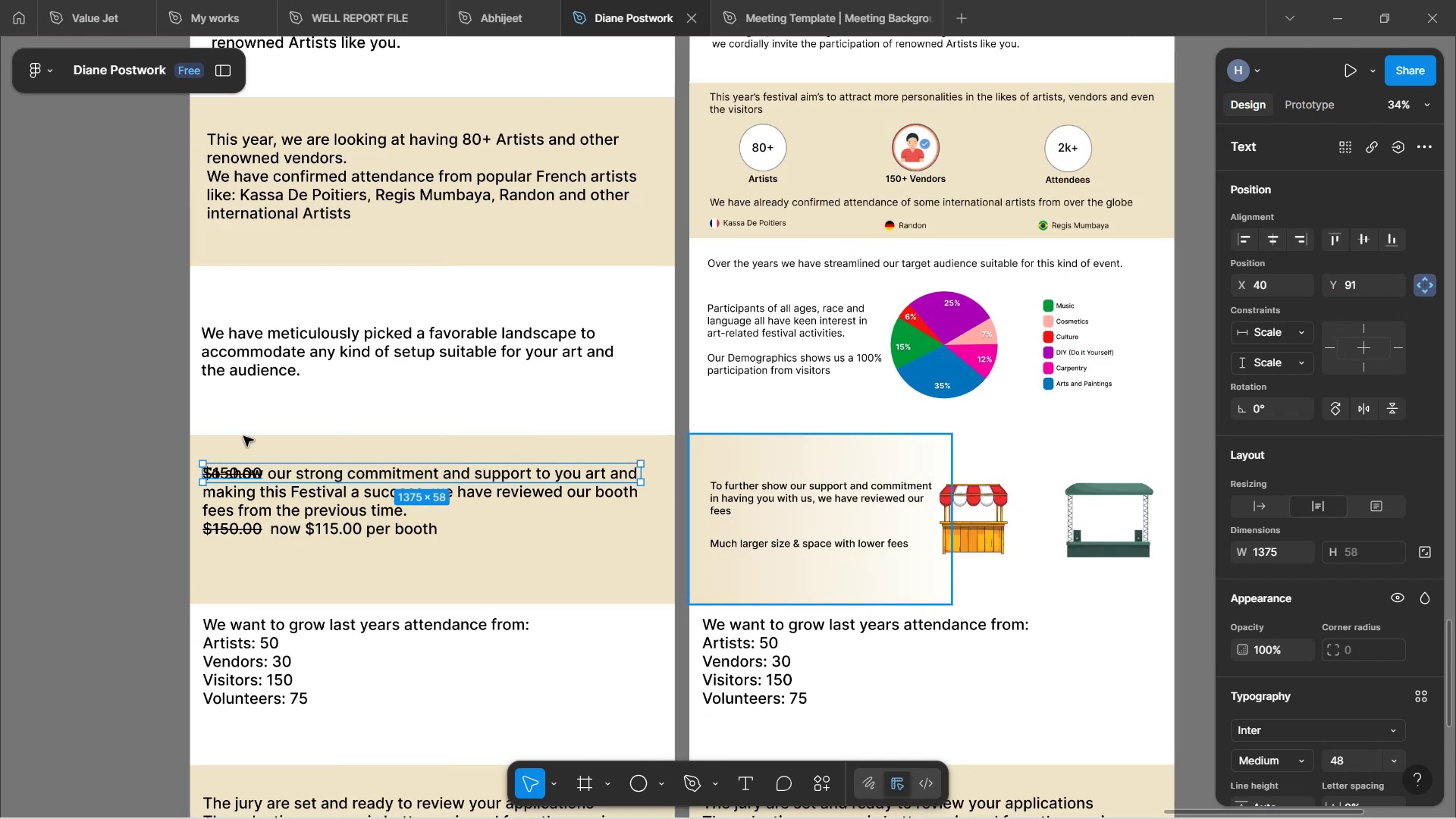 
key(Control+ControlLeft)
 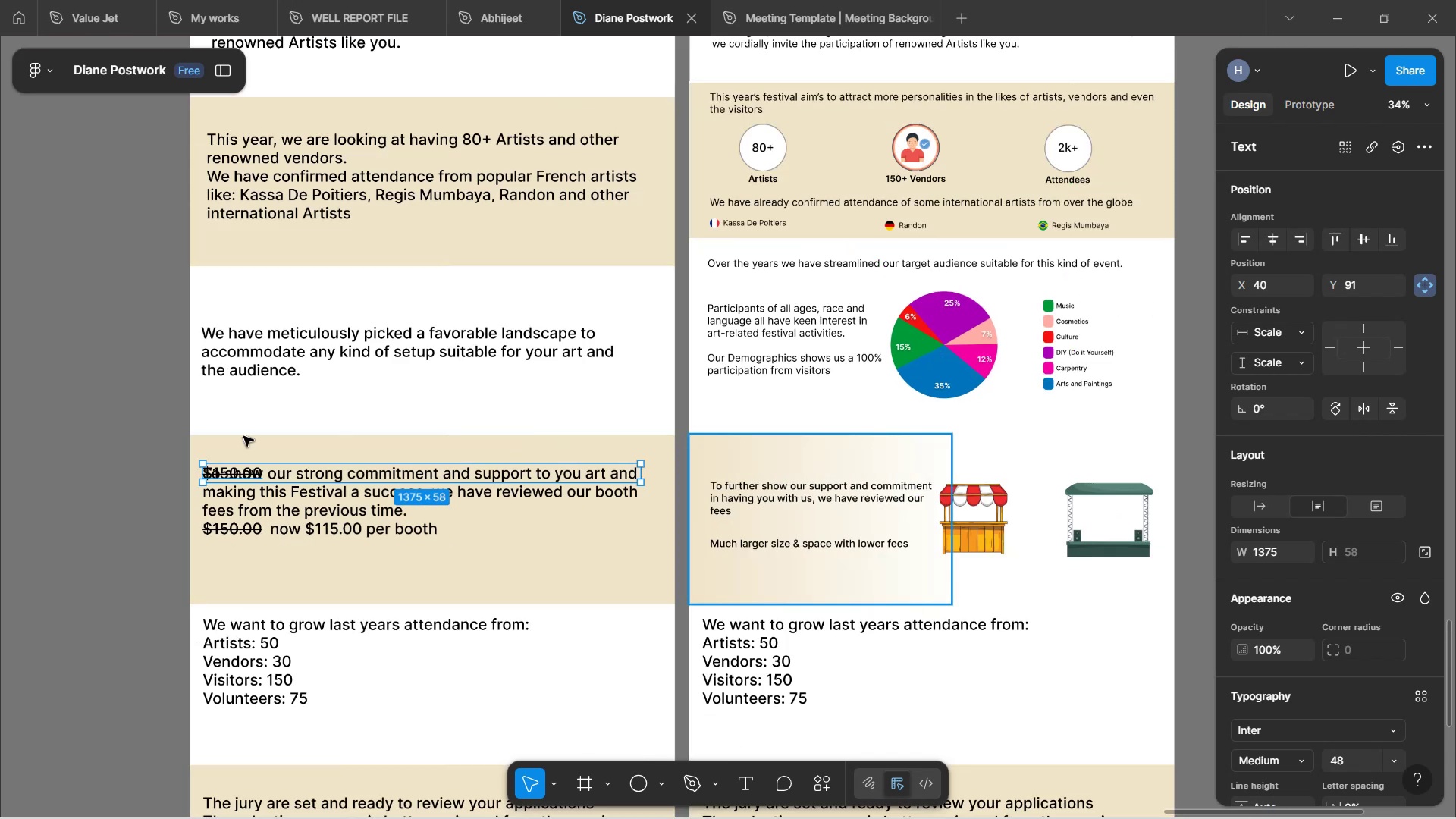 
key(Control+ControlLeft)
 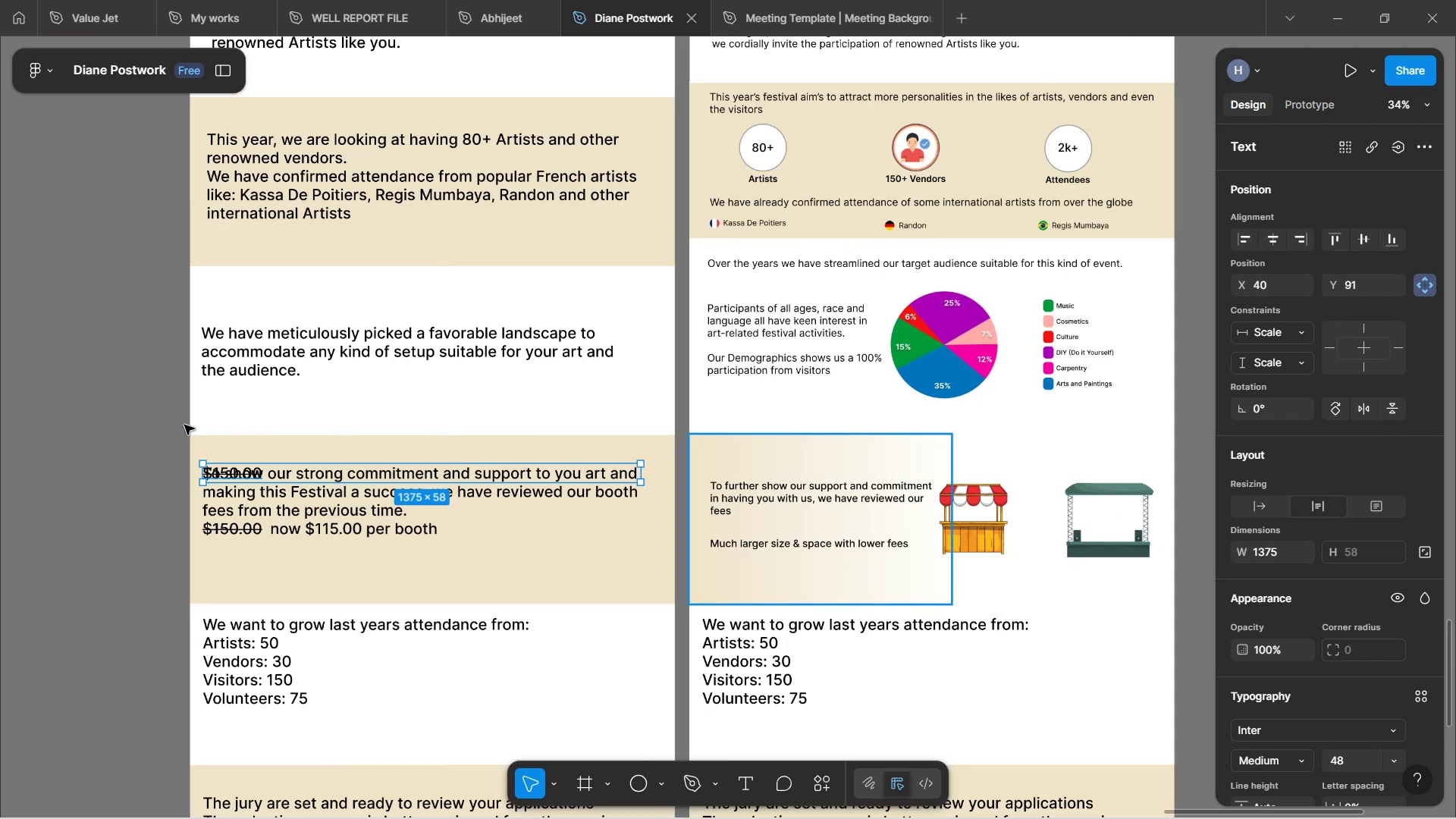 
key(Control+ControlLeft)
 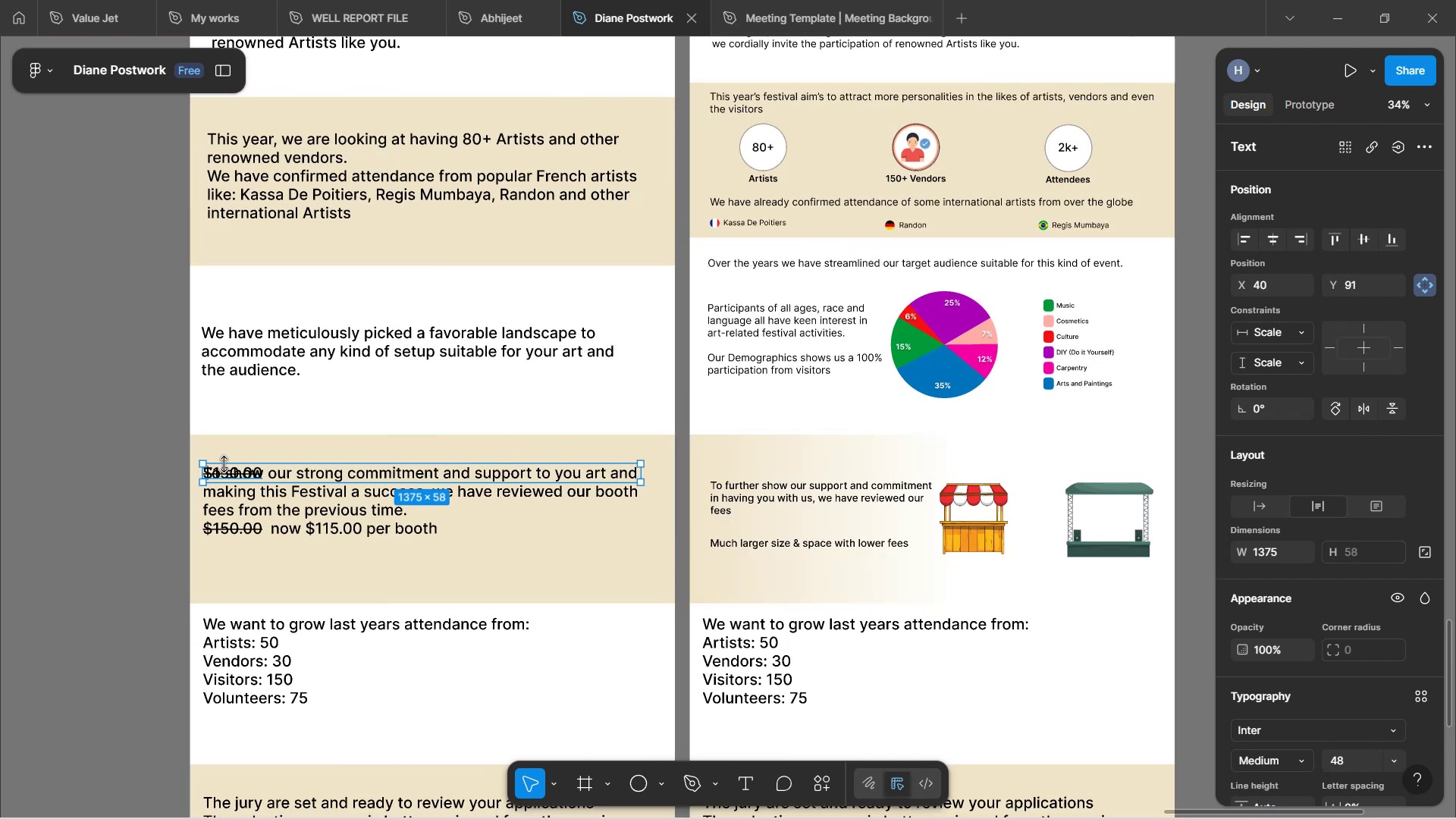 
left_click_drag(start_coordinate=[226, 473], to_coordinate=[963, 575])
 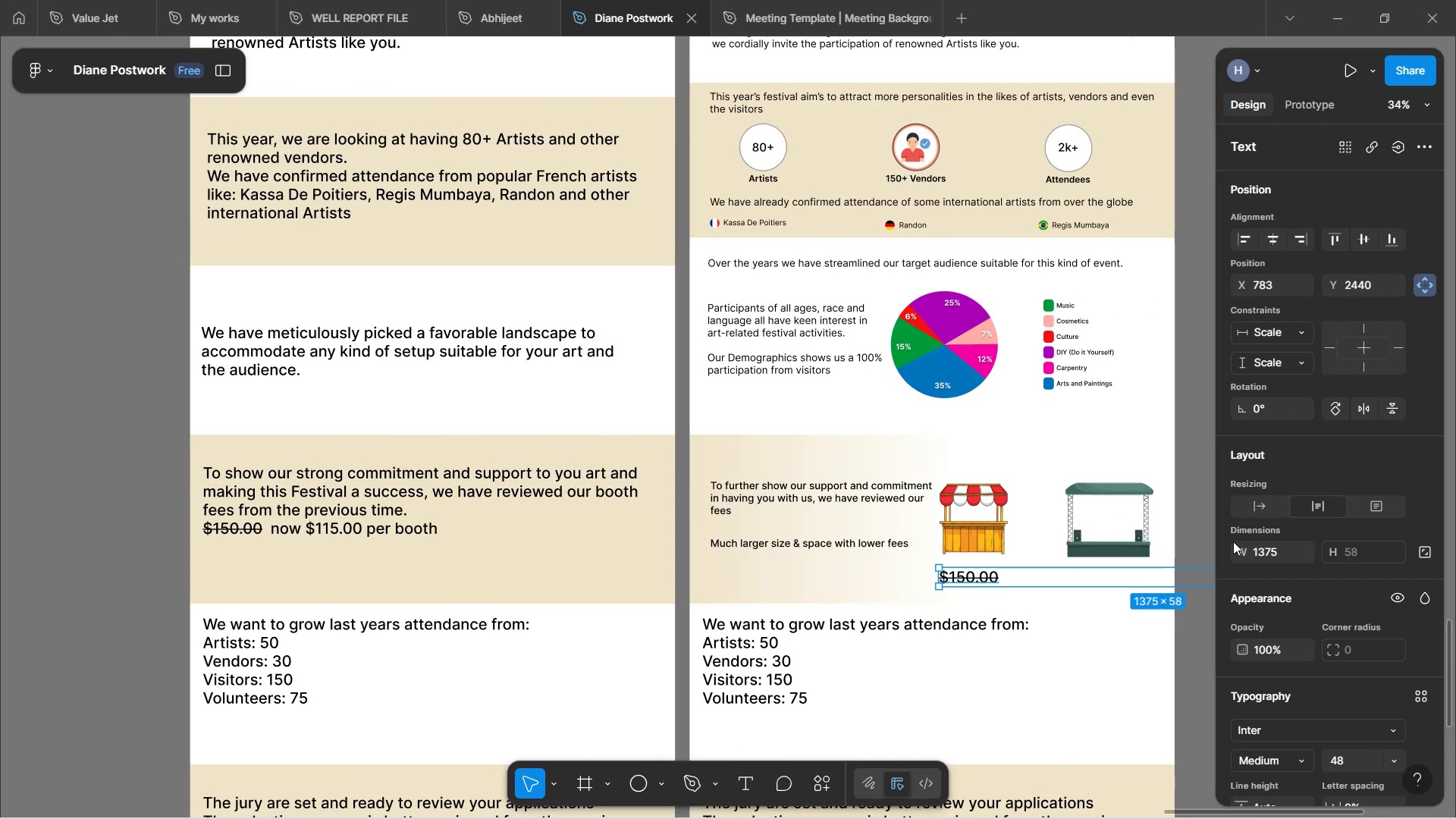 
left_click([1263, 509])
 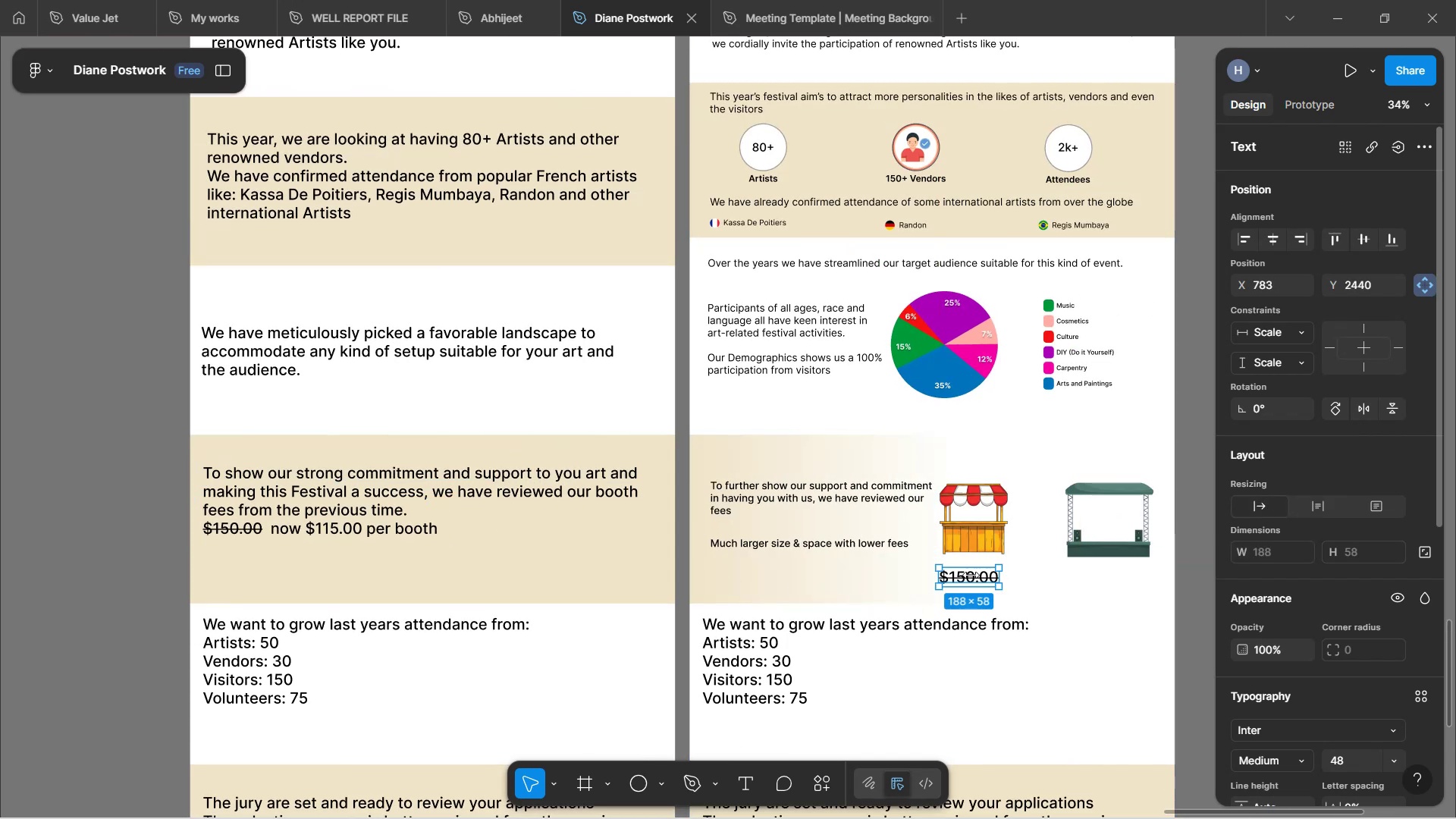 
hold_key(key=ControlLeft, duration=1.65)
scroll: coordinate [968, 579], scroll_direction: up, amount: 6.0
 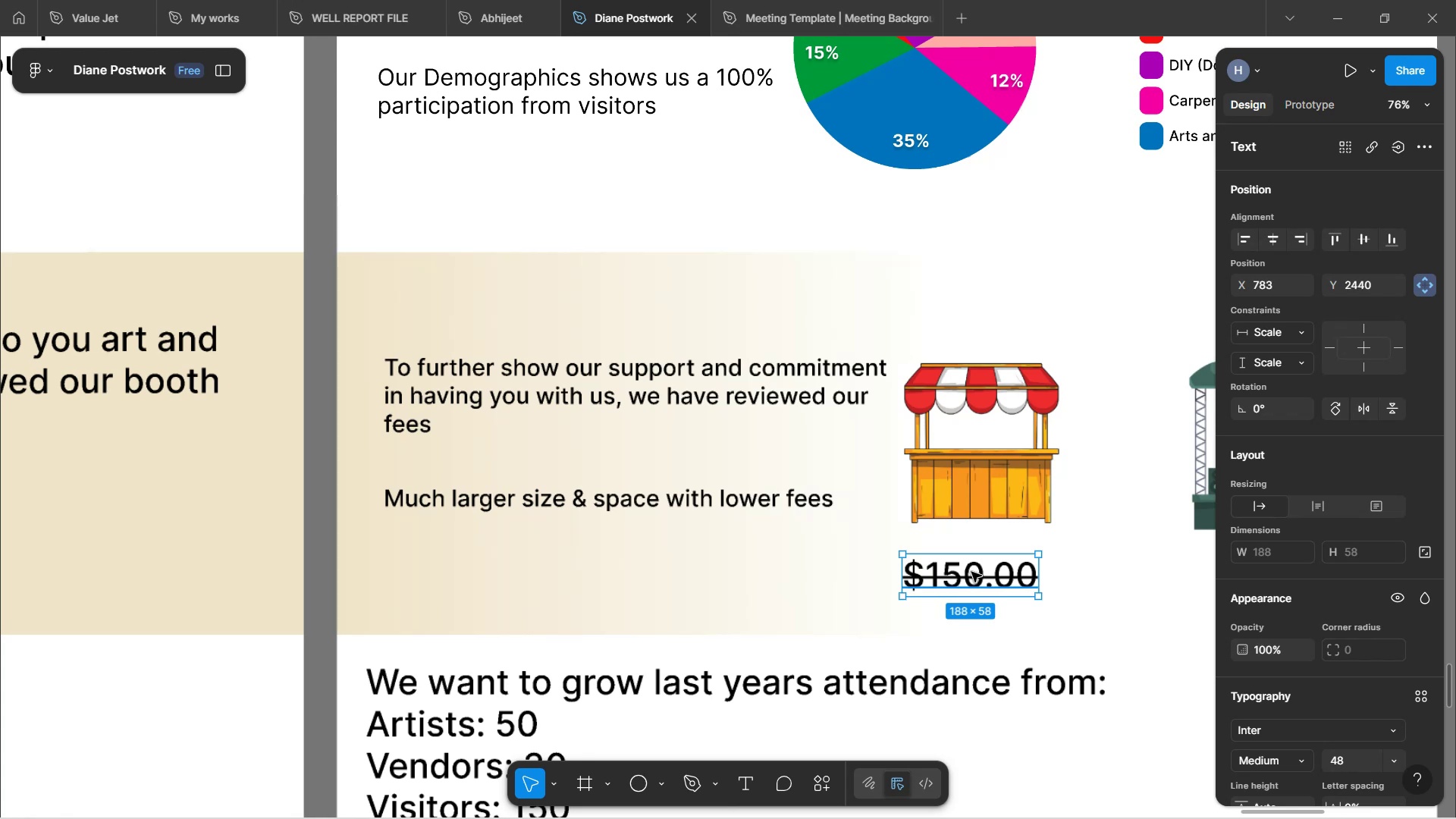 
hold_key(key=ControlLeft, duration=24.61)
left_click([1395, 753])
 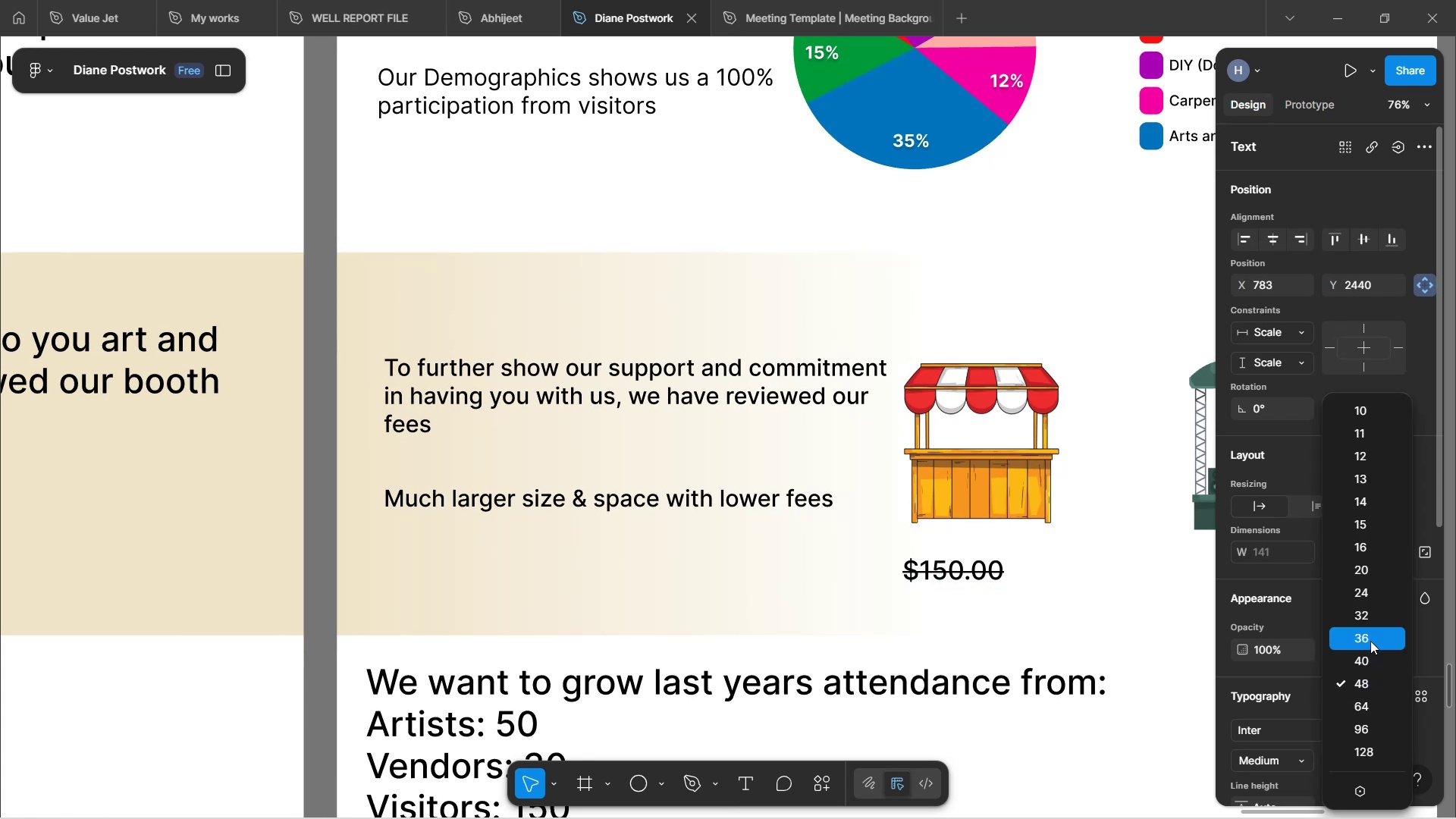 
left_click([1370, 641])
 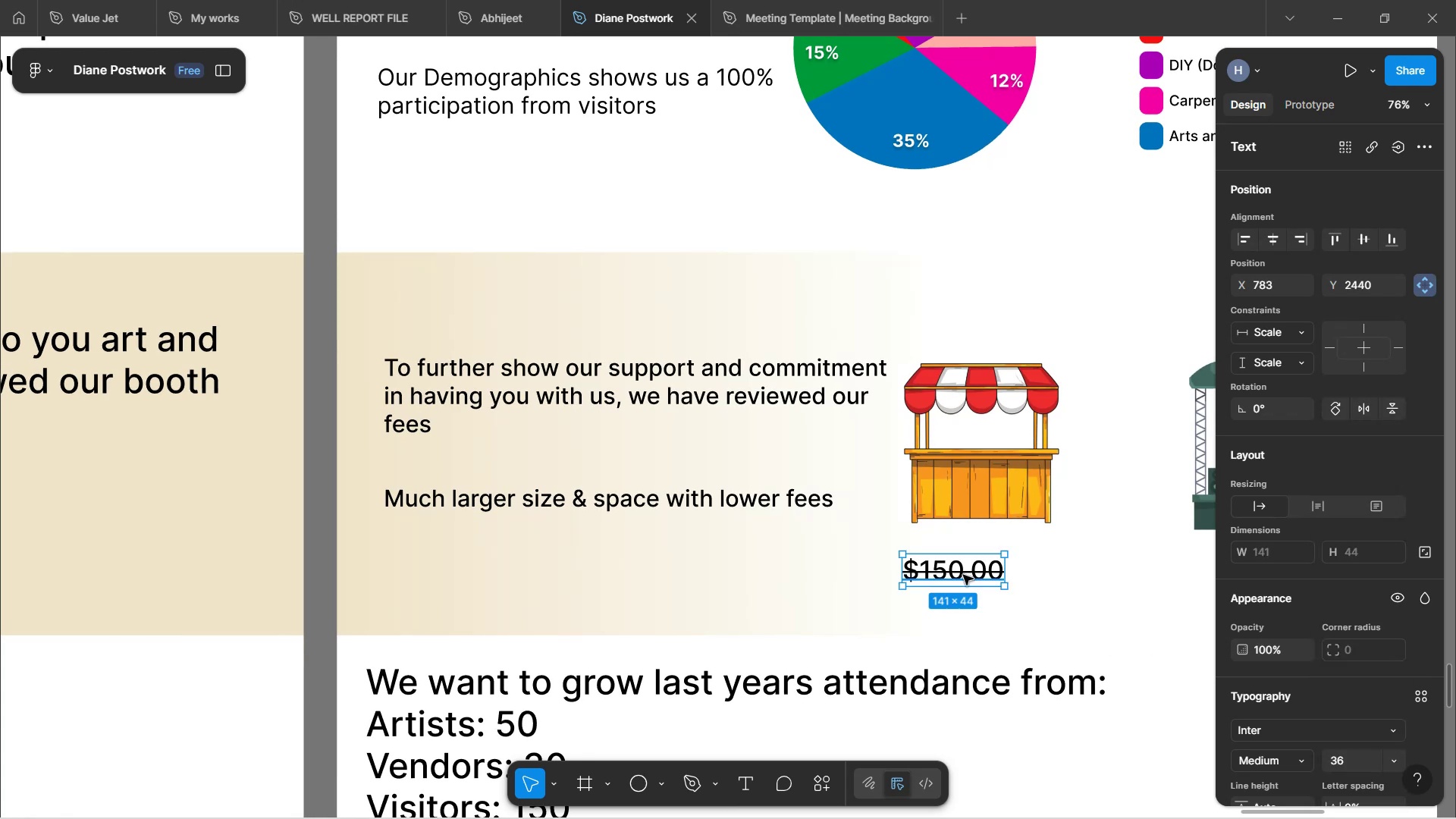 
left_click_drag(start_coordinate=[963, 575], to_coordinate=[990, 560])
 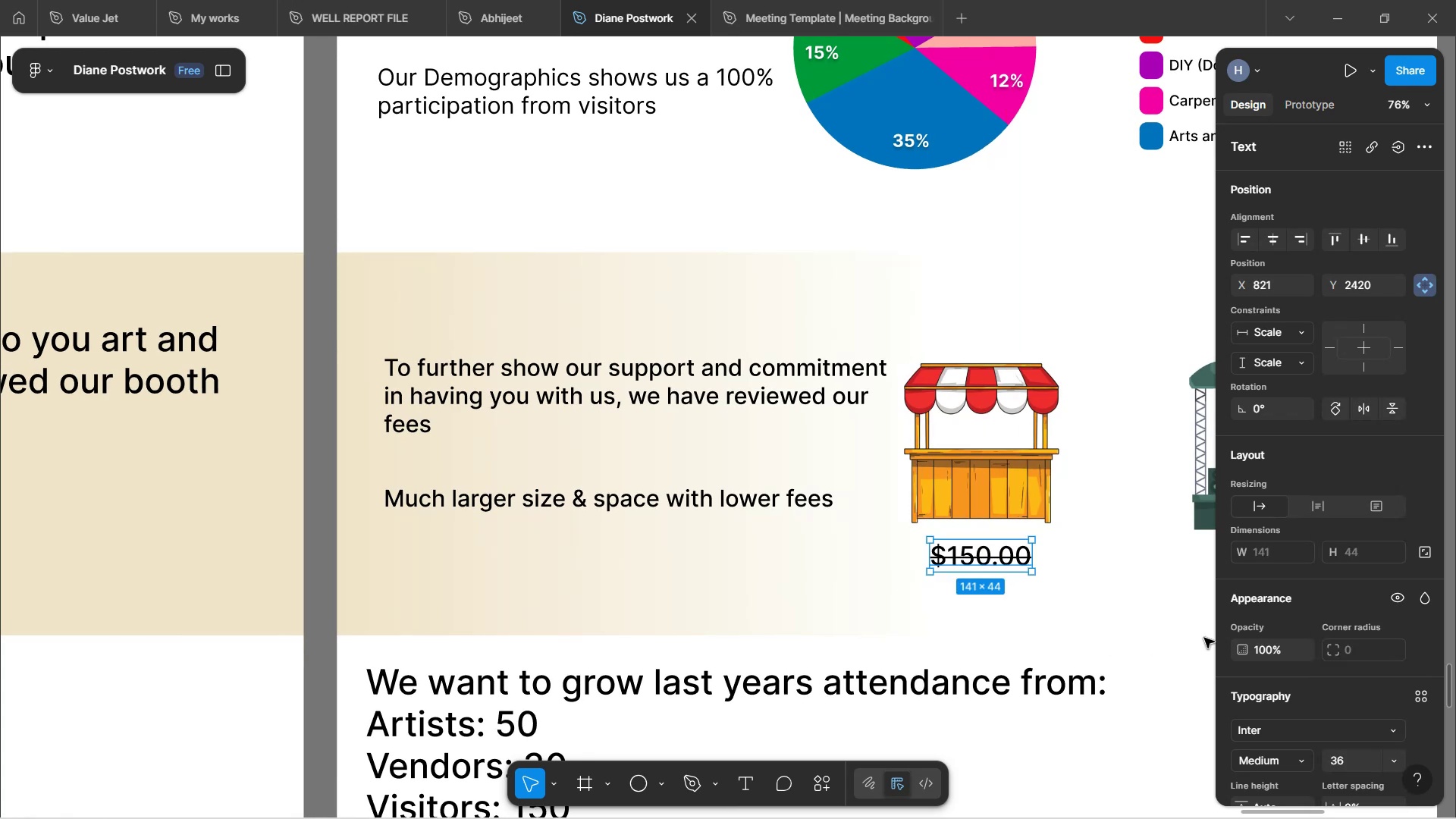 
scroll: coordinate [1255, 604], scroll_direction: down, amount: 6.0
 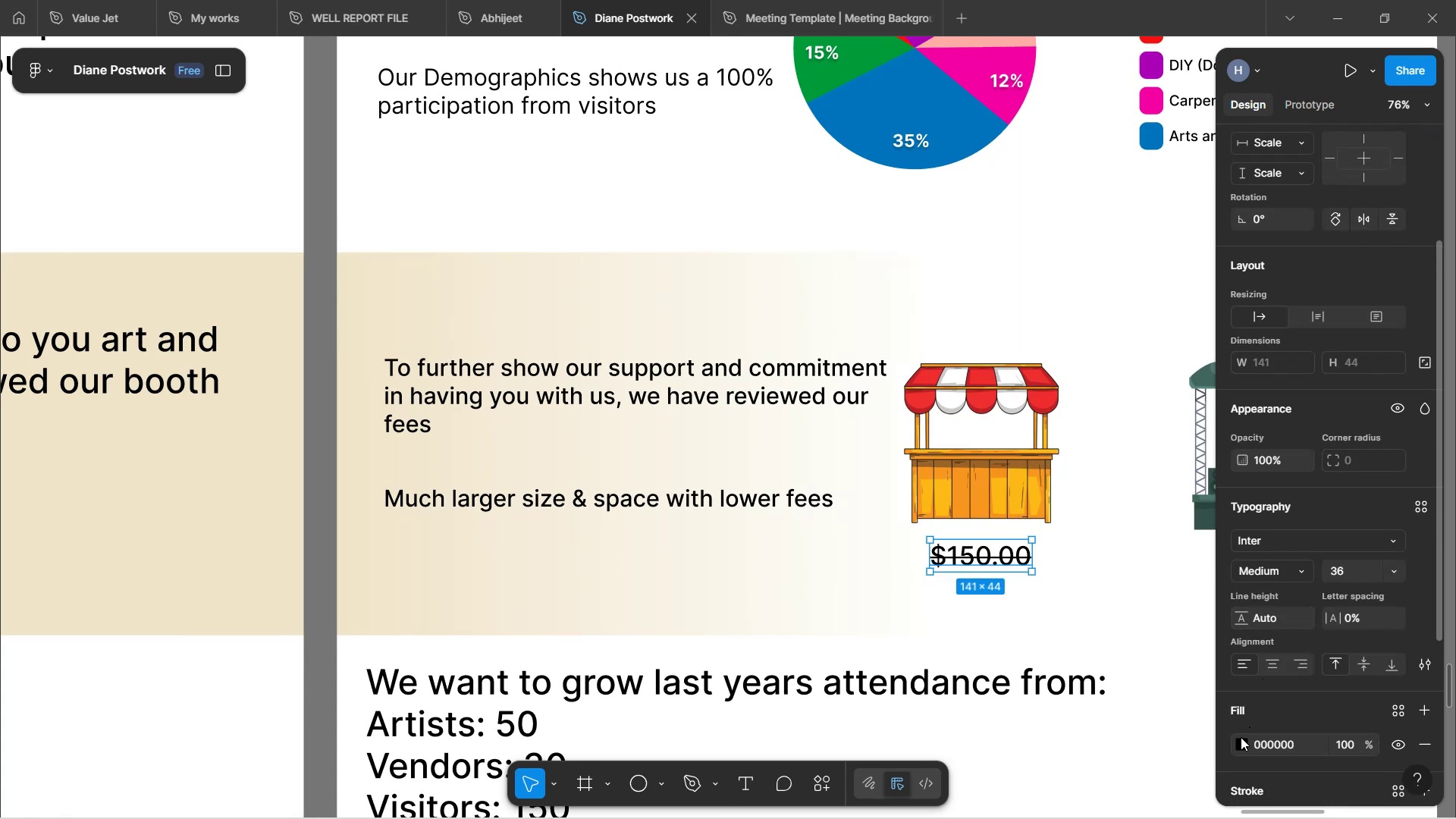 
left_click([1241, 742])
 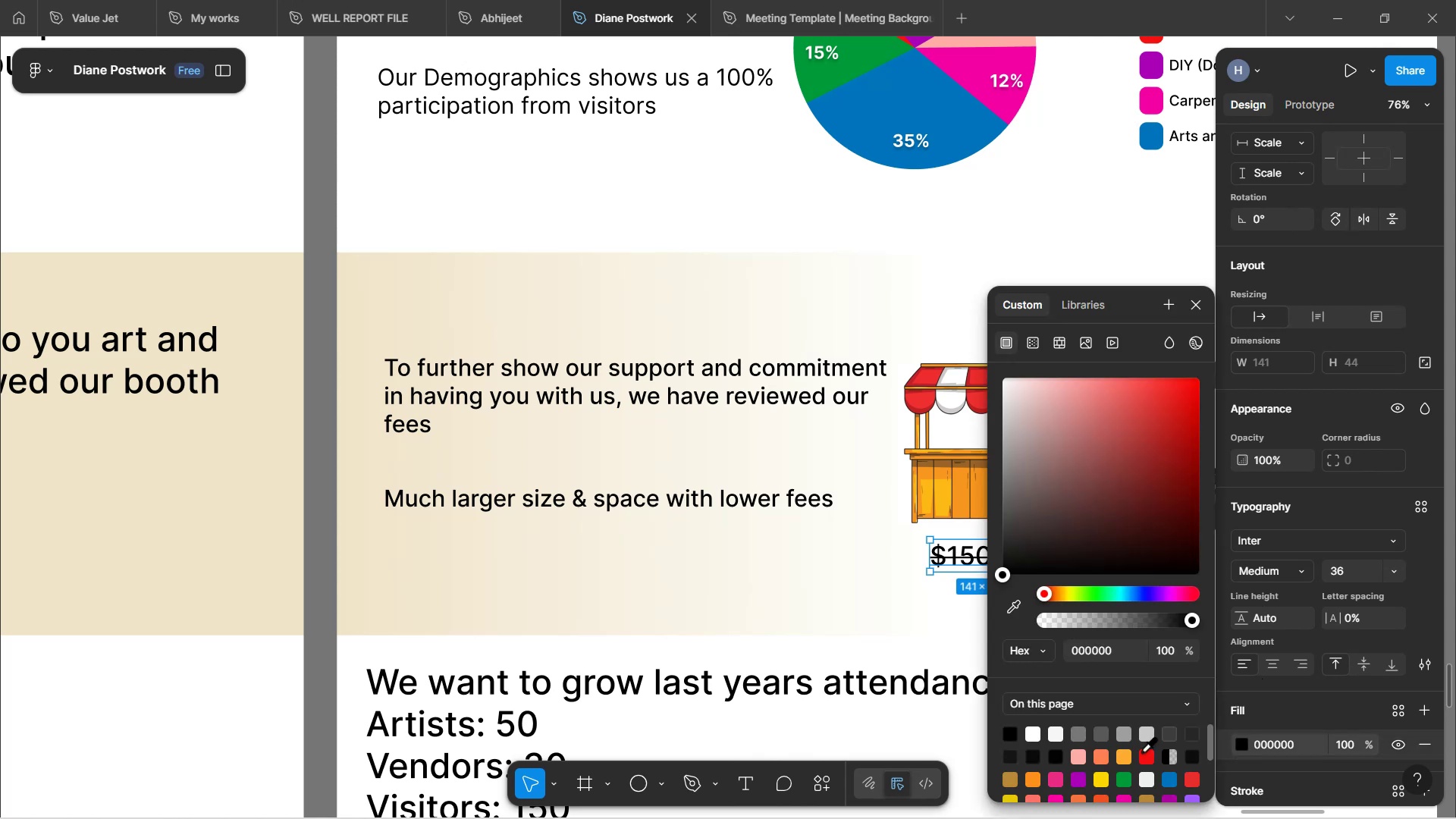 
left_click([1145, 754])
 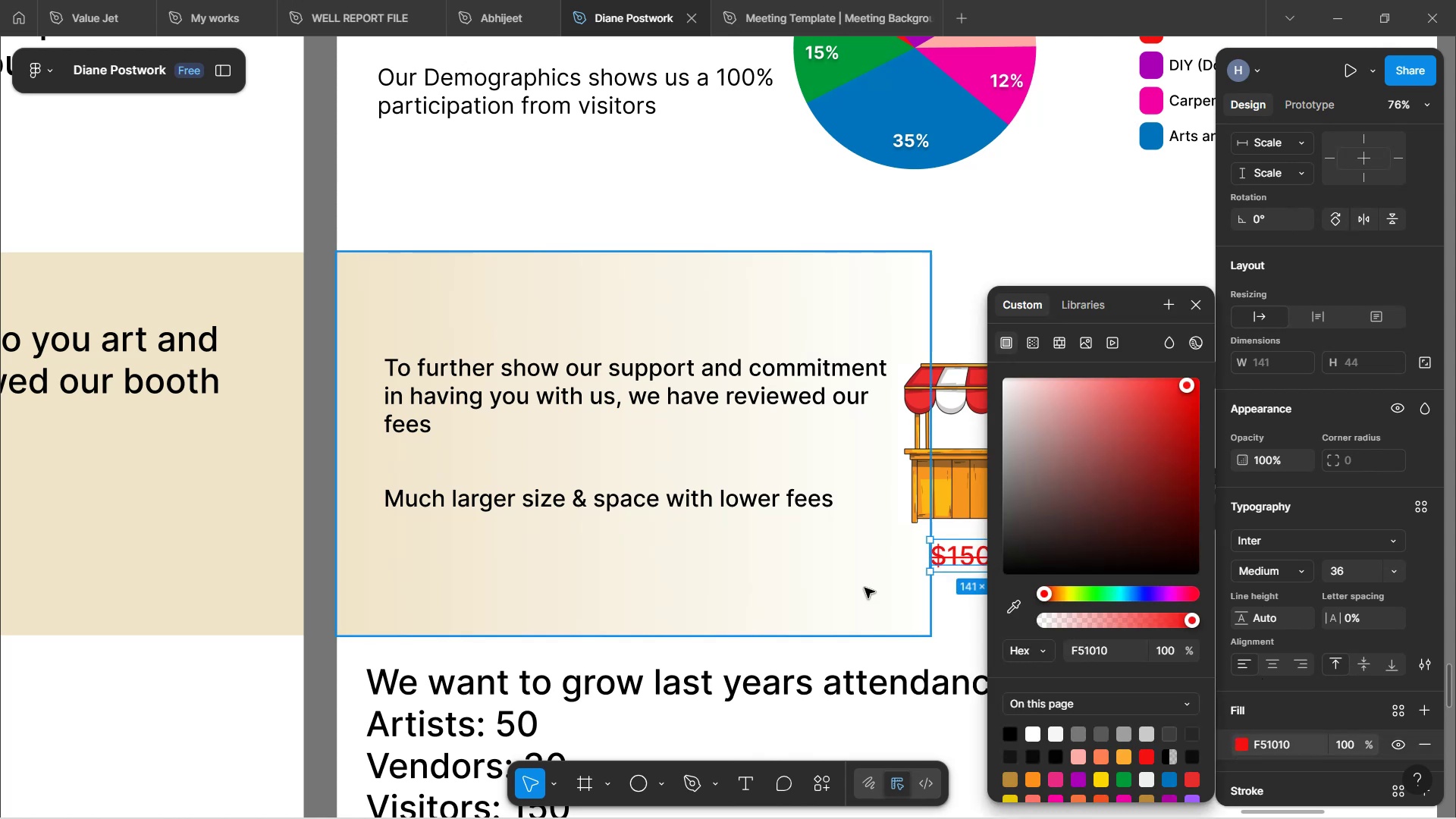 
hold_key(key=ShiftLeft, duration=0.49)
scroll: coordinate [814, 585], scroll_direction: down, amount: 3.0
 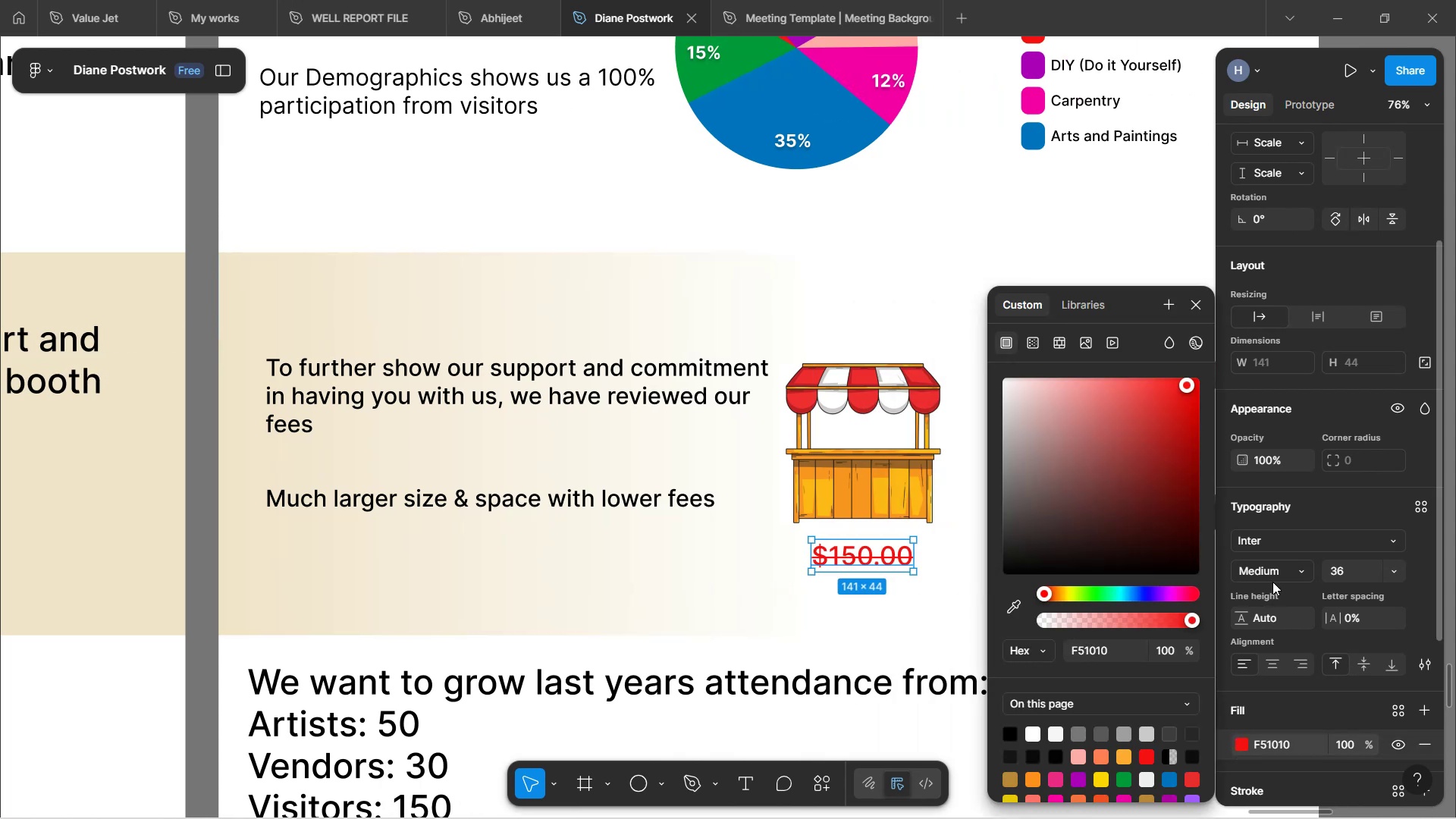 
left_click([1276, 567])
 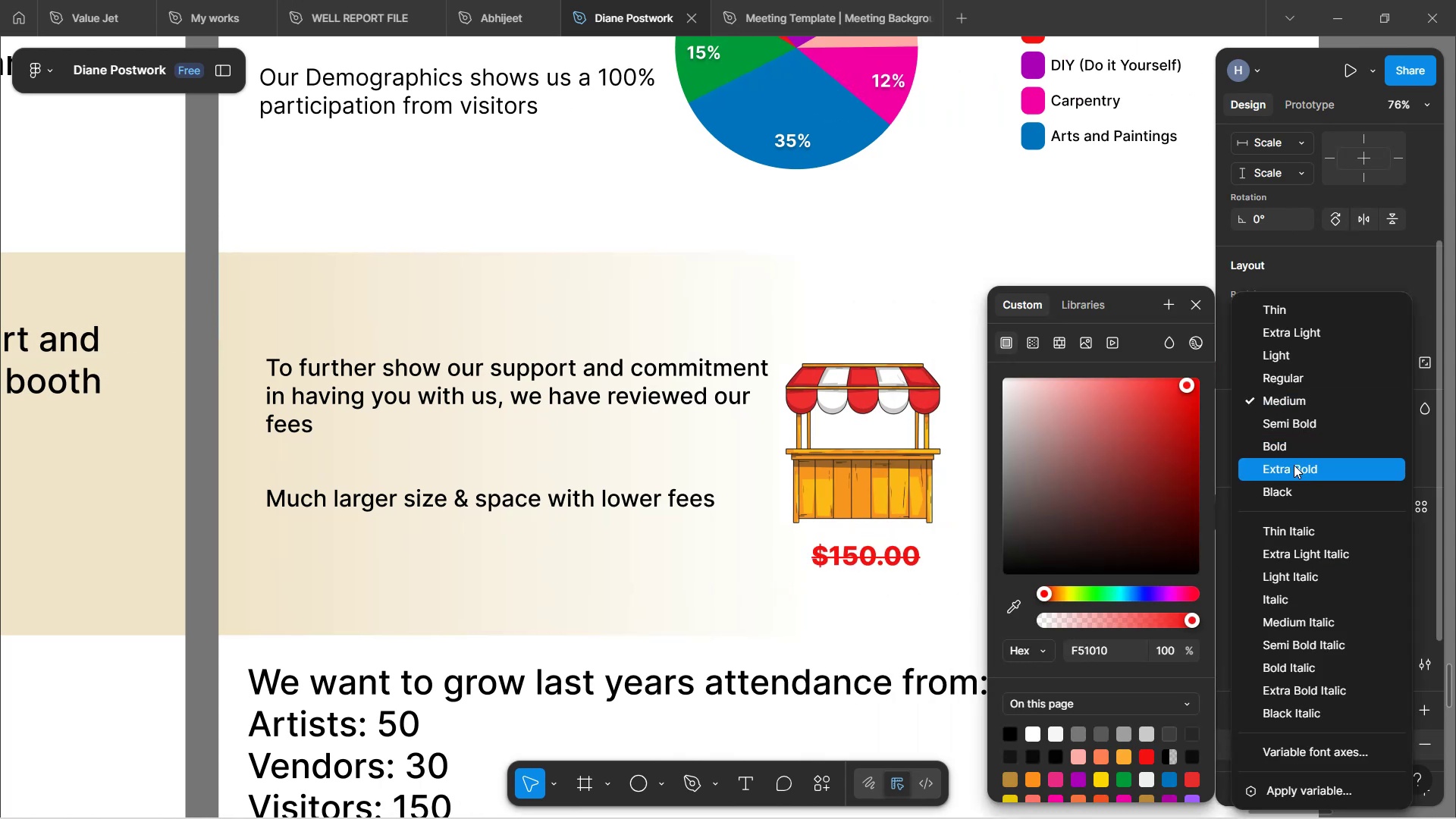 
left_click([1294, 465])
 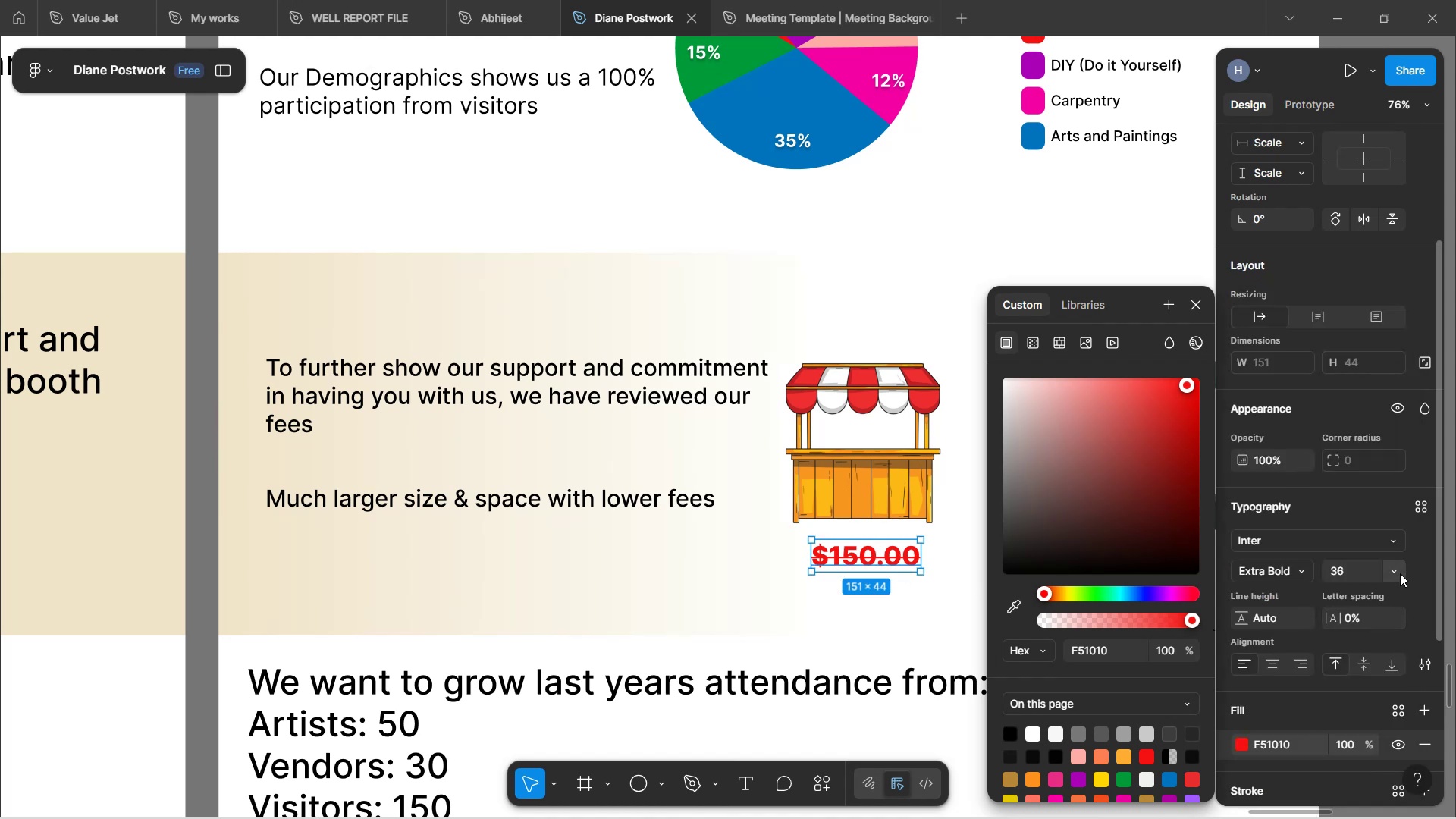 
left_click([1400, 570])
 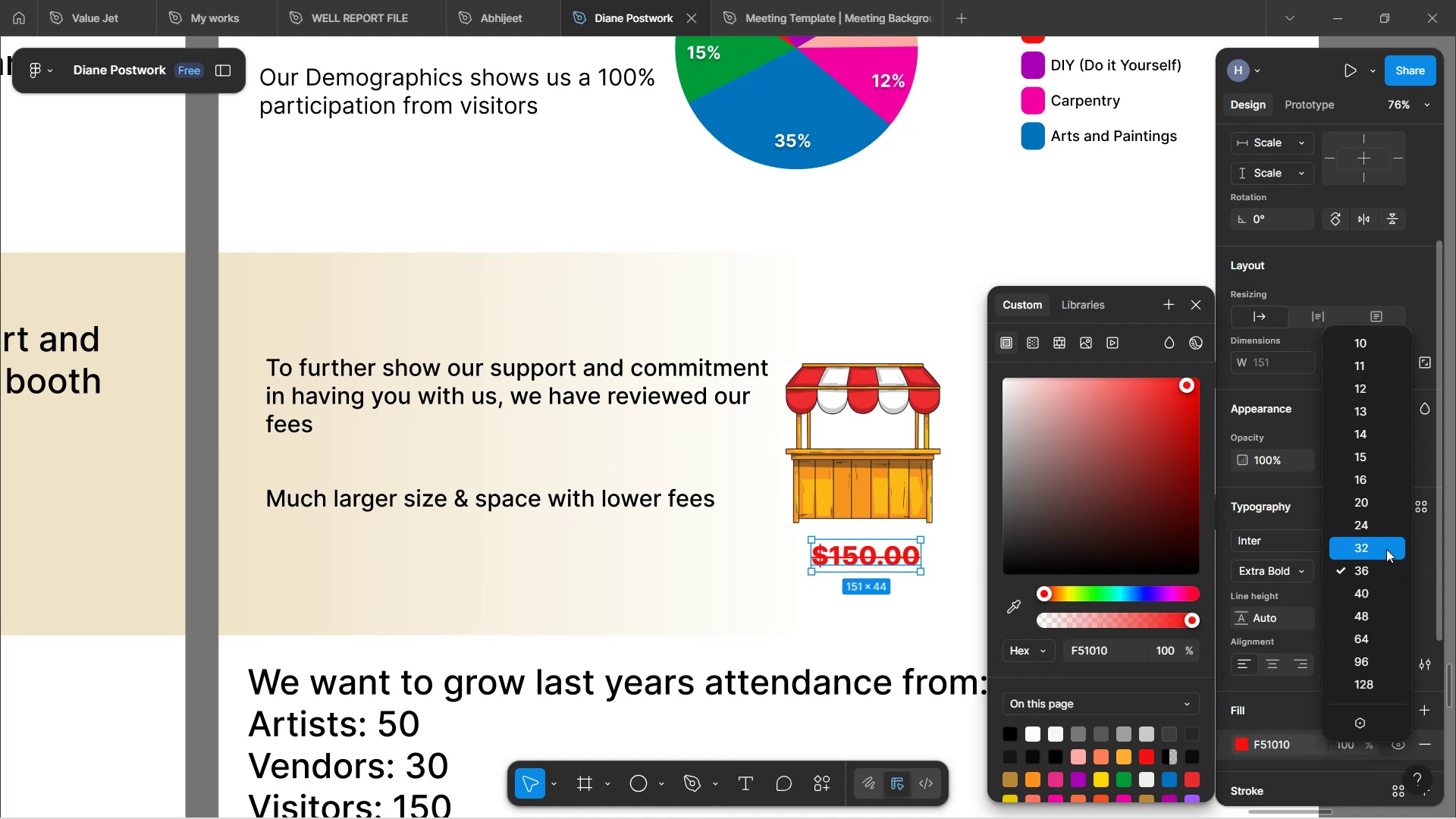 
left_click([1386, 549])
 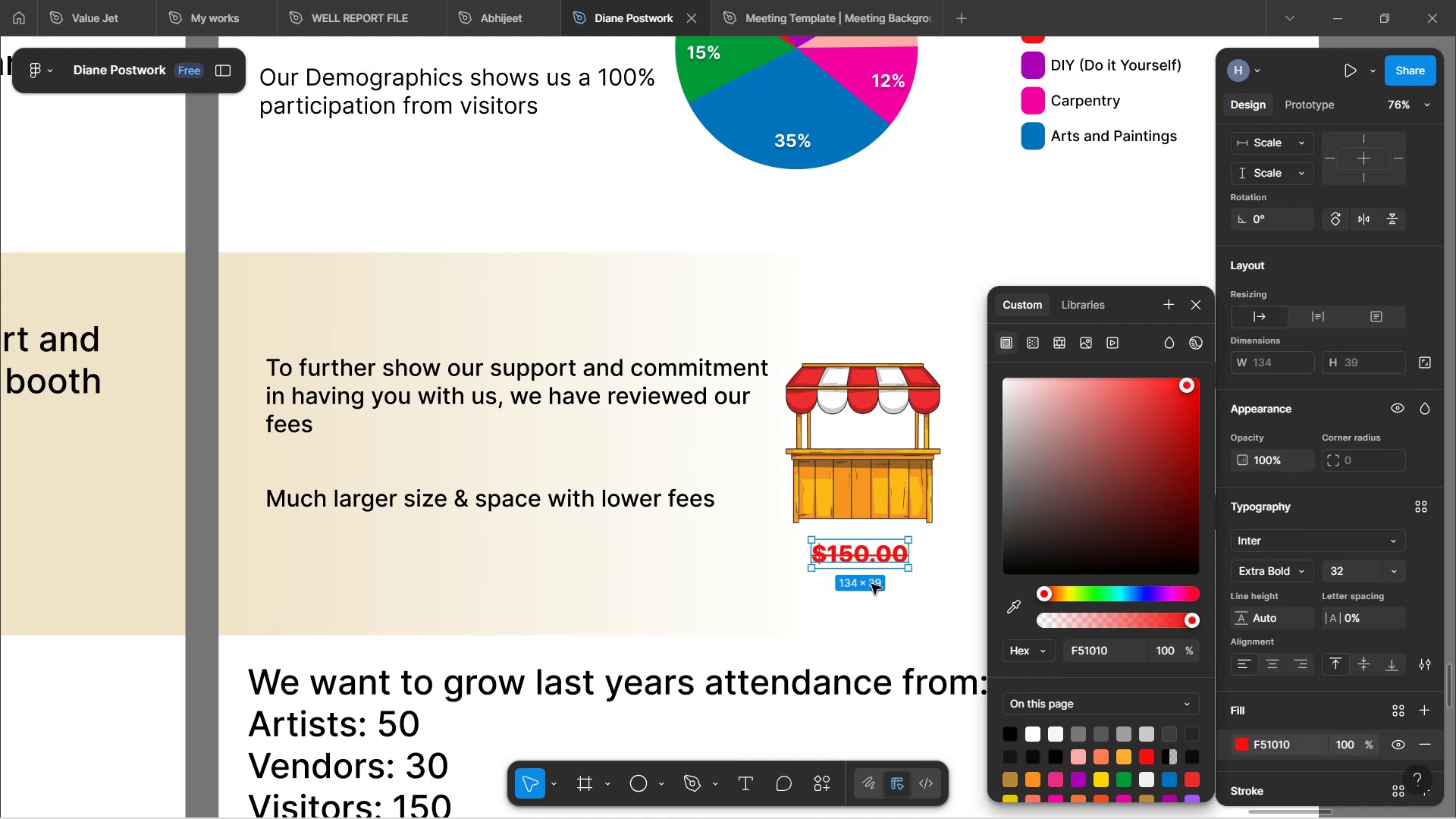 
hold_key(key=ControlLeft, duration=0.48)
scroll: coordinate [851, 577], scroll_direction: down, amount: 2.0
 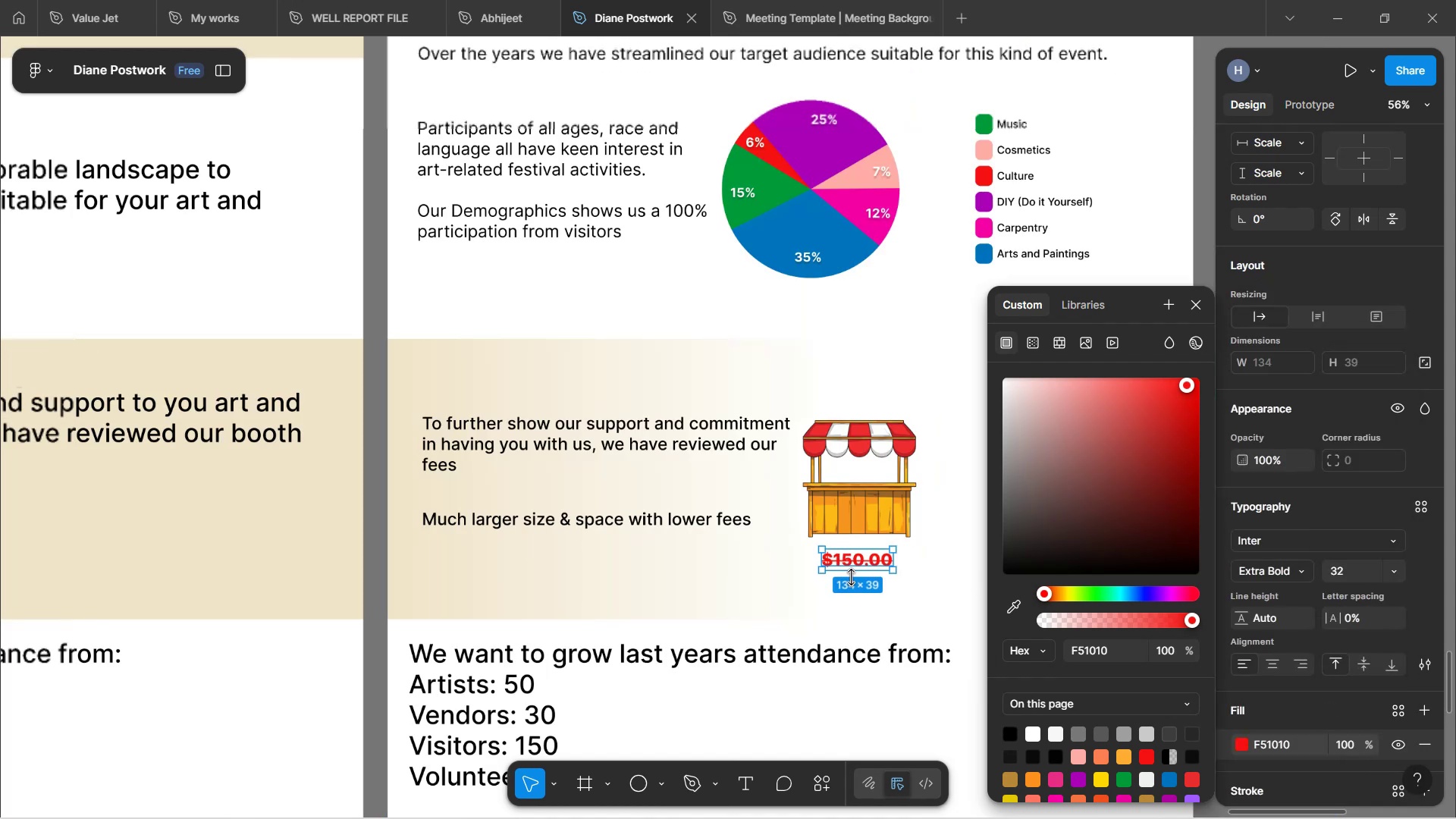 
hold_key(key=ShiftLeft, duration=0.37)
scroll: coordinate [815, 554], scroll_direction: down, amount: 2.0
 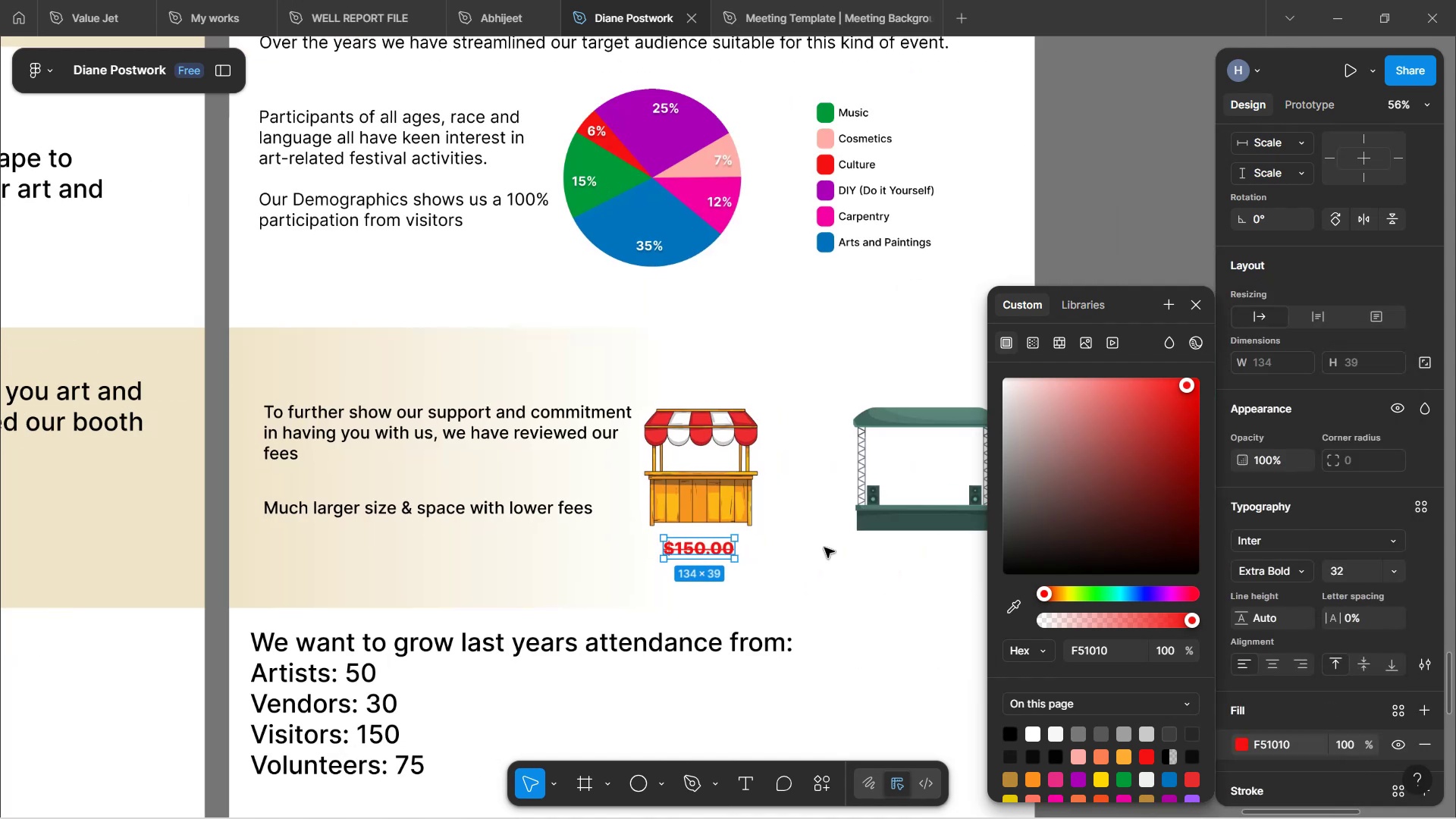 
key(Shift+ShiftLeft)
 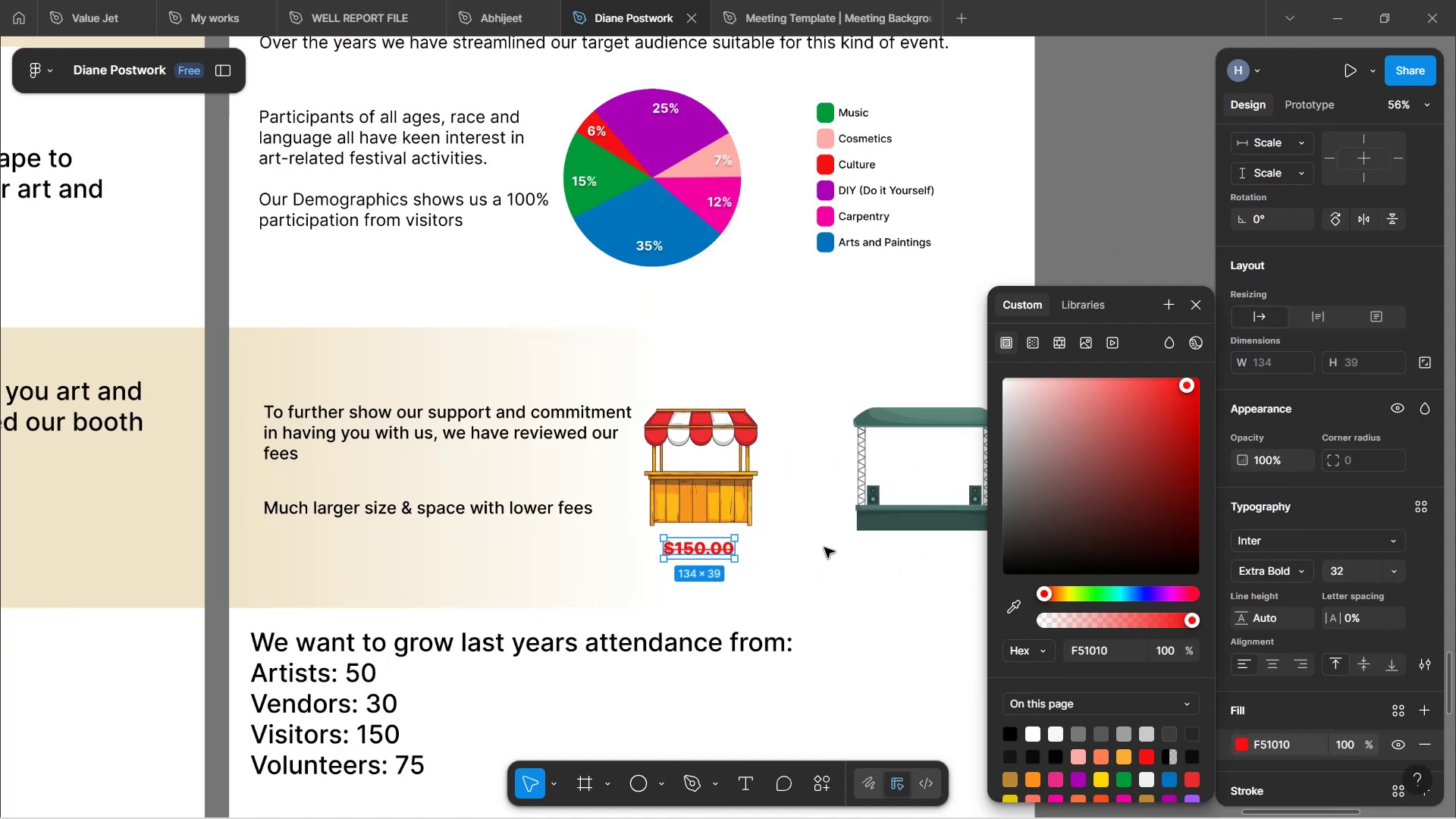 
scroll: coordinate [841, 543], scroll_direction: up, amount: 1.0
 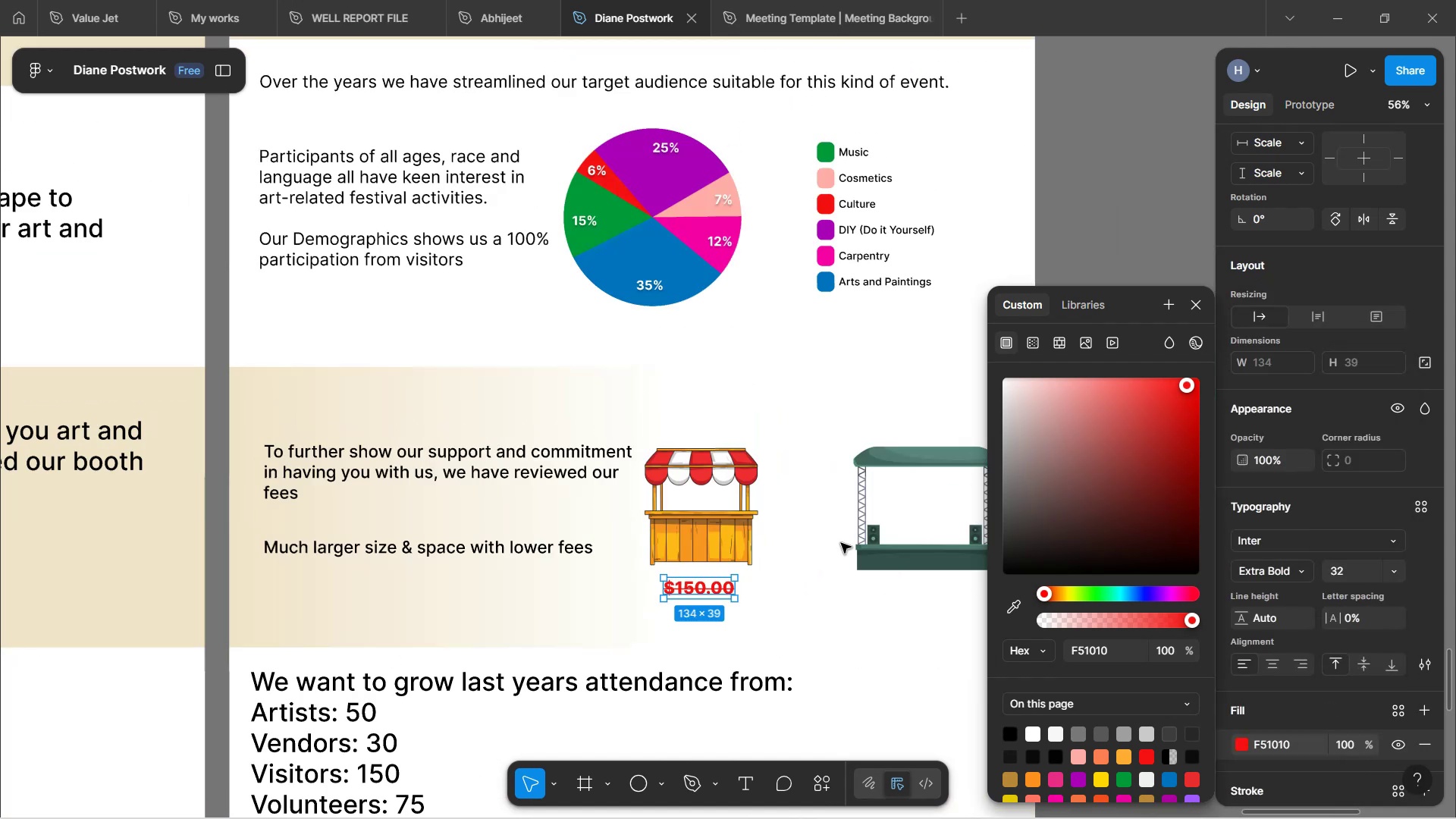 
hold_key(key=ControlLeft, duration=0.51)
 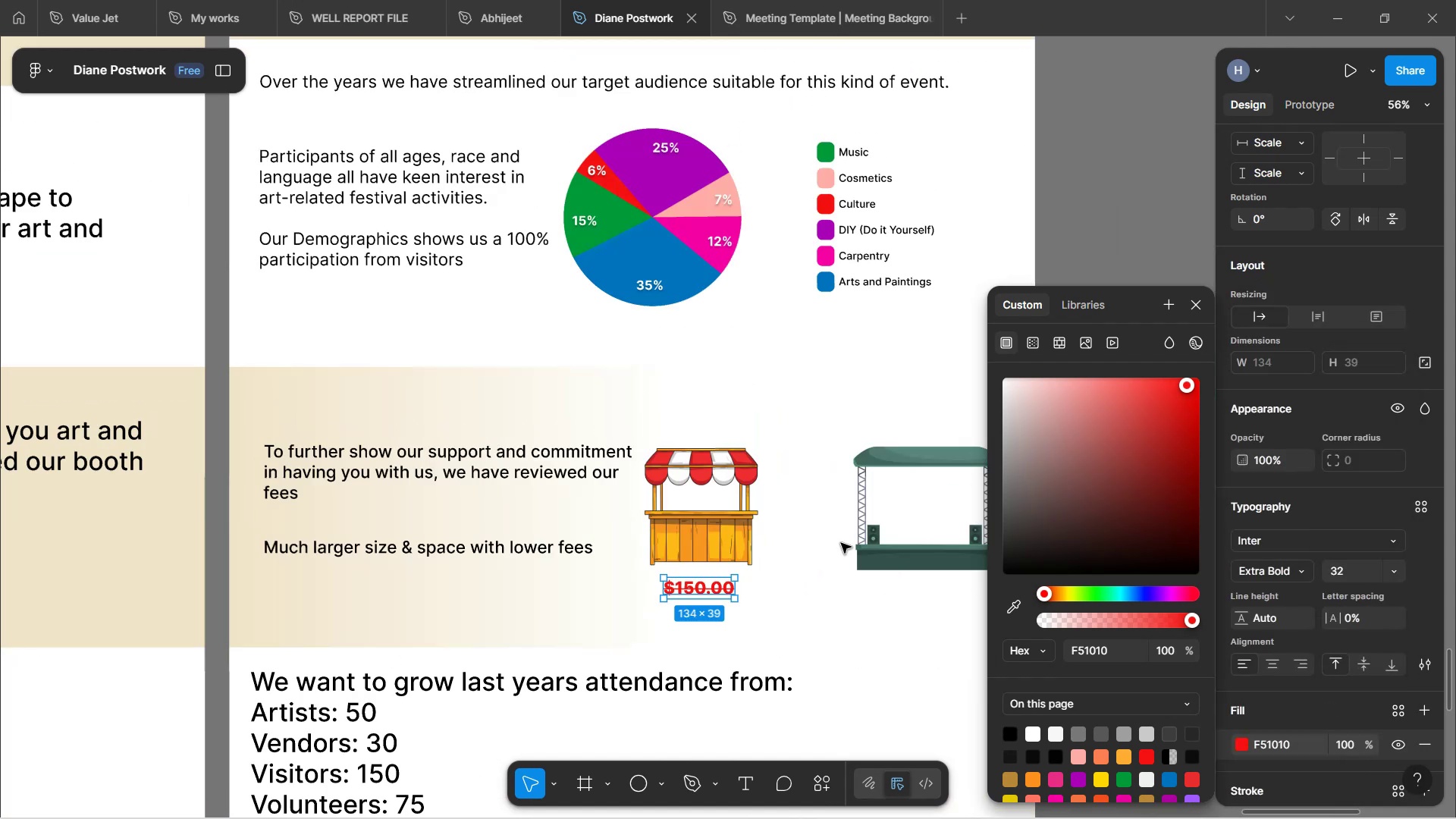 
hold_key(key=ShiftLeft, duration=0.76)
scroll: coordinate [851, 548], scroll_direction: down, amount: 4.0
 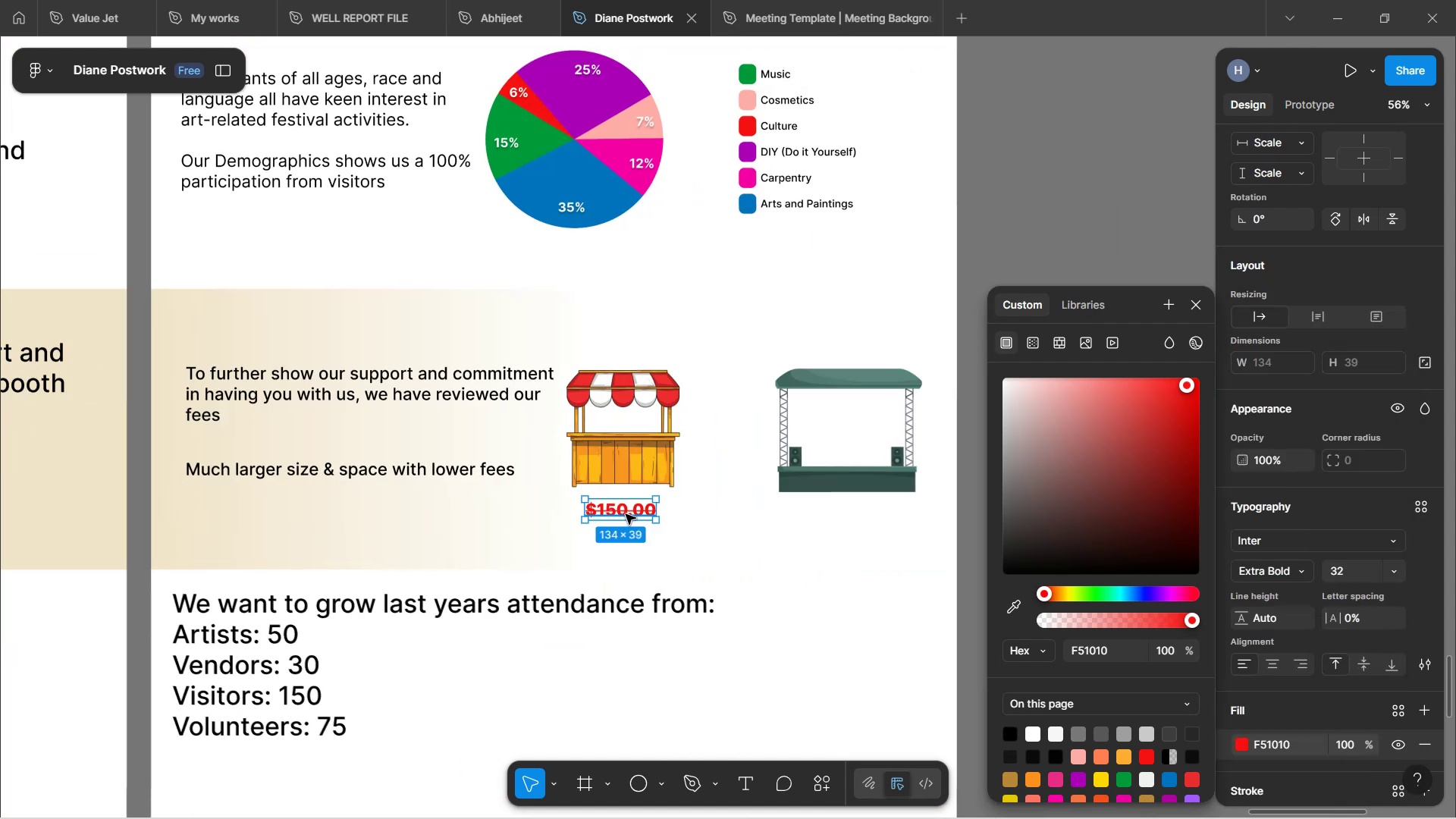 
left_click_drag(start_coordinate=[622, 510], to_coordinate=[622, 504])
 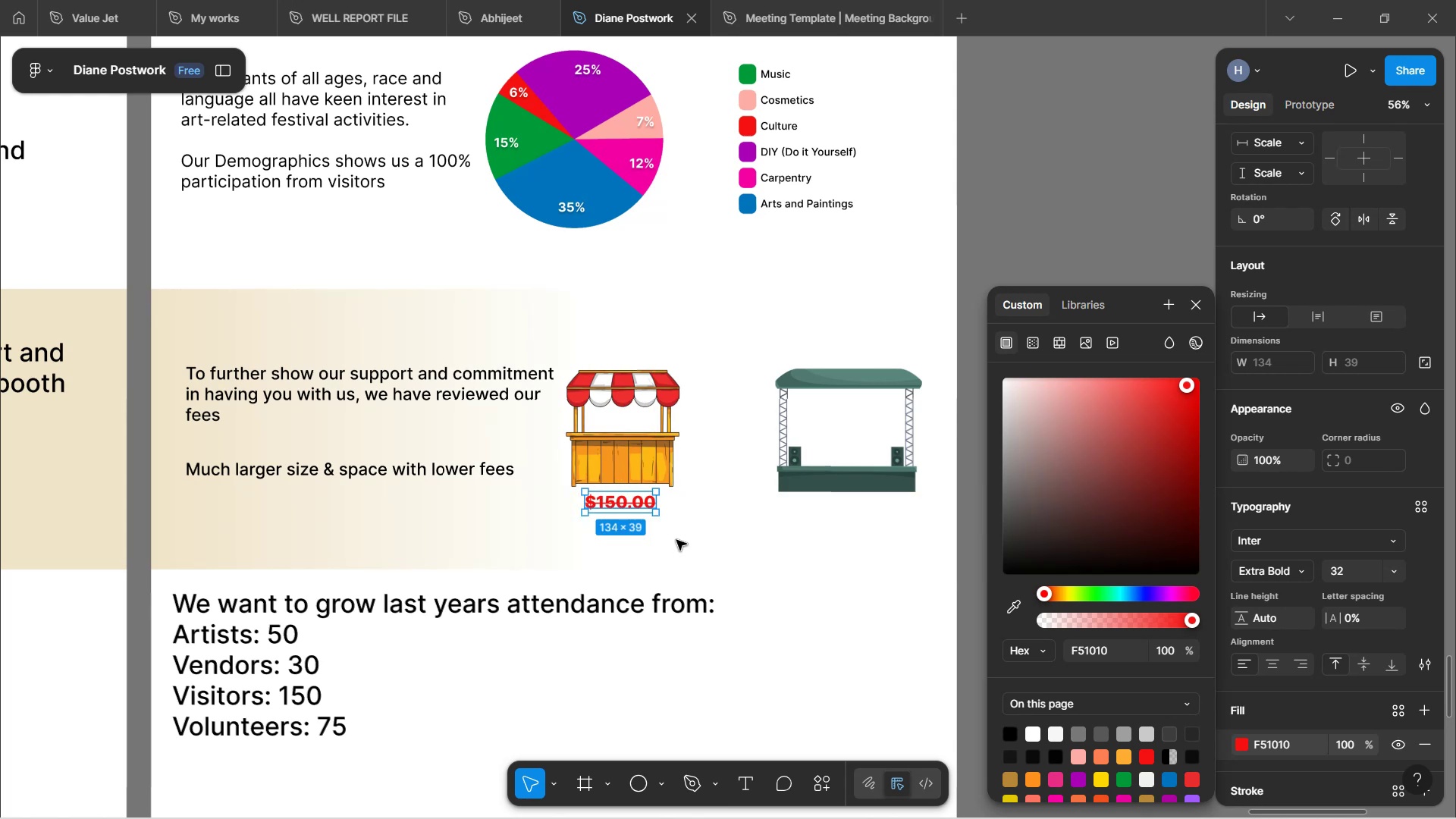 
left_click([682, 544])
 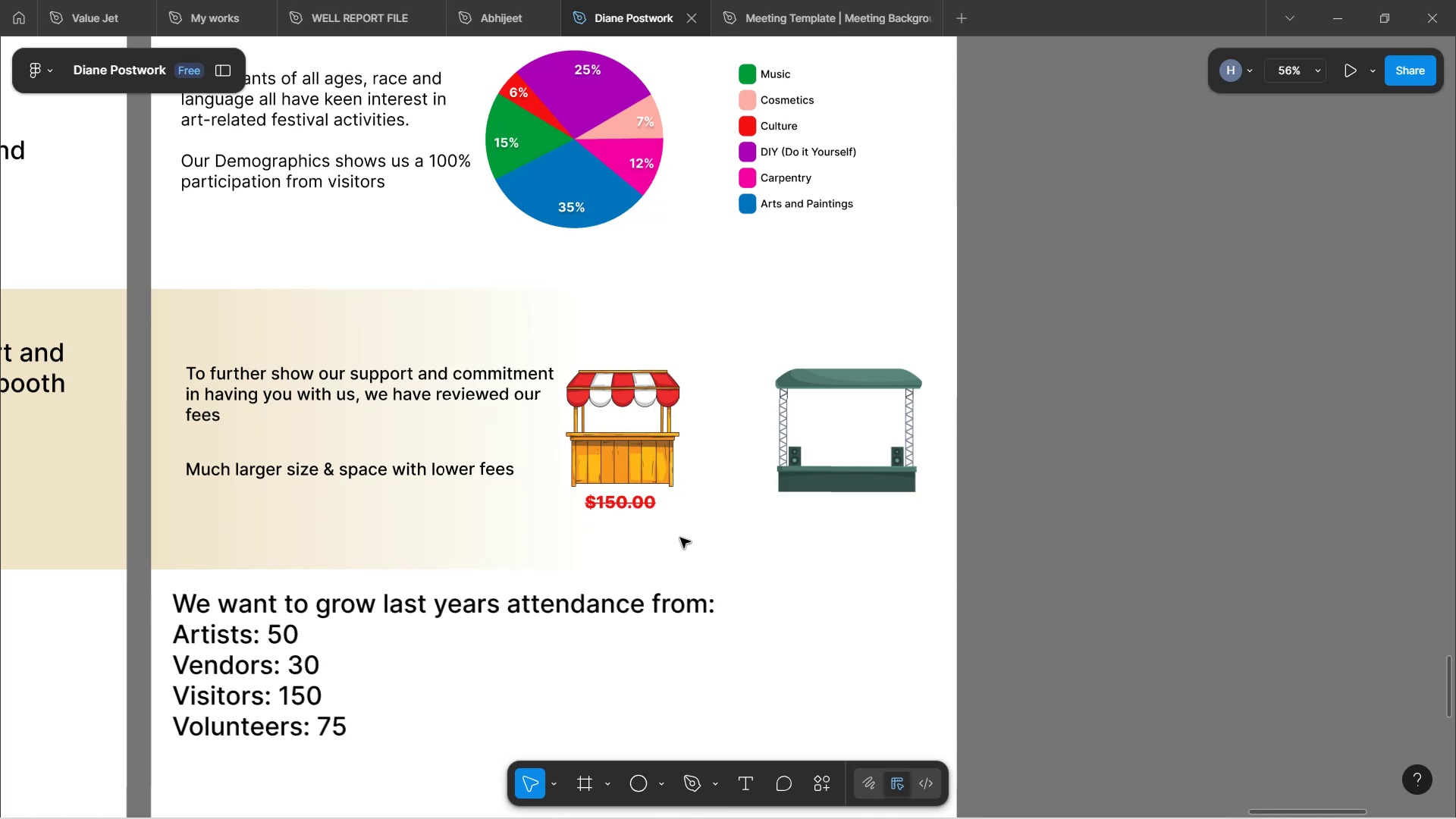 
hold_key(key=ControlLeft, duration=0.46)
 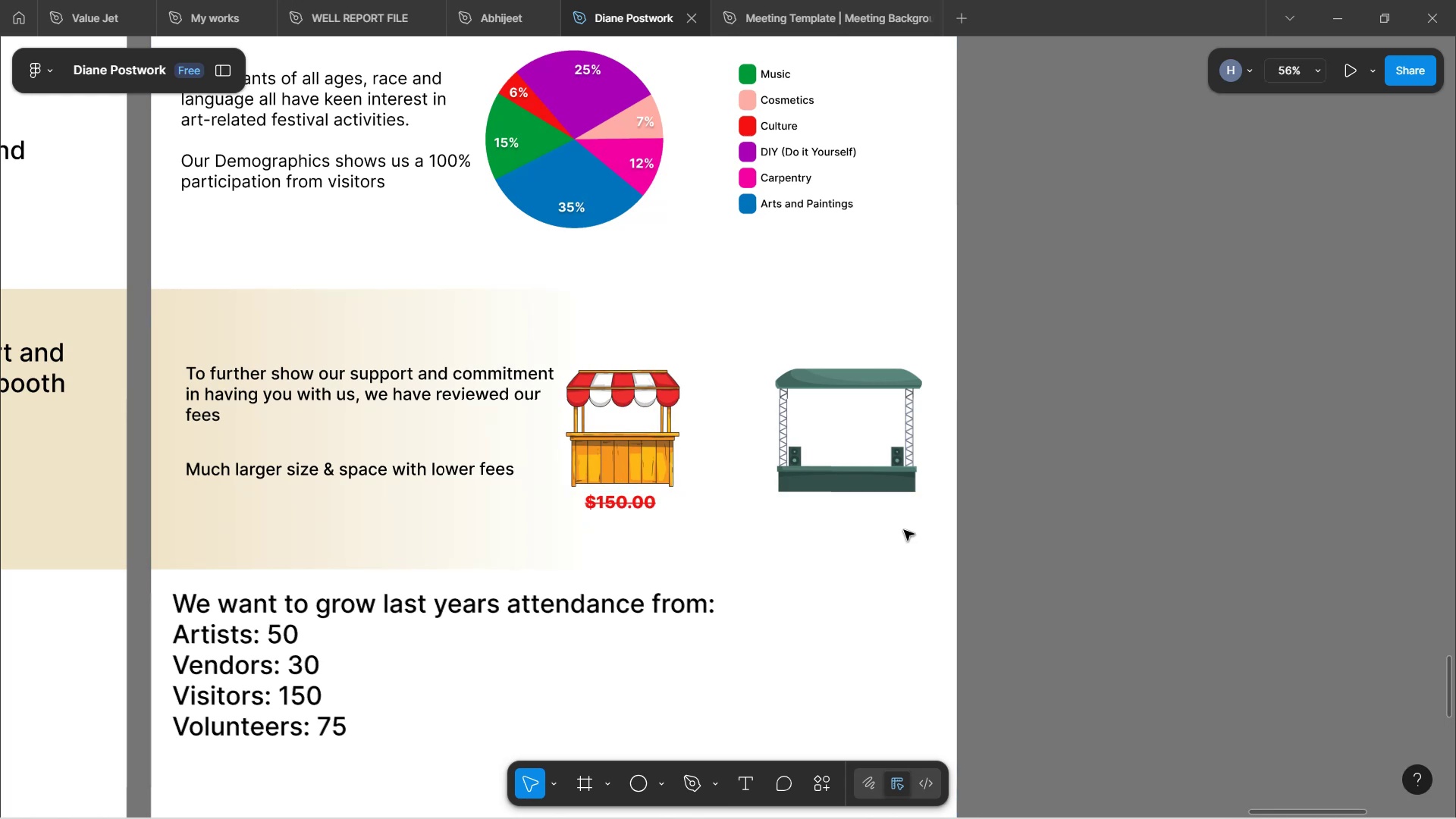 
key(Control+V)
 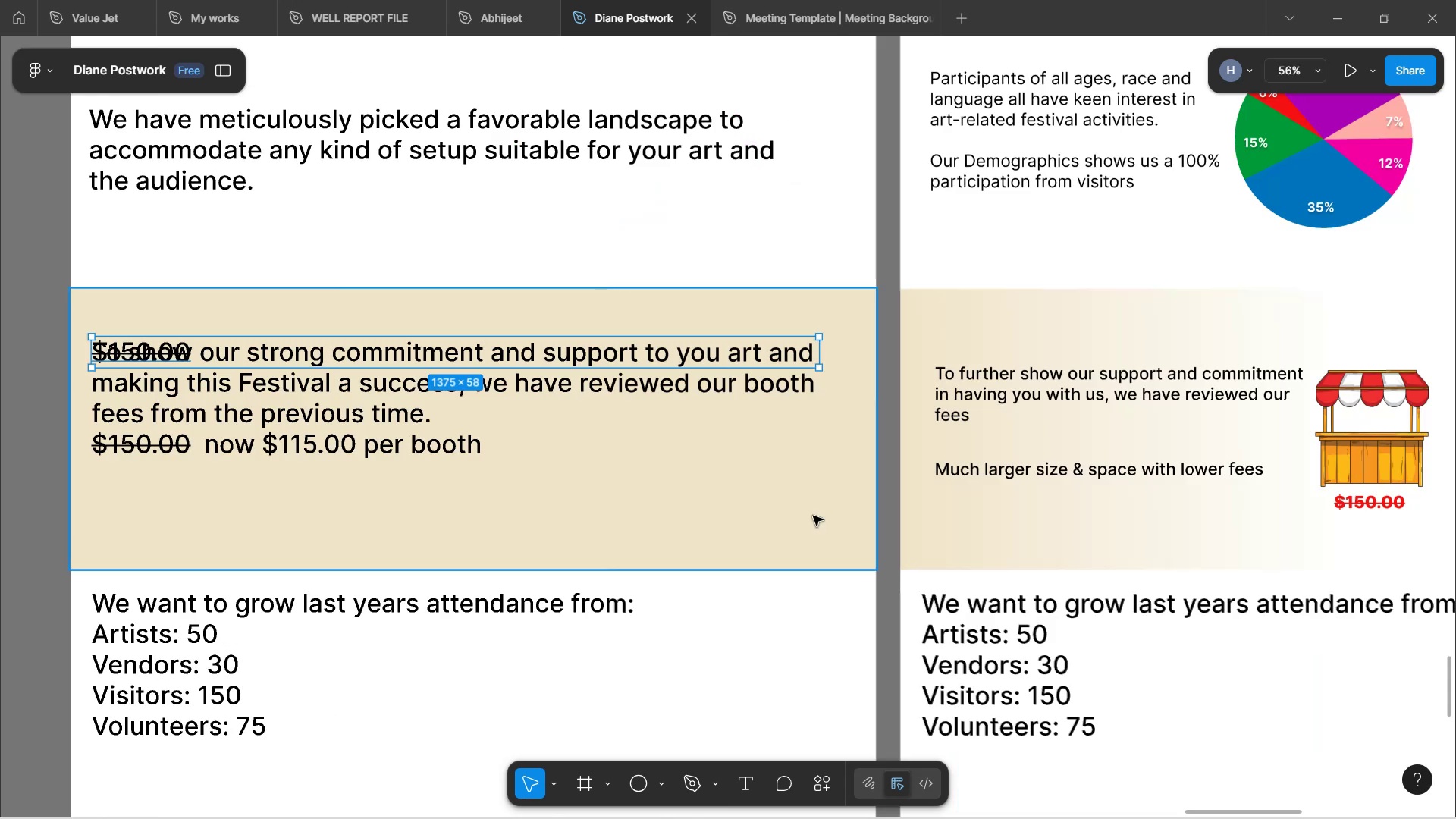 
key(Control+Z)
 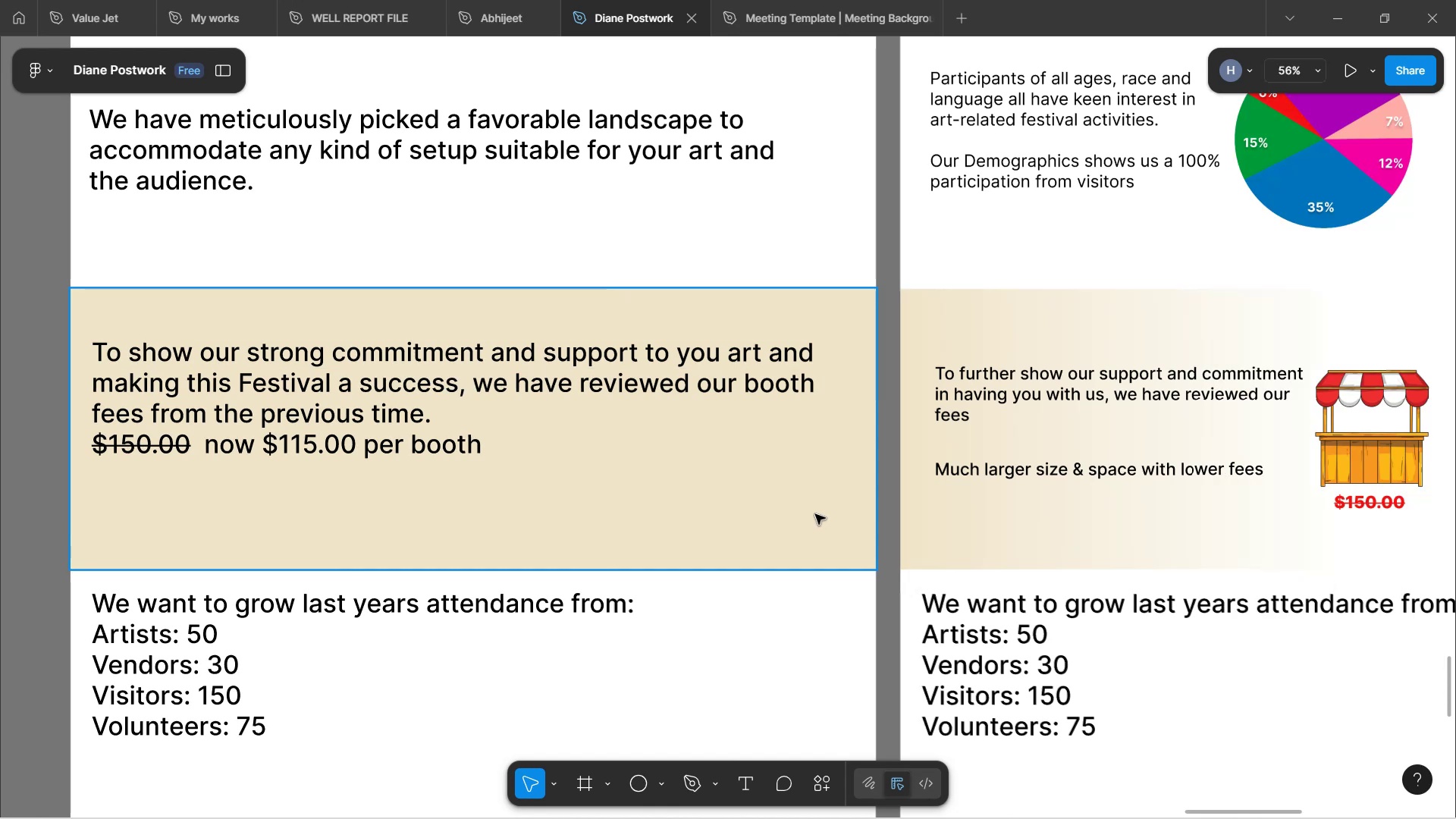 
hold_key(key=ShiftLeft, duration=0.93)
scroll: coordinate [815, 516], scroll_direction: down, amount: 14.0
 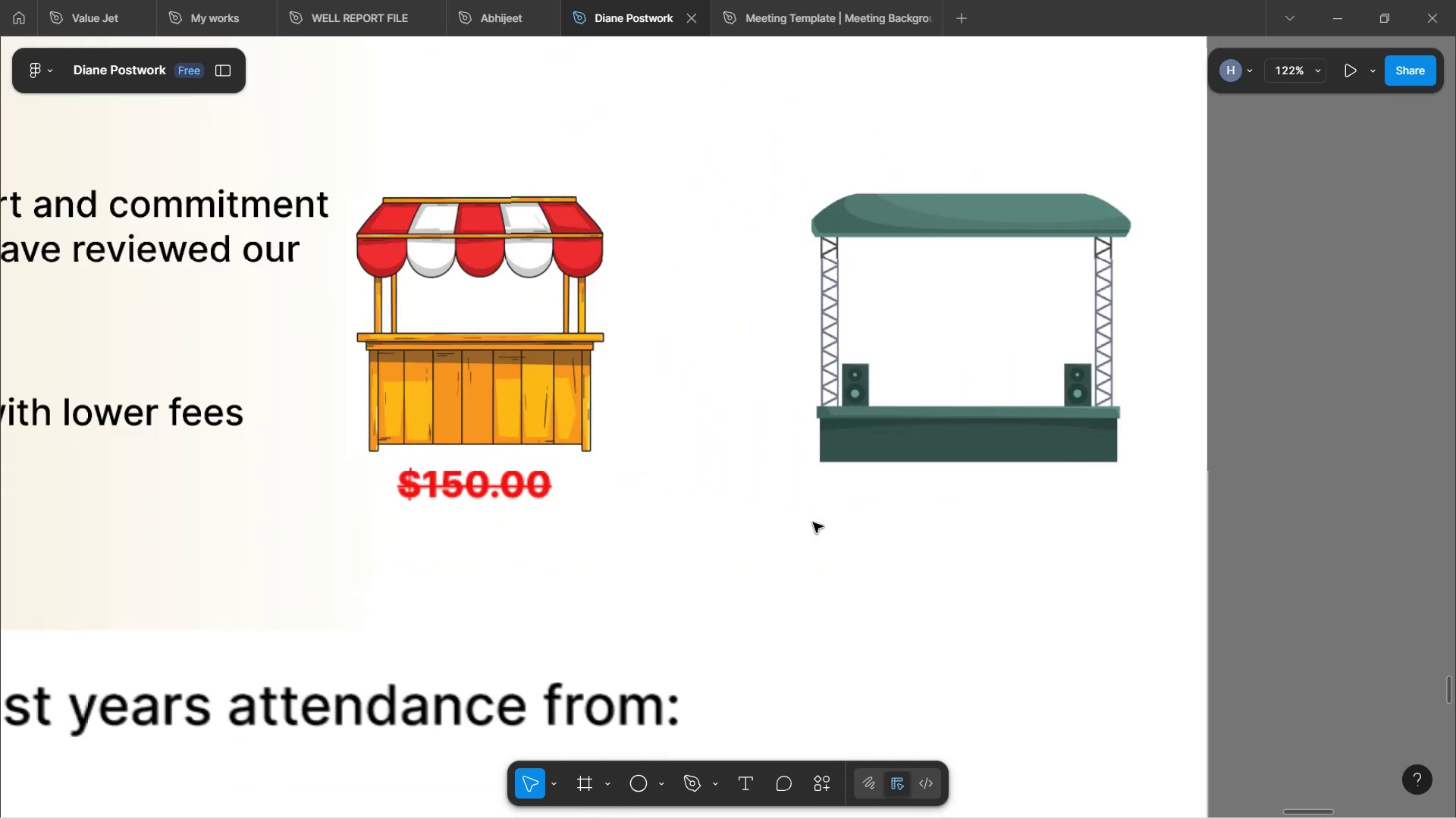 
hold_key(key=ControlLeft, duration=0.88)
 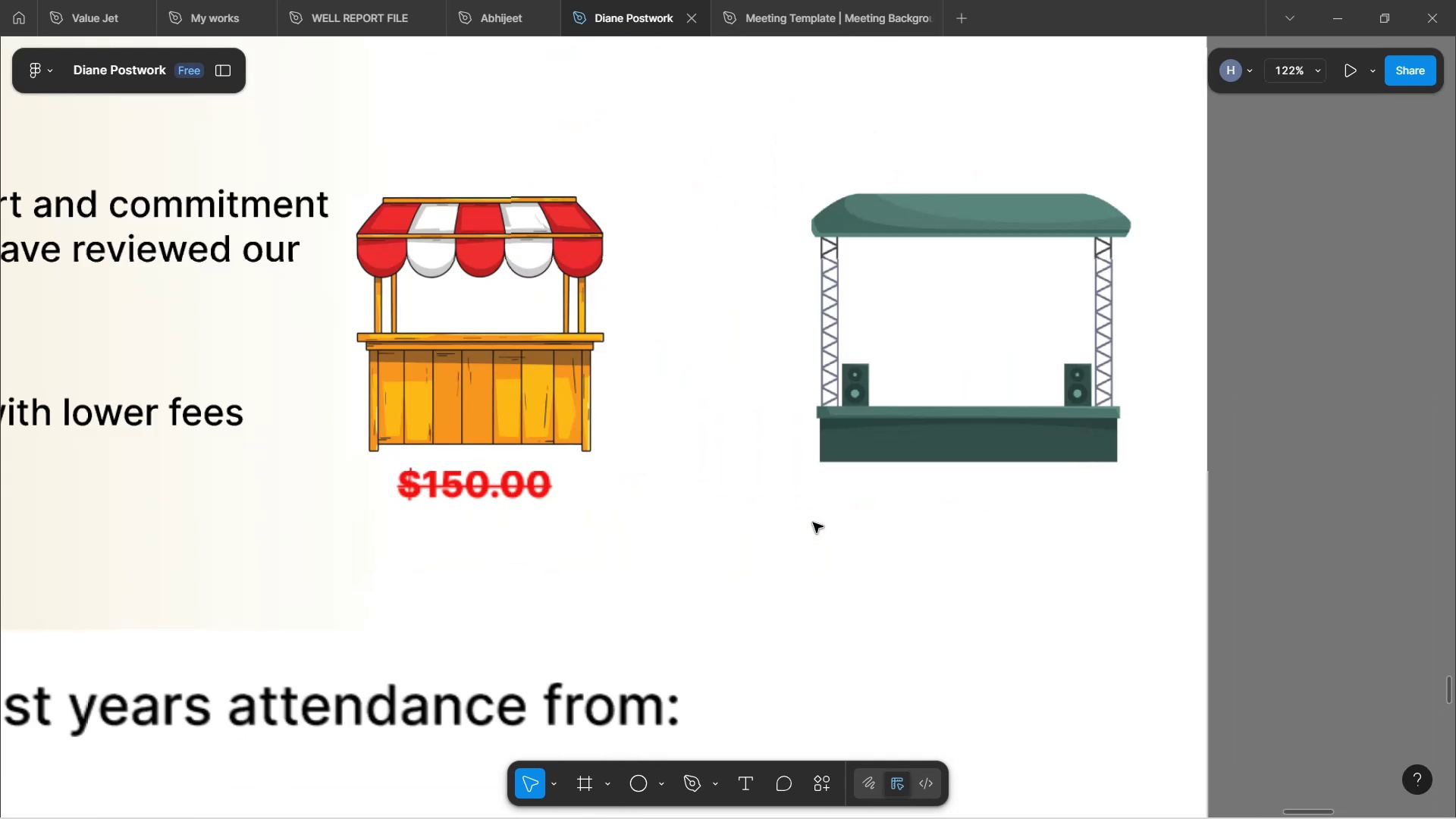 
left_click([508, 499])
 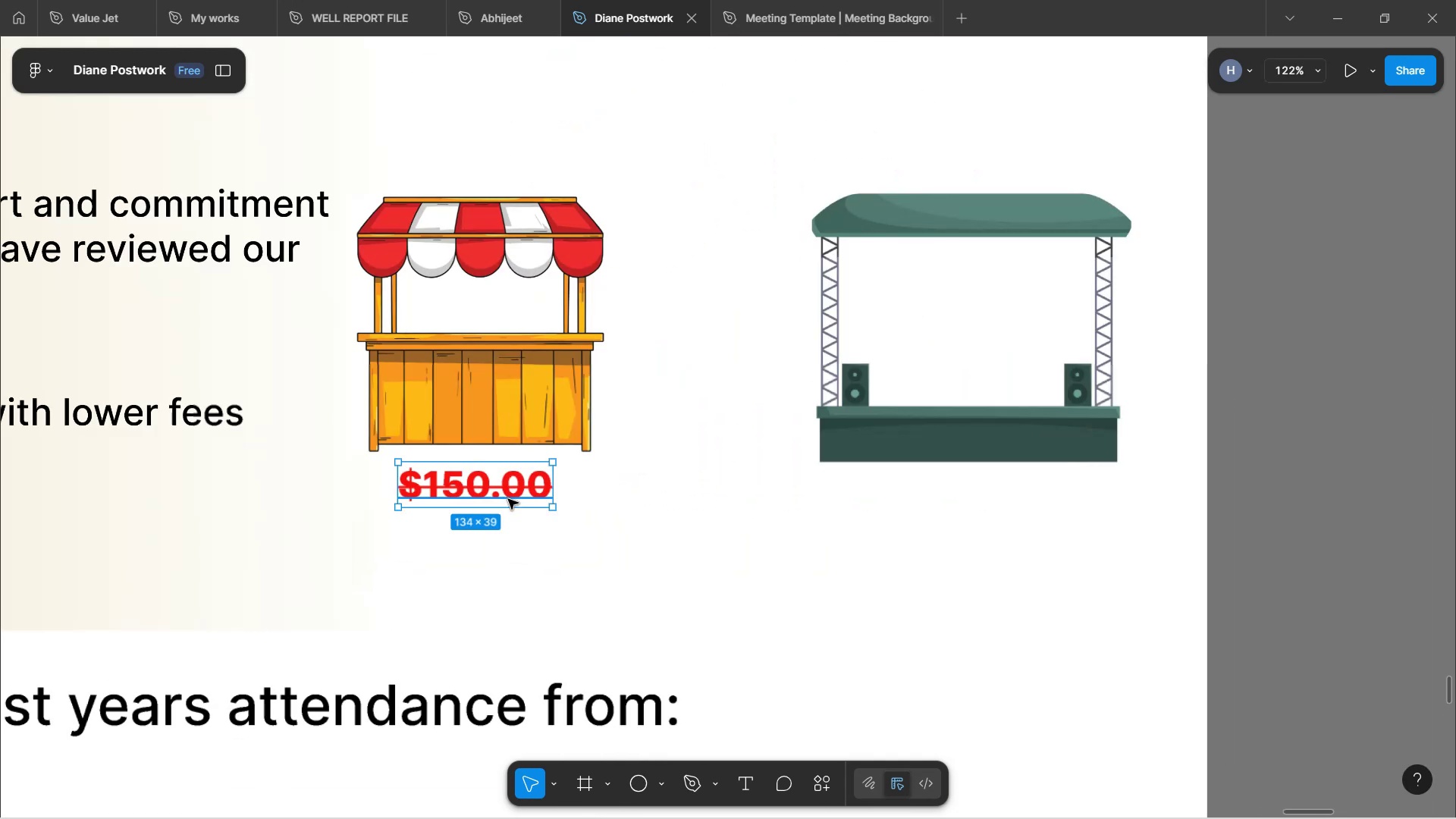 
hold_key(key=AltLeft, duration=1.52)
left_click_drag(start_coordinate=[507, 492], to_coordinate=[1005, 504])
 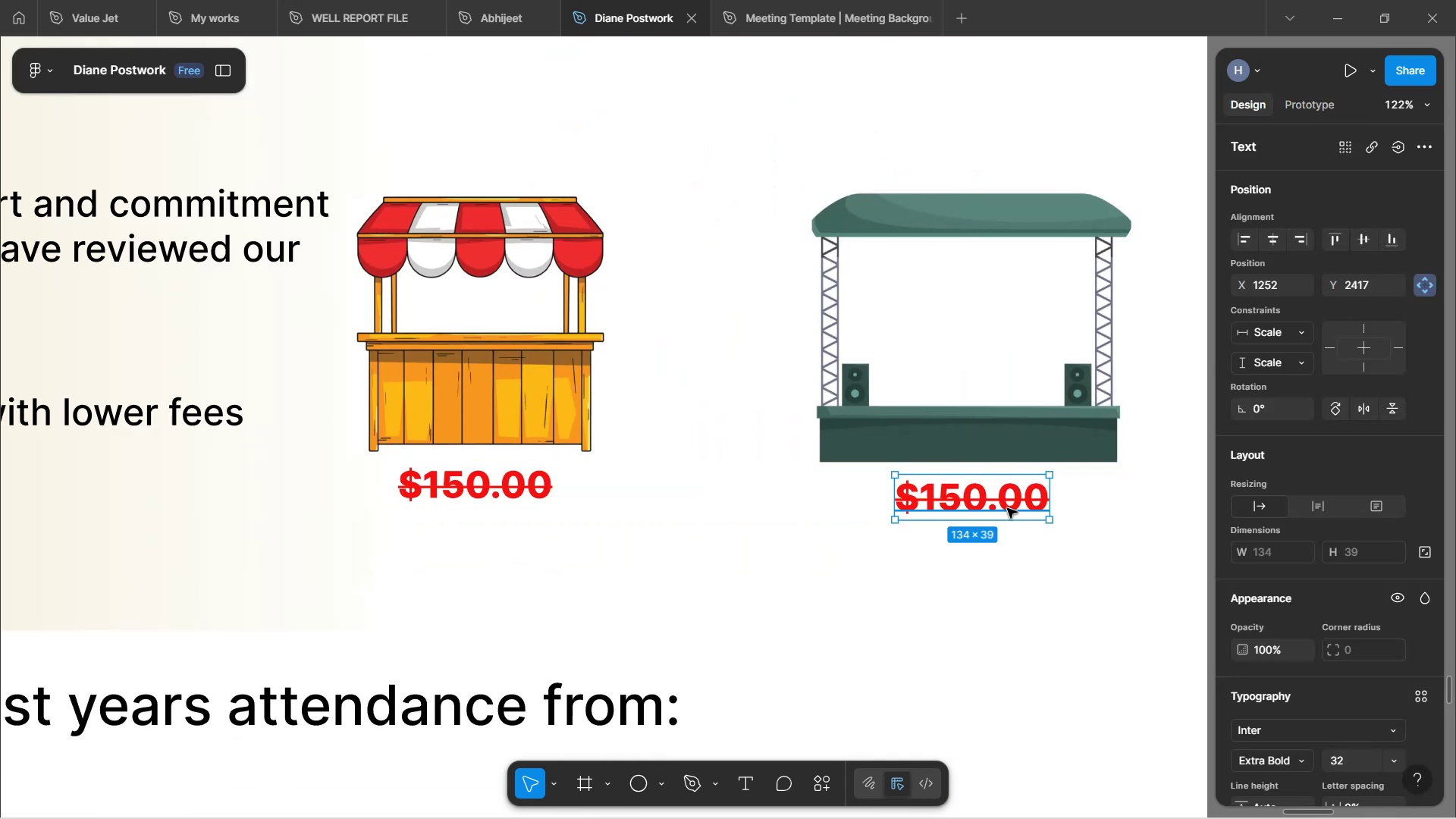 
hold_key(key=AltLeft, duration=1.53)
 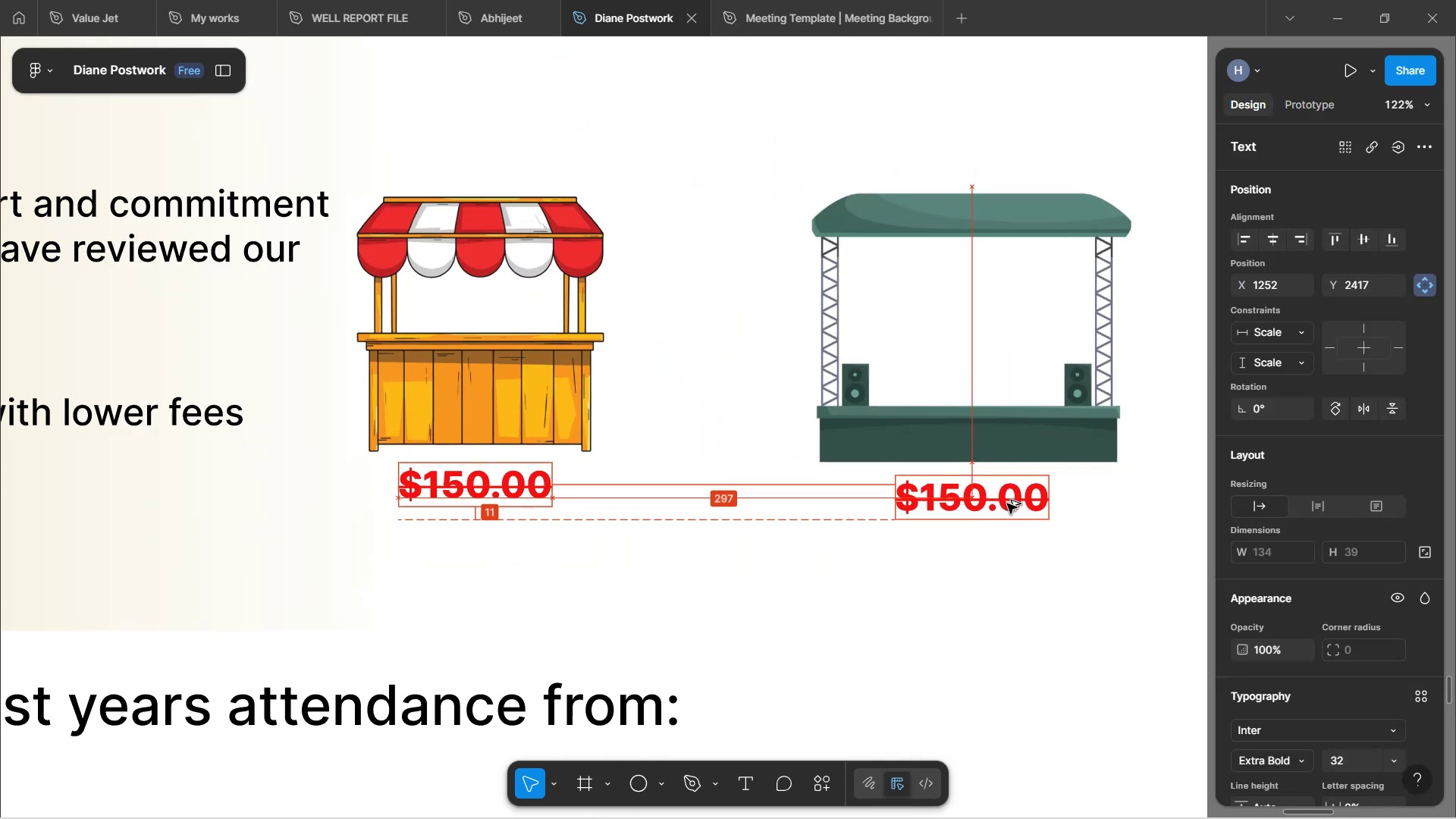 
hold_key(key=AltLeft, duration=0.35)
 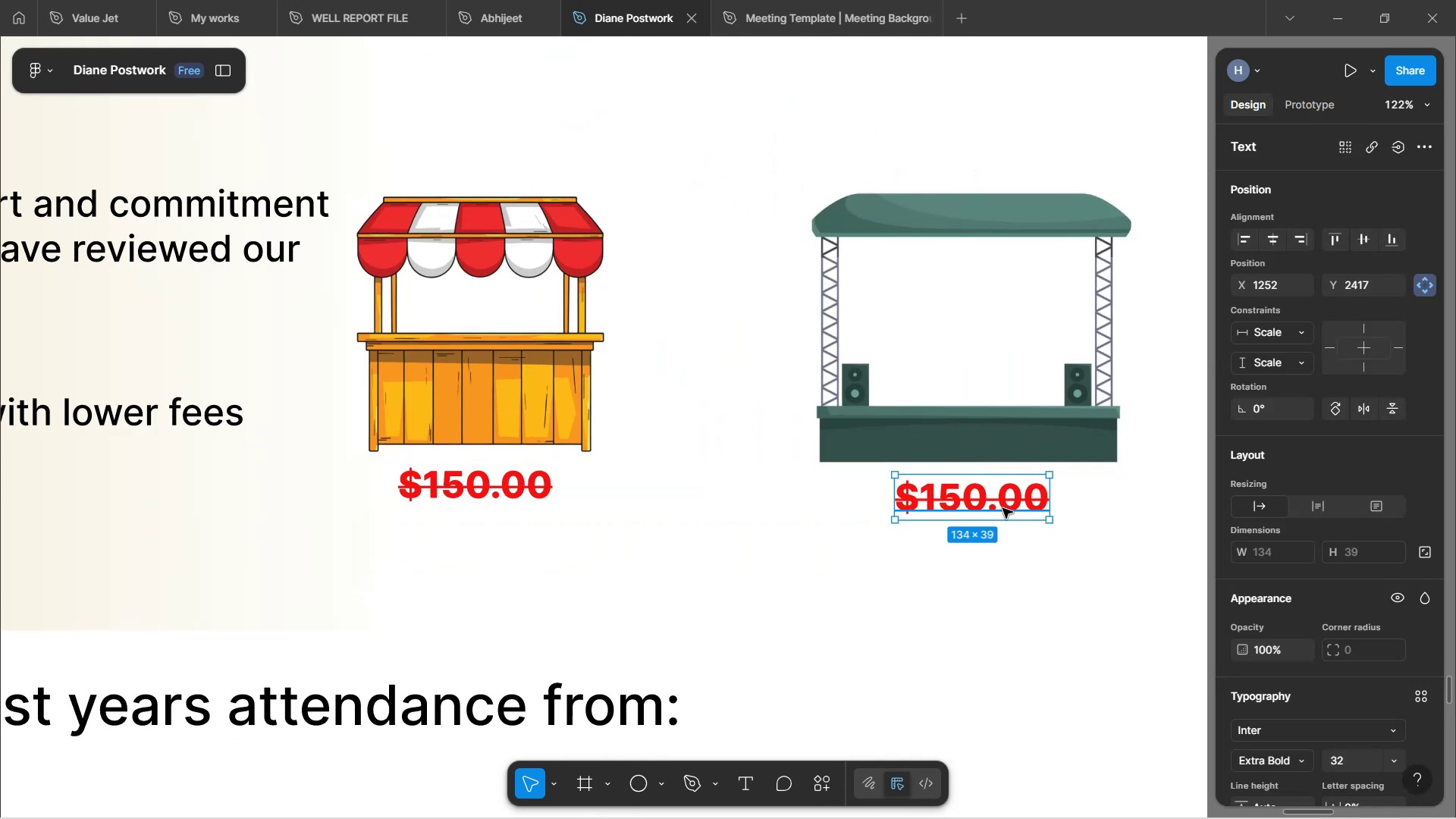 
double_click([1001, 508])
 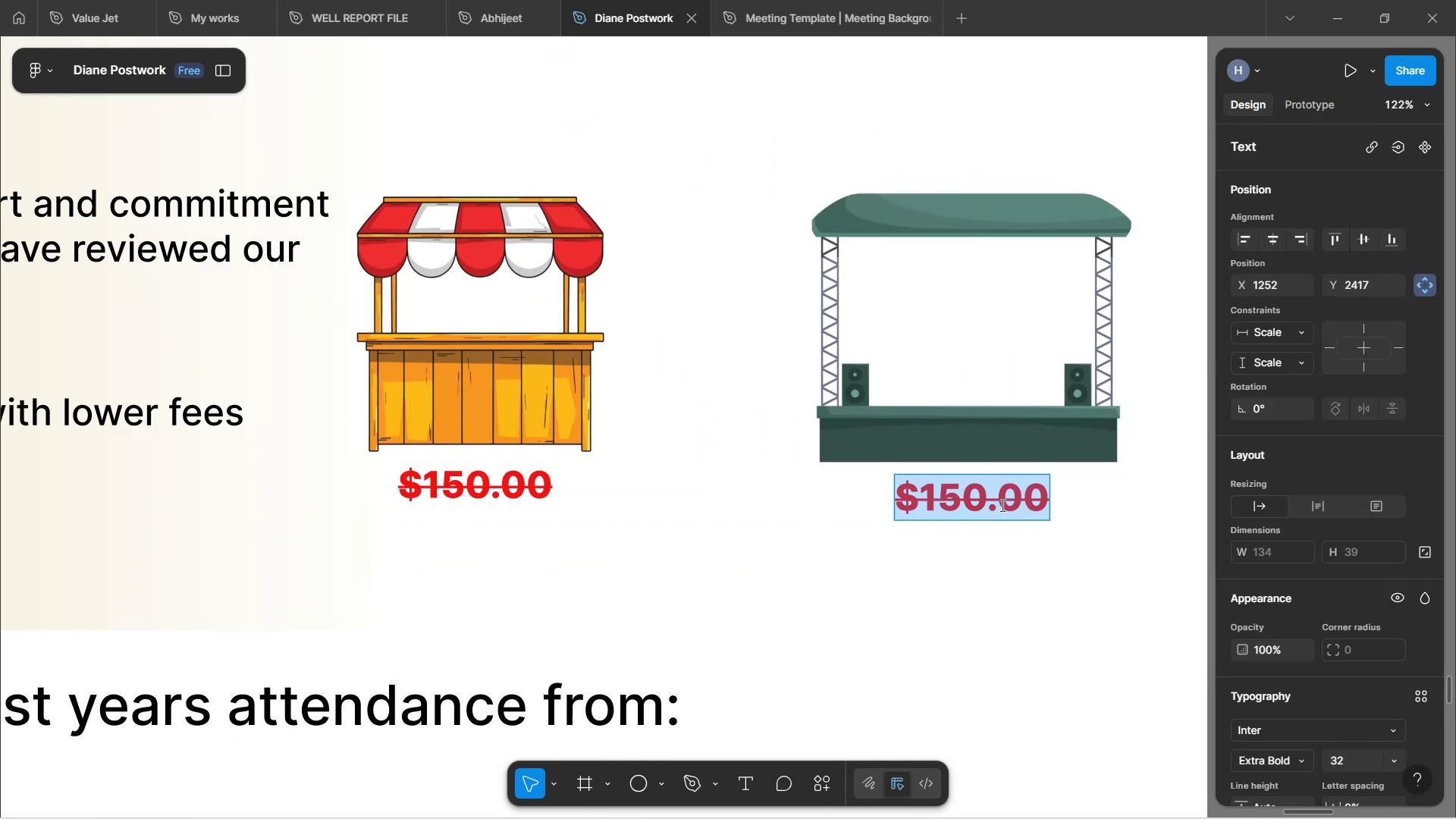 
left_click([1001, 505])
 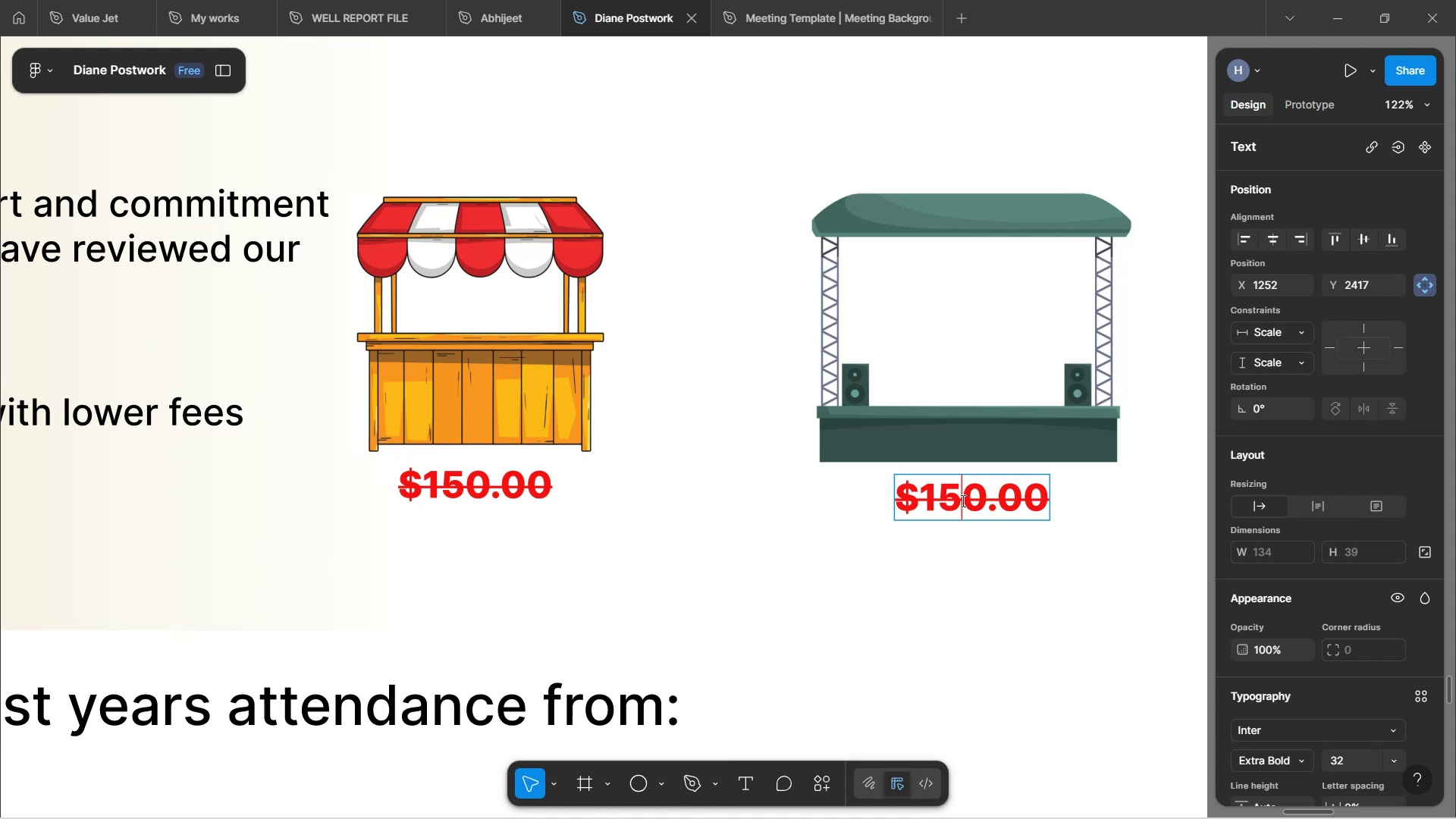 
key(Backspace)
 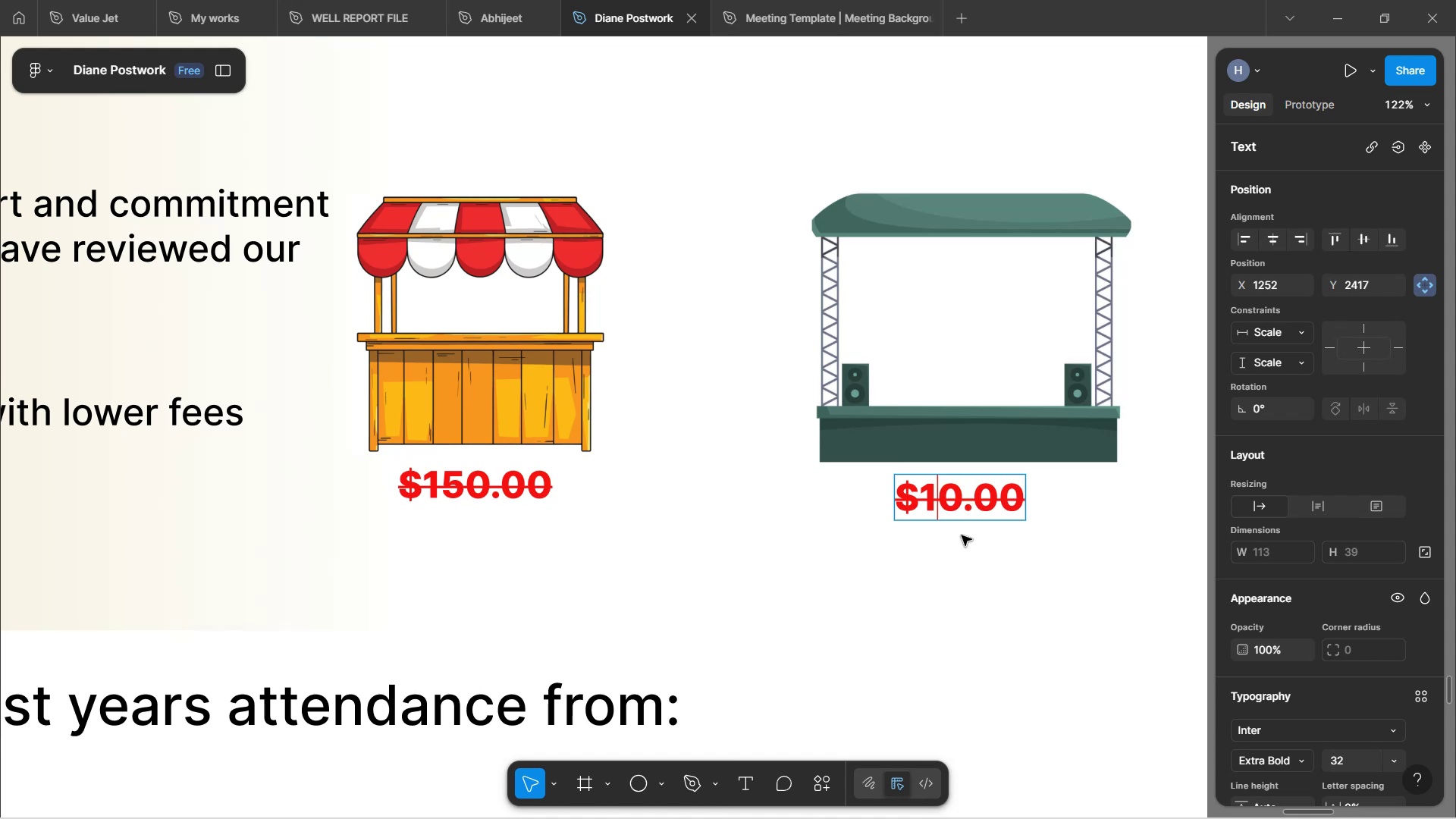 
key(1)
 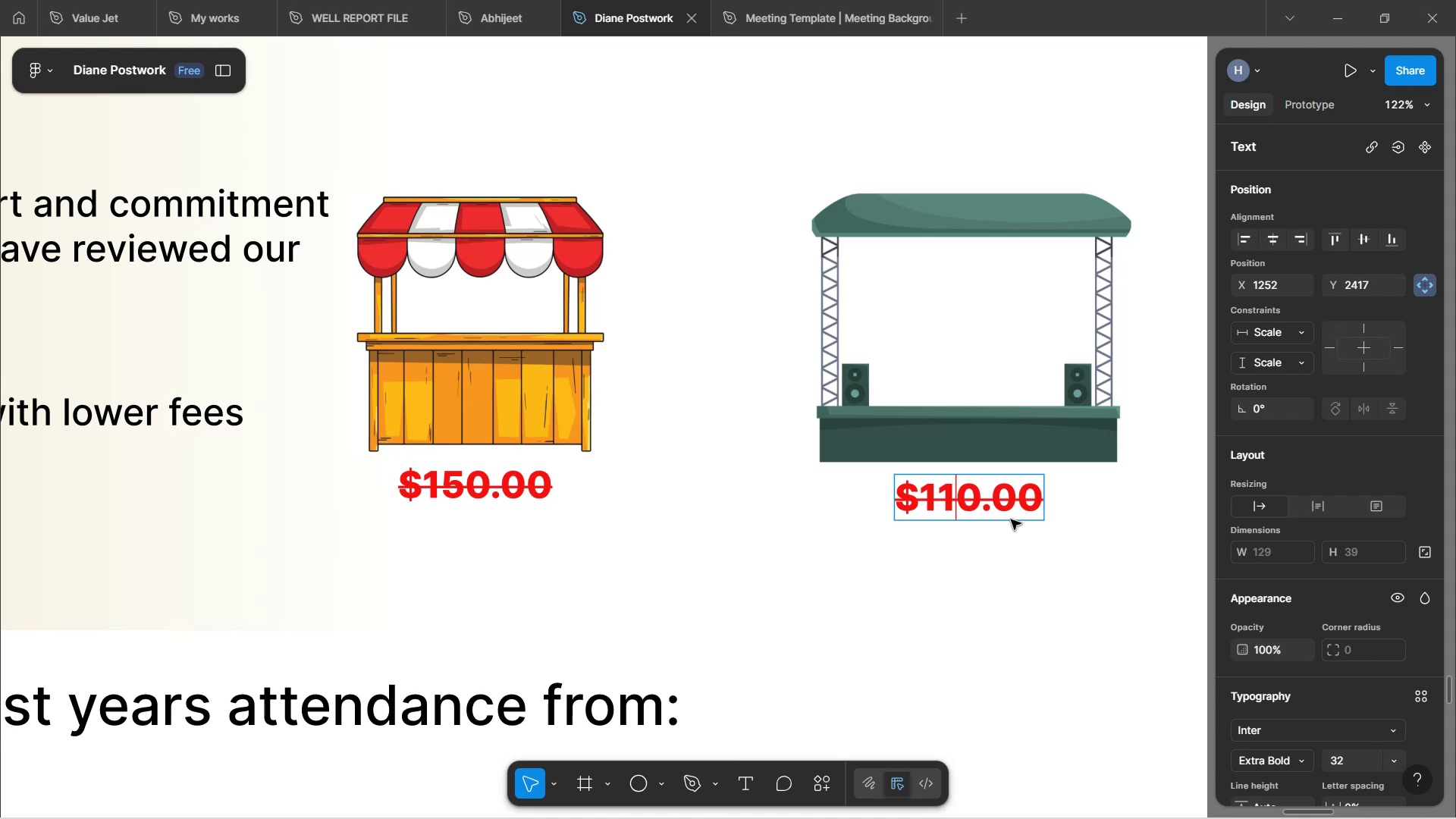 
left_click([1126, 555])
 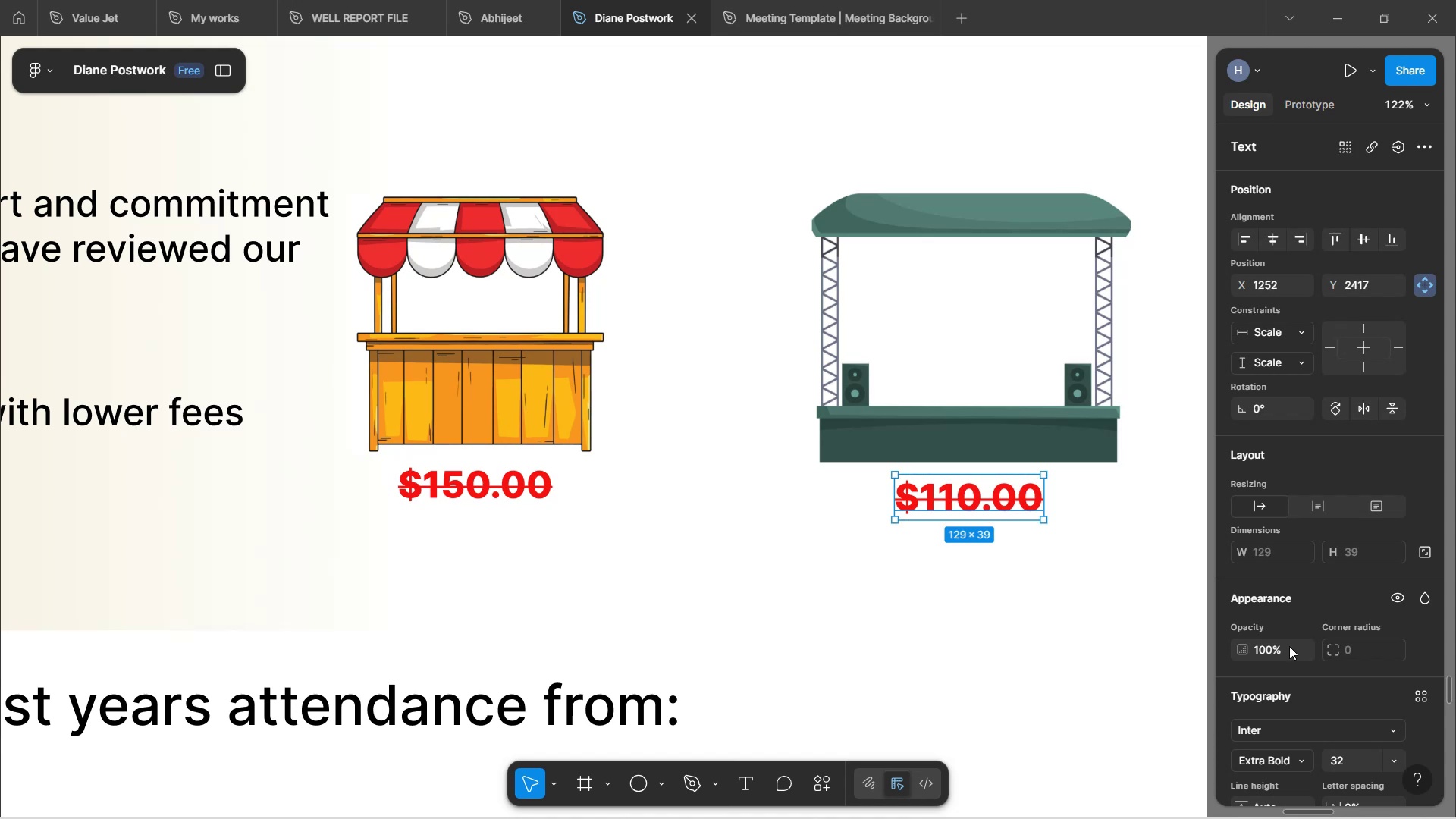 
scroll: coordinate [1334, 512], scroll_direction: down, amount: 10.0
 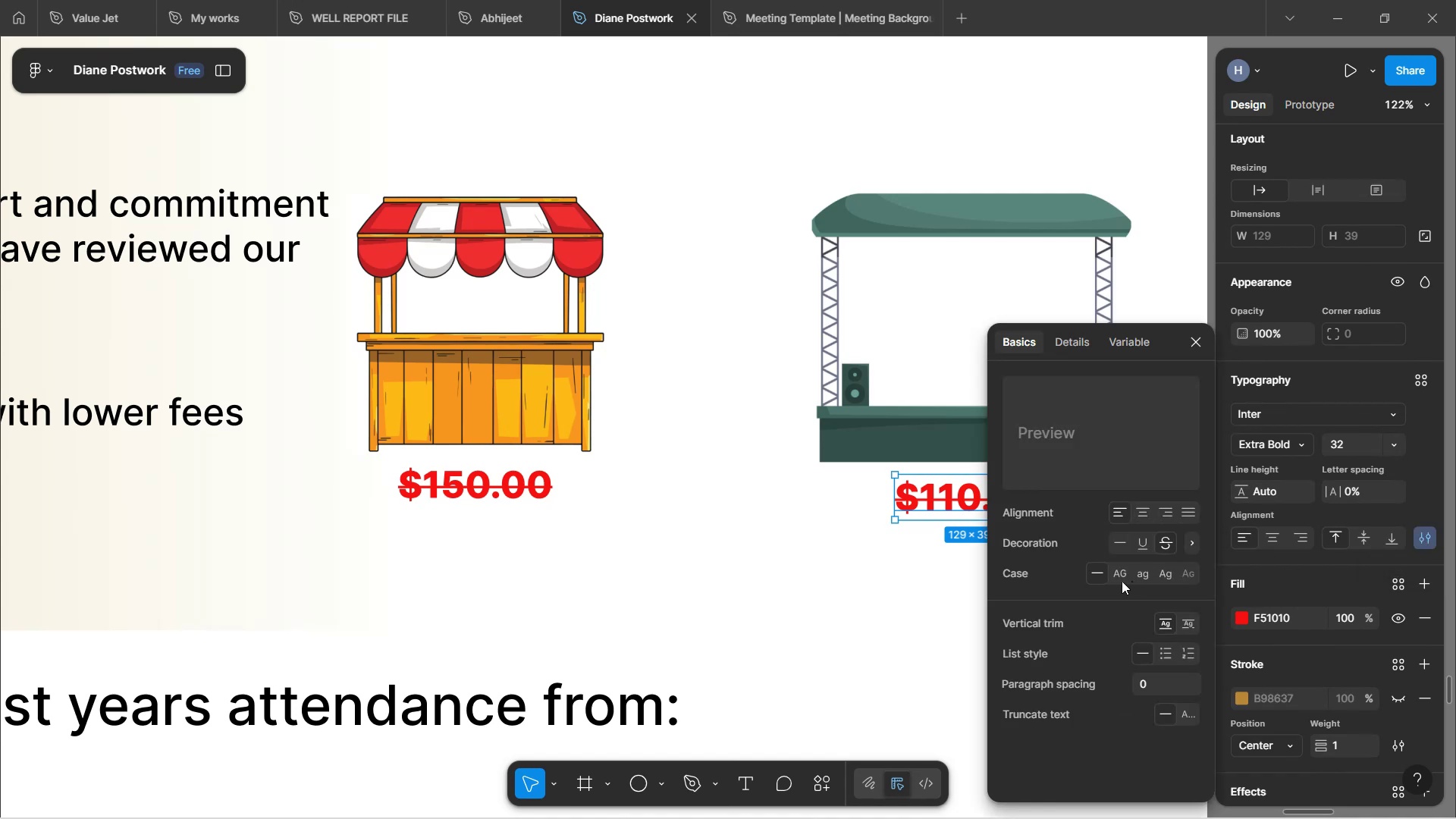 
wait(5.53)
 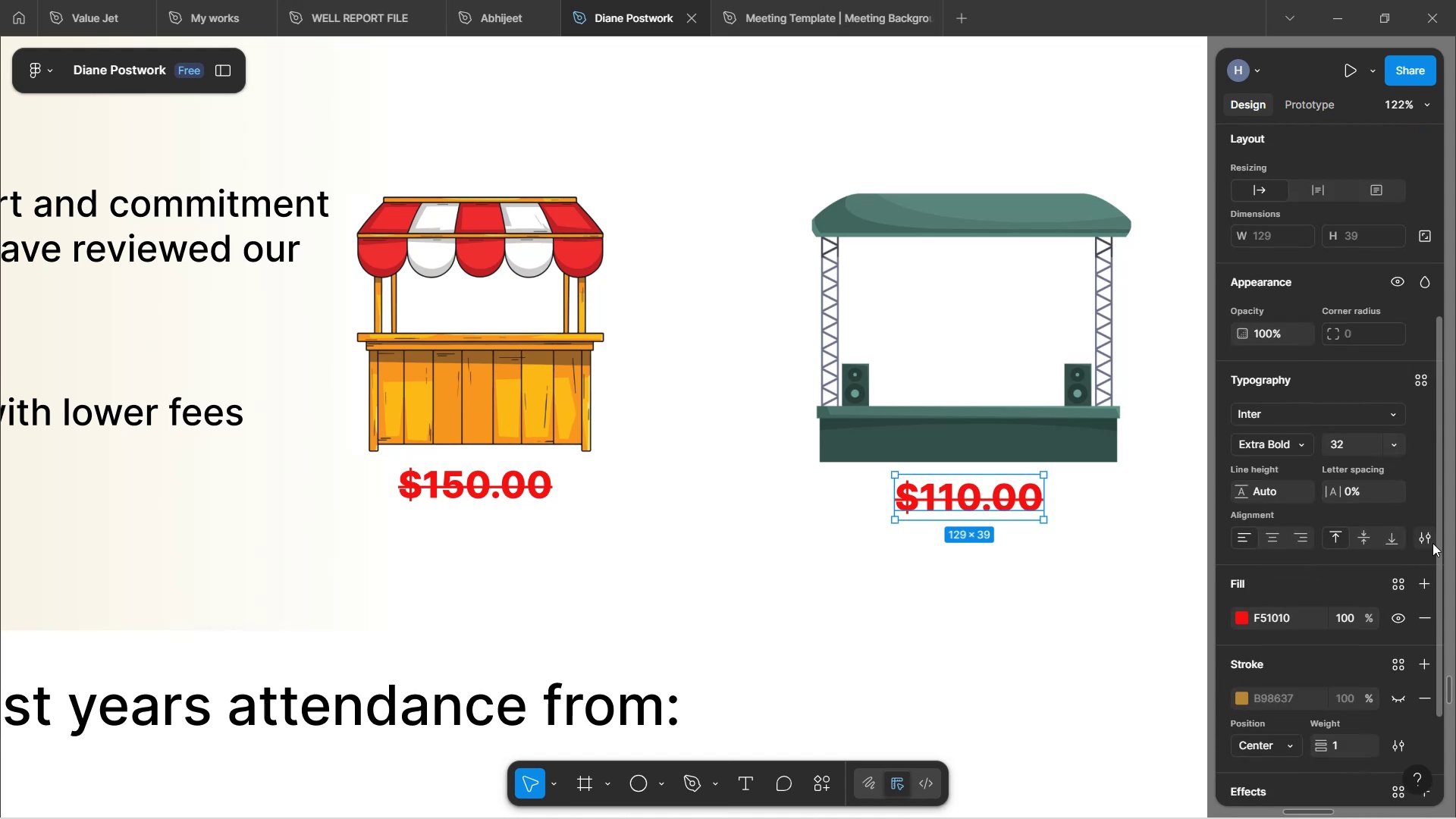 
left_click([1115, 542])
 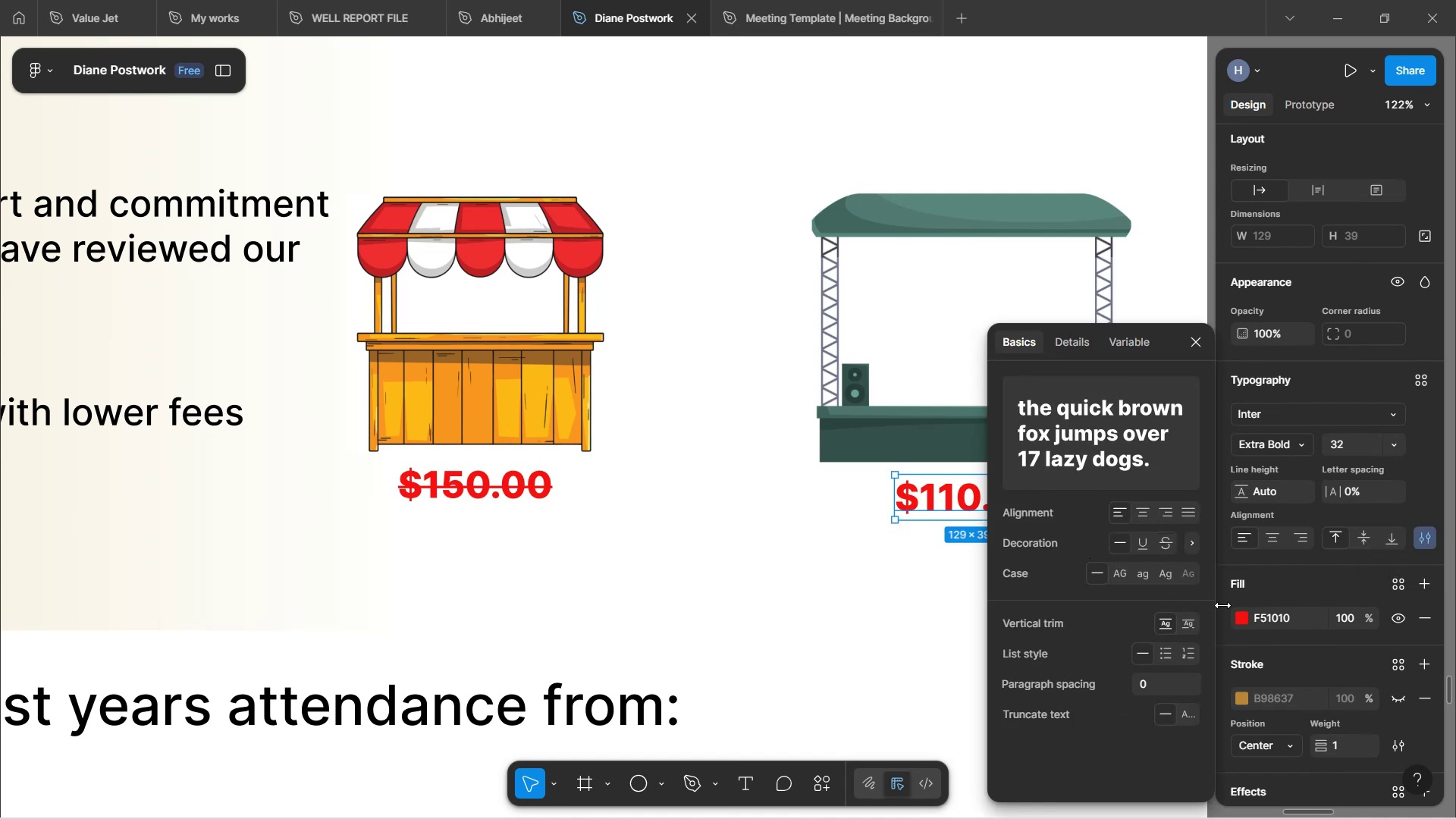 
left_click([1236, 617])
 